 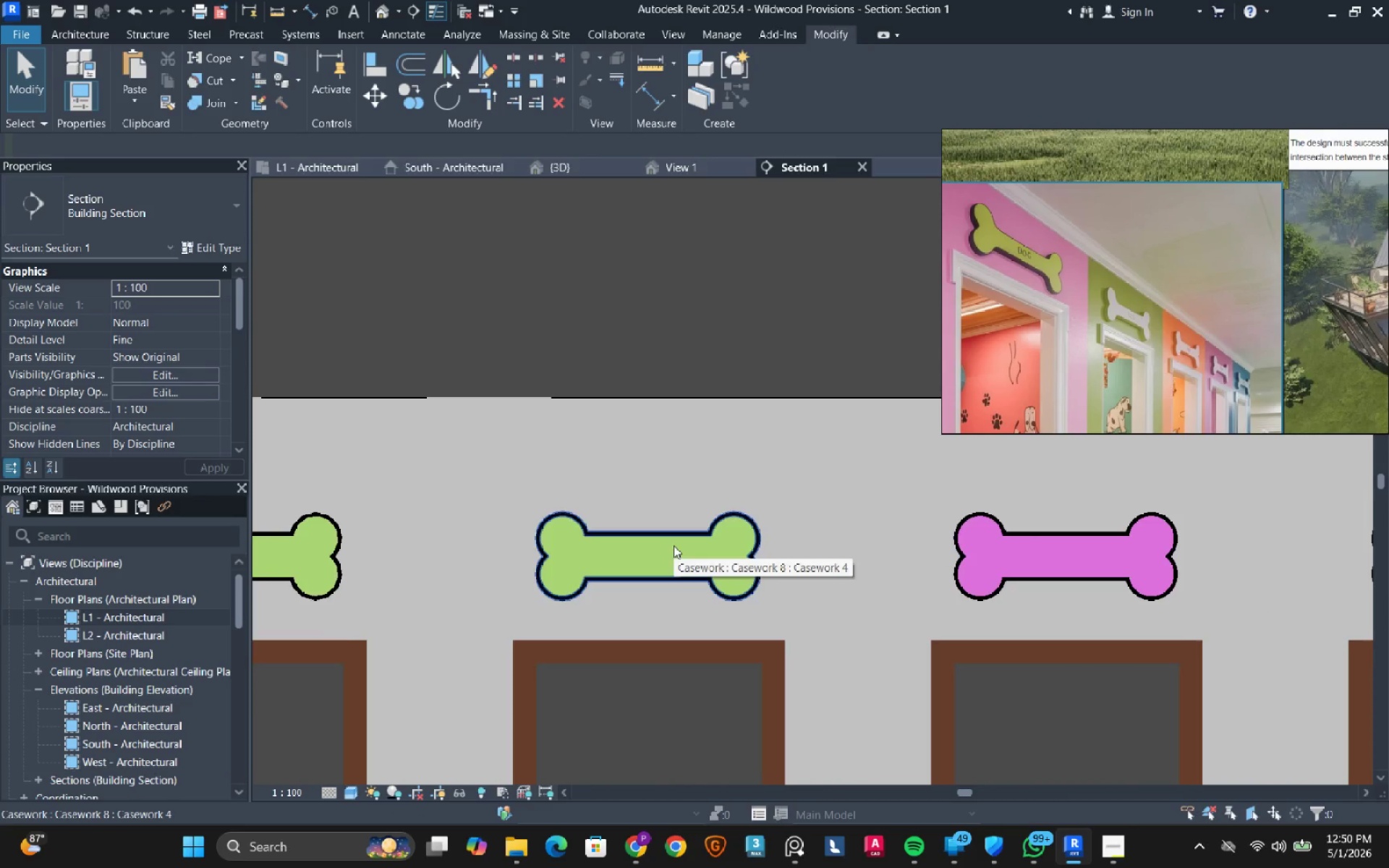 
left_click([674, 545])
 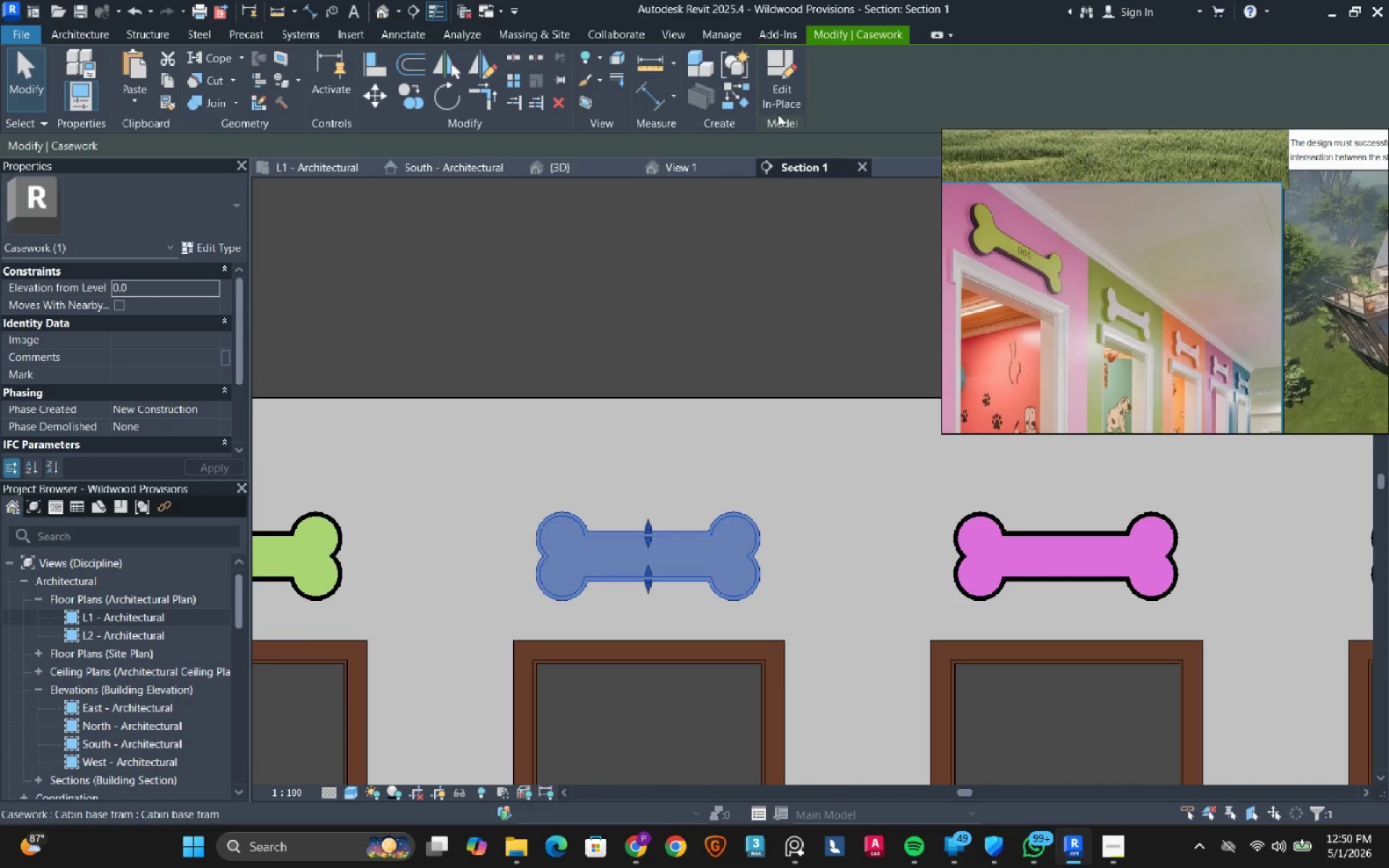 
scroll: coordinate [680, 538], scroll_direction: up, amount: 6.0
 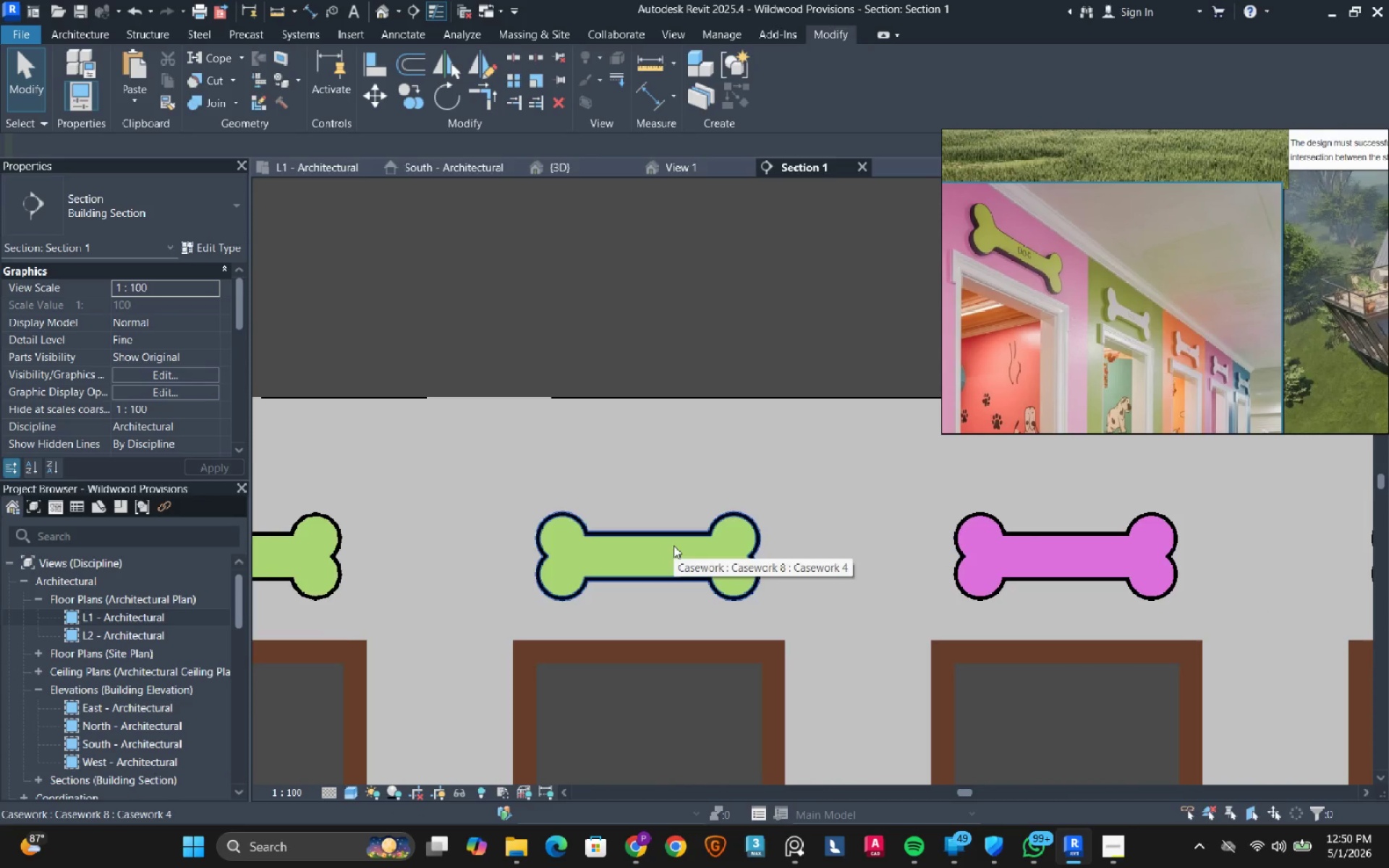 
left_click([778, 80])
 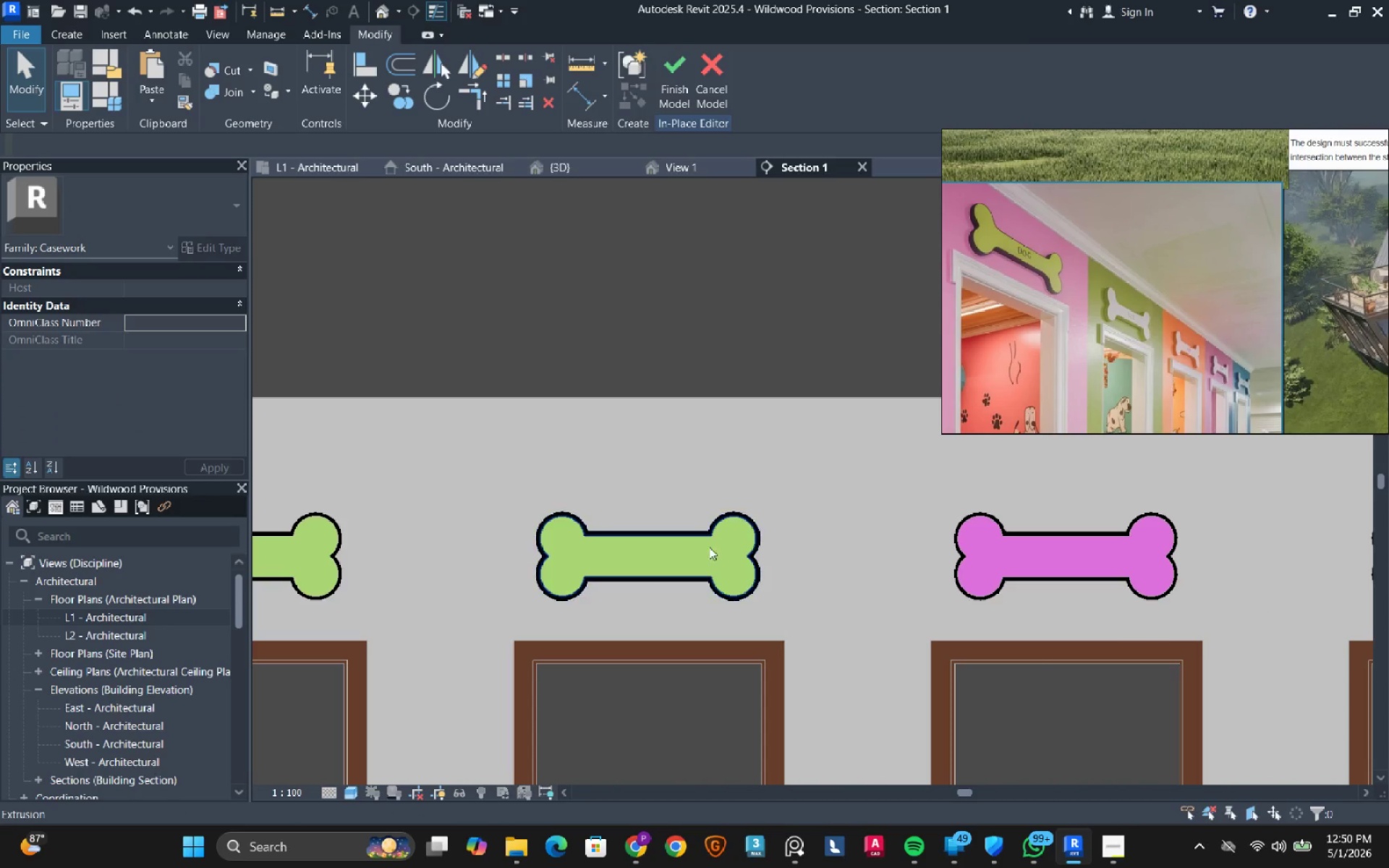 
left_click([709, 548])
 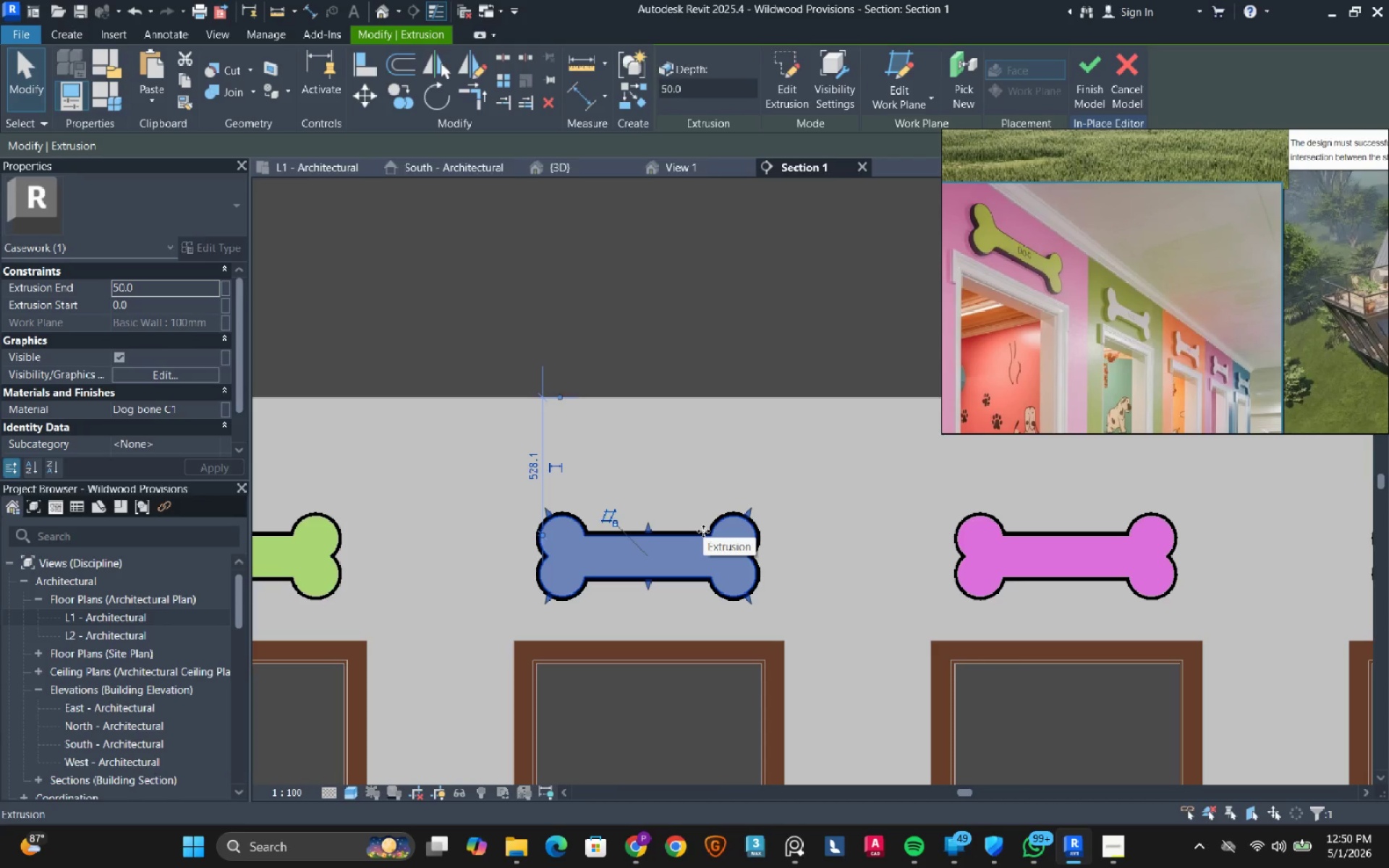 
wait(7.53)
 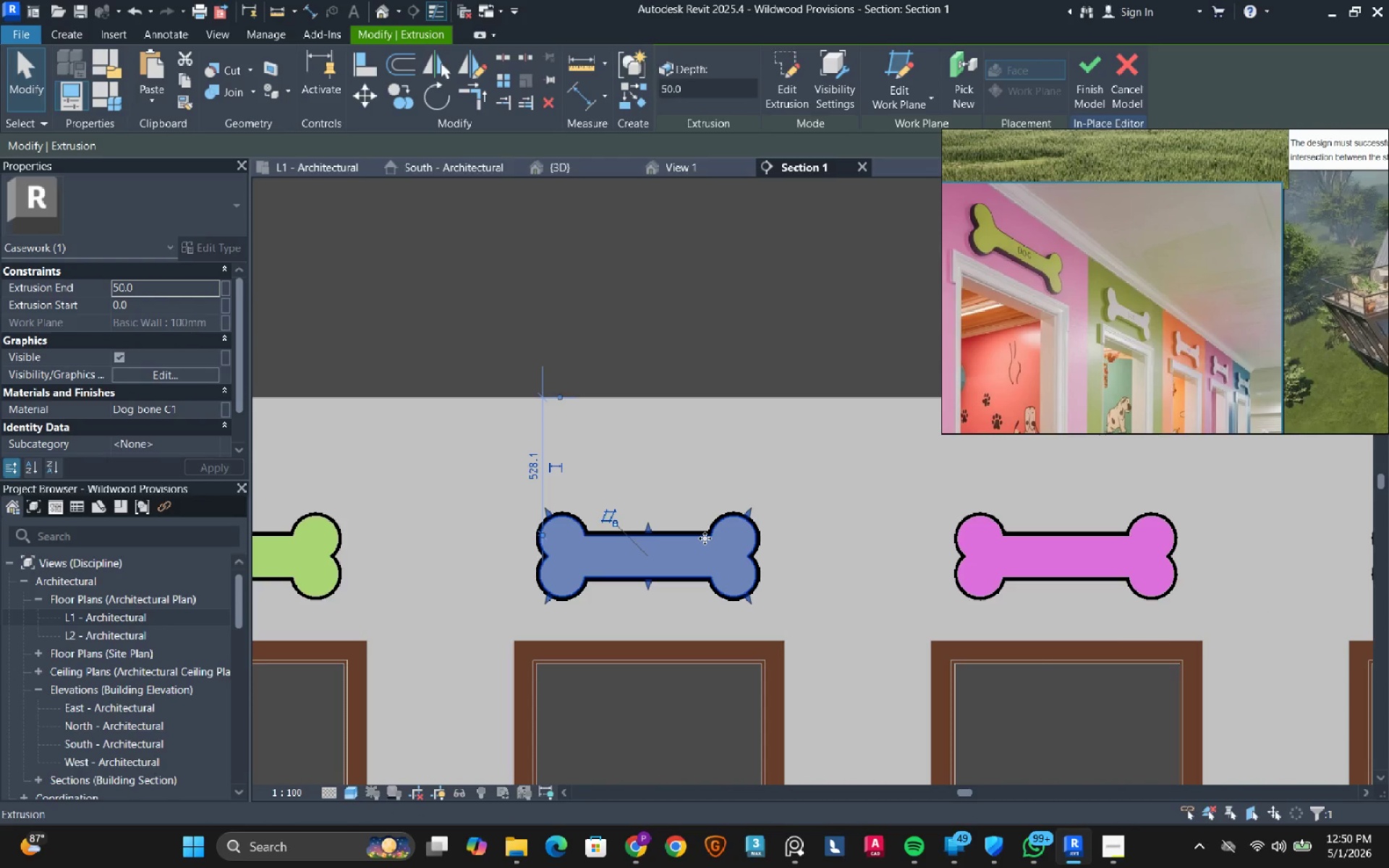 
scroll: coordinate [661, 433], scroll_direction: none, amount: 0.0
 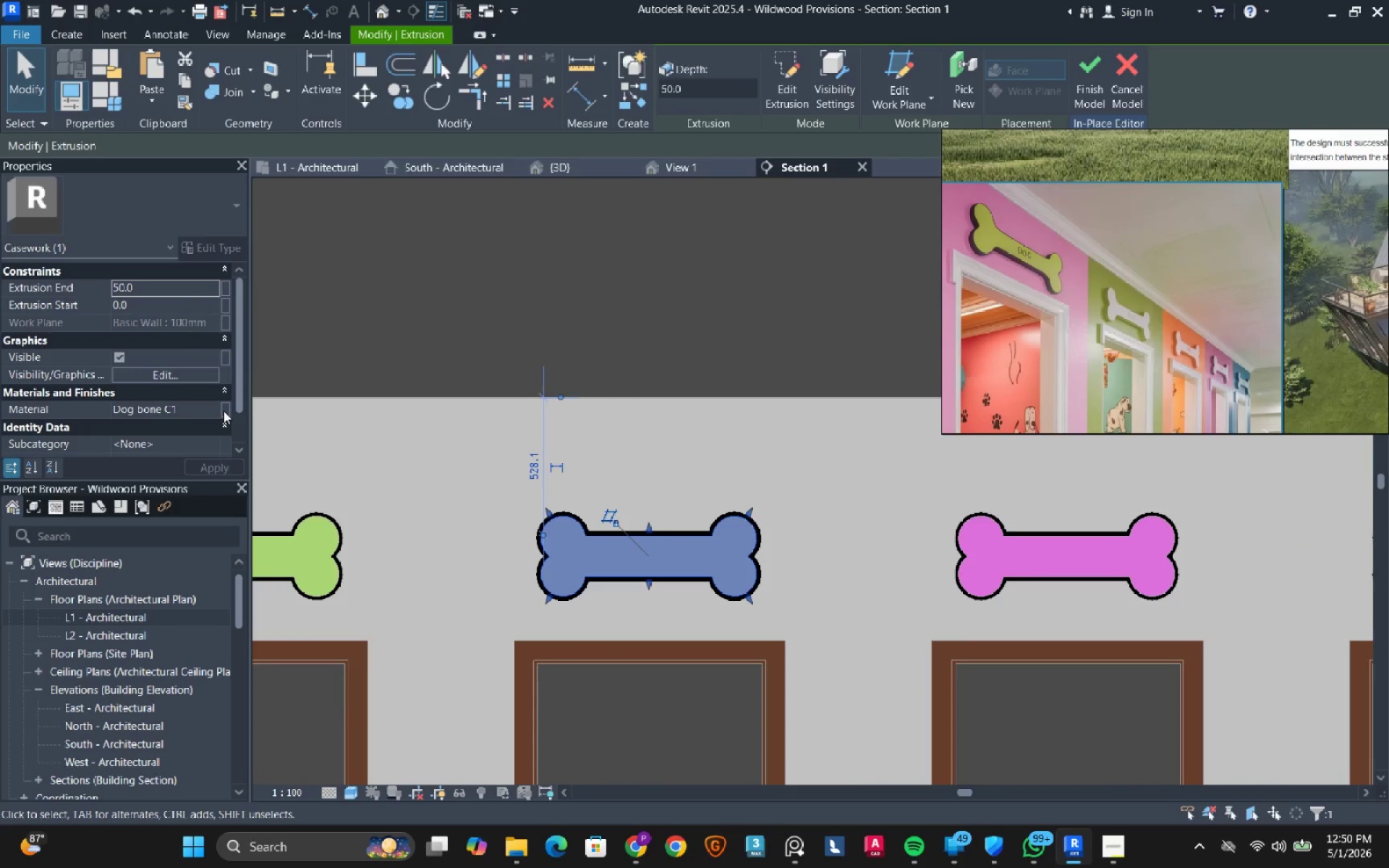 
left_click([217, 407])
 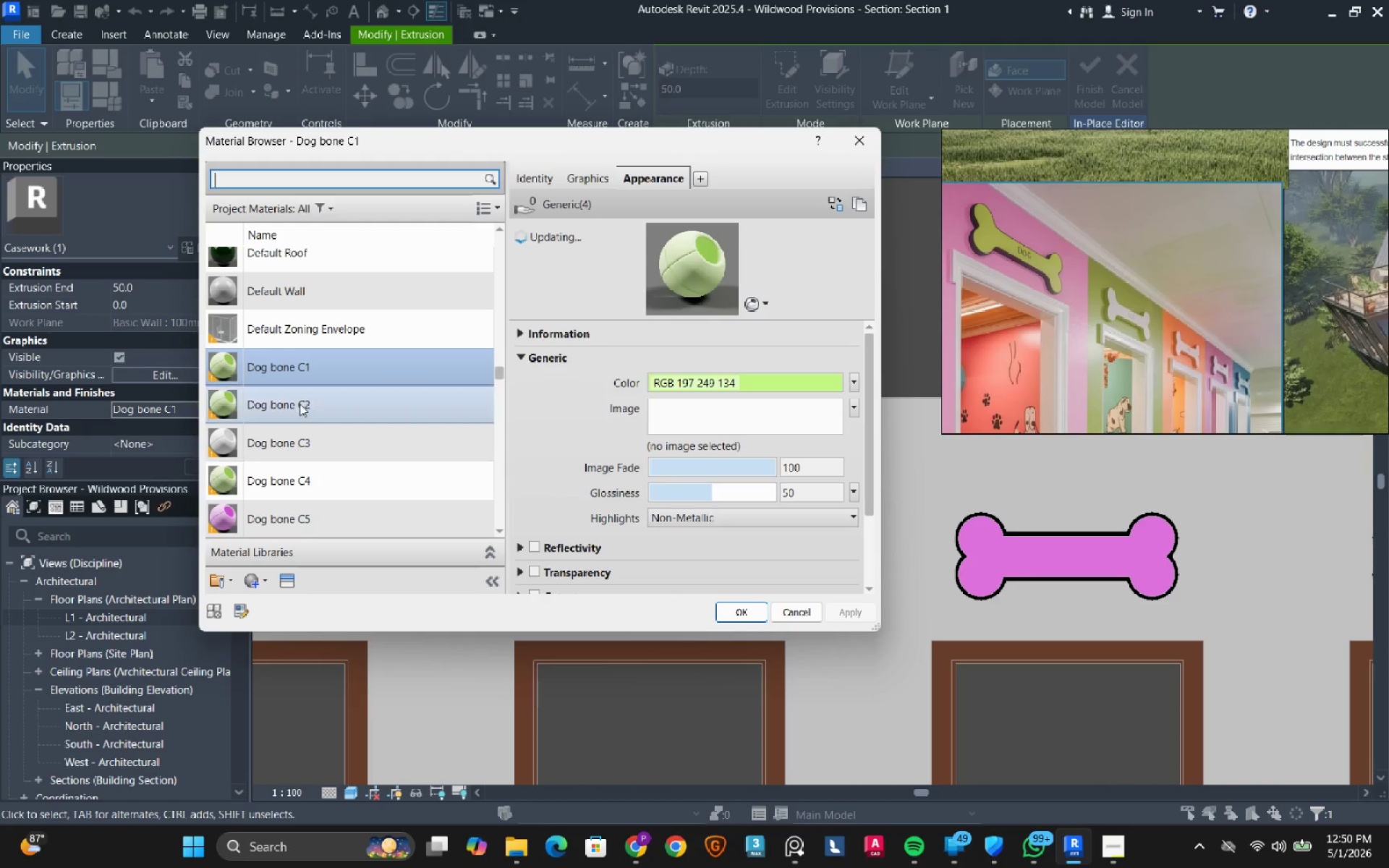 
left_click([263, 581])
 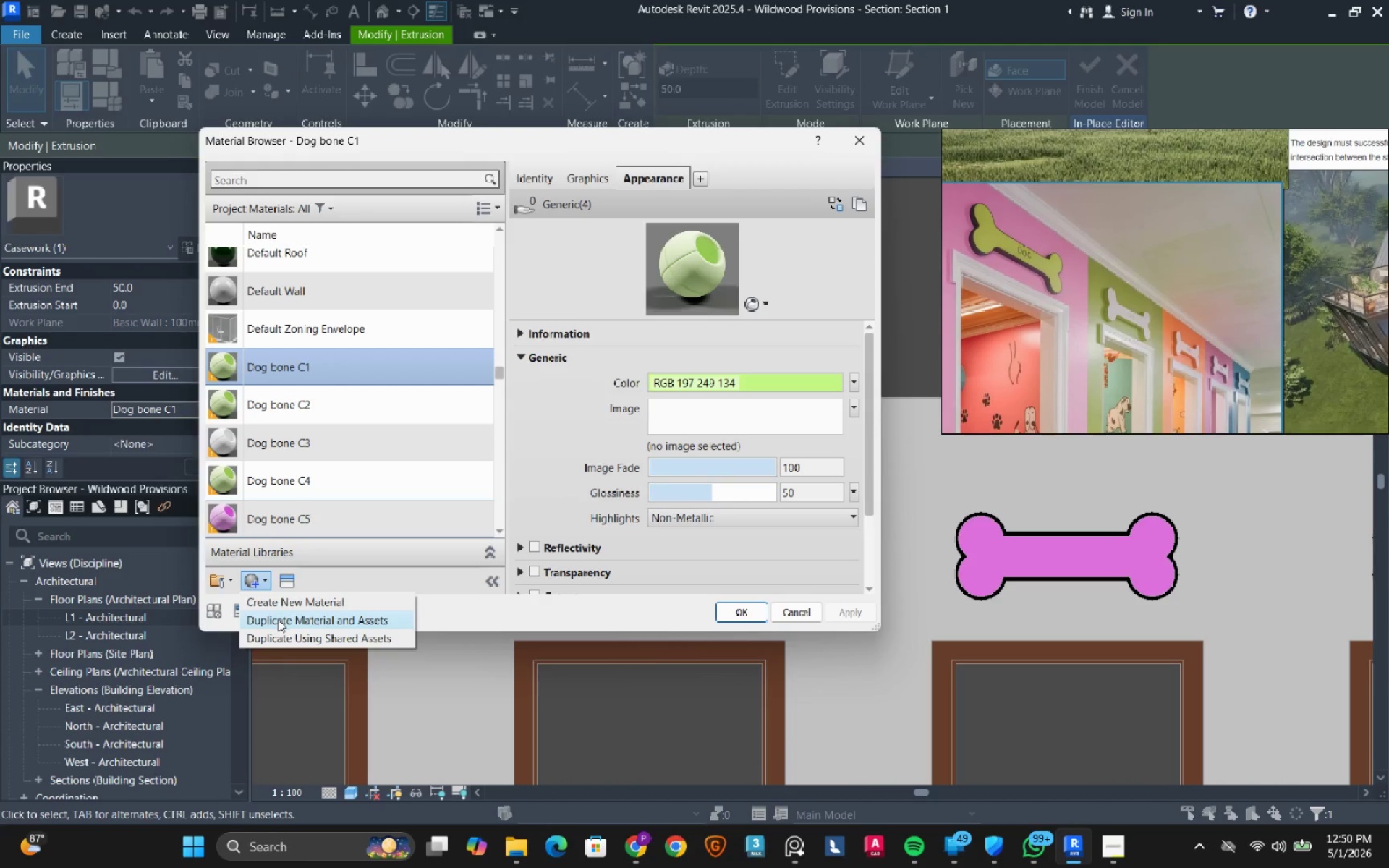 
left_click([278, 619])
 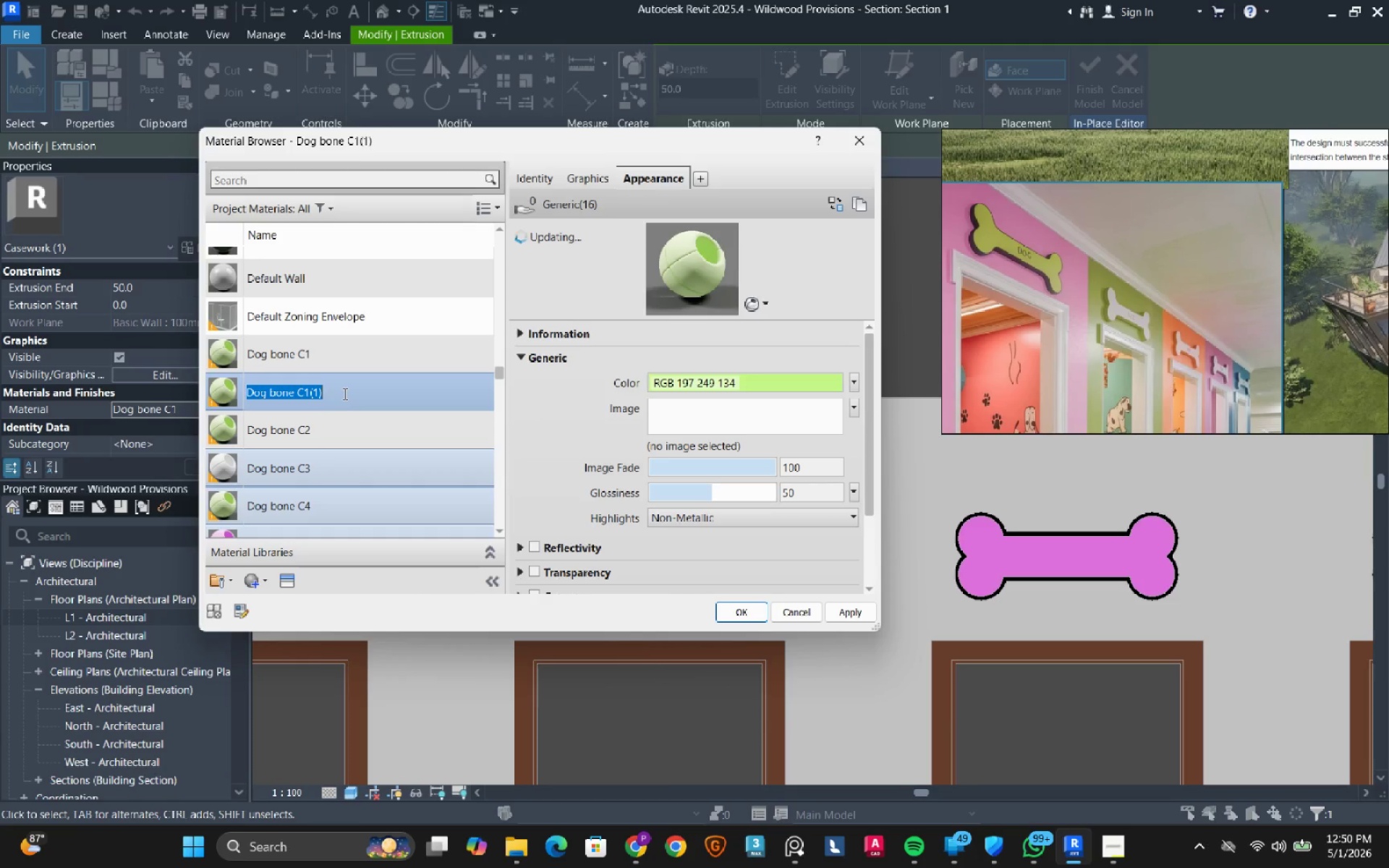 
key(ArrowRight)
 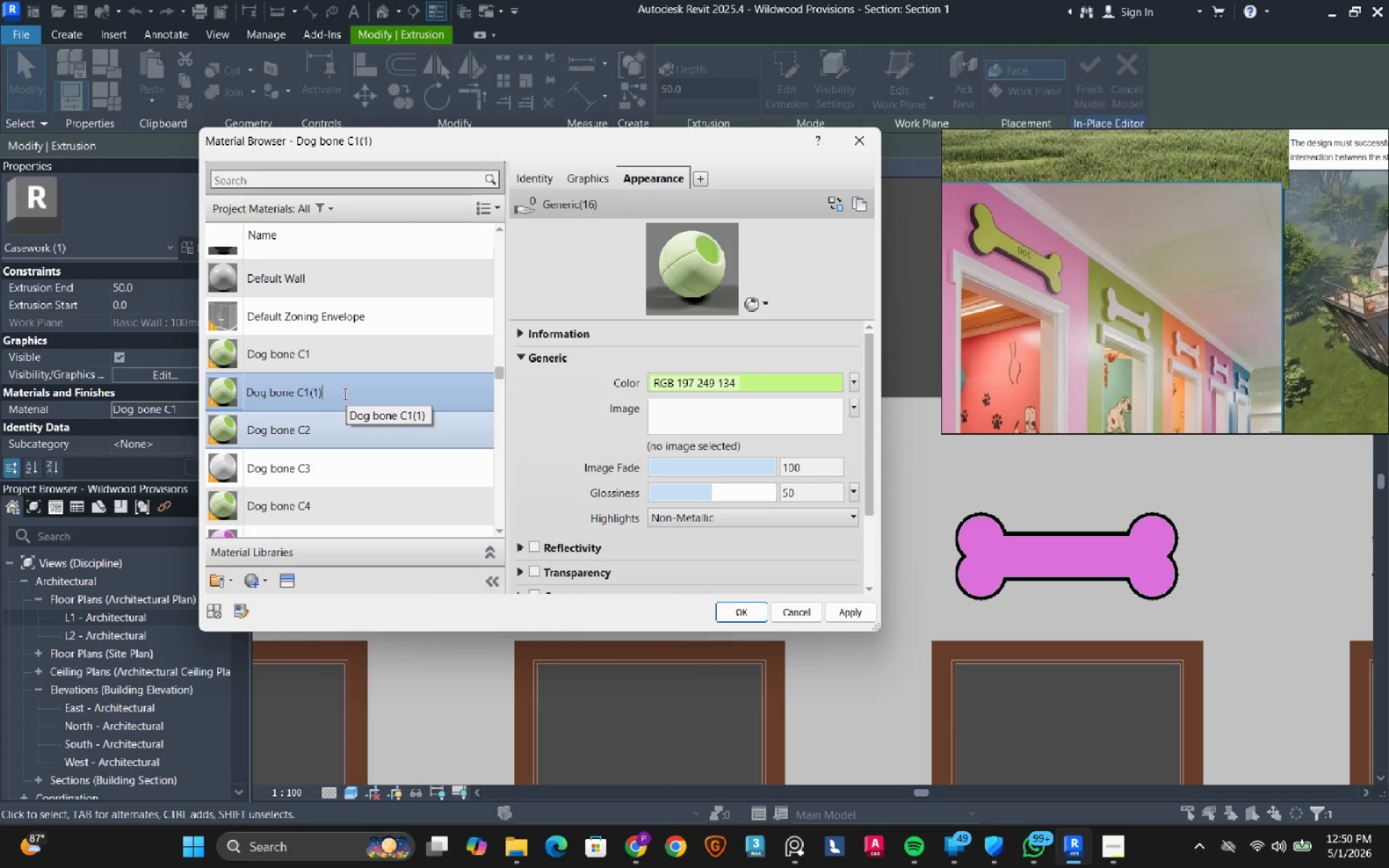 
key(Backspace)
 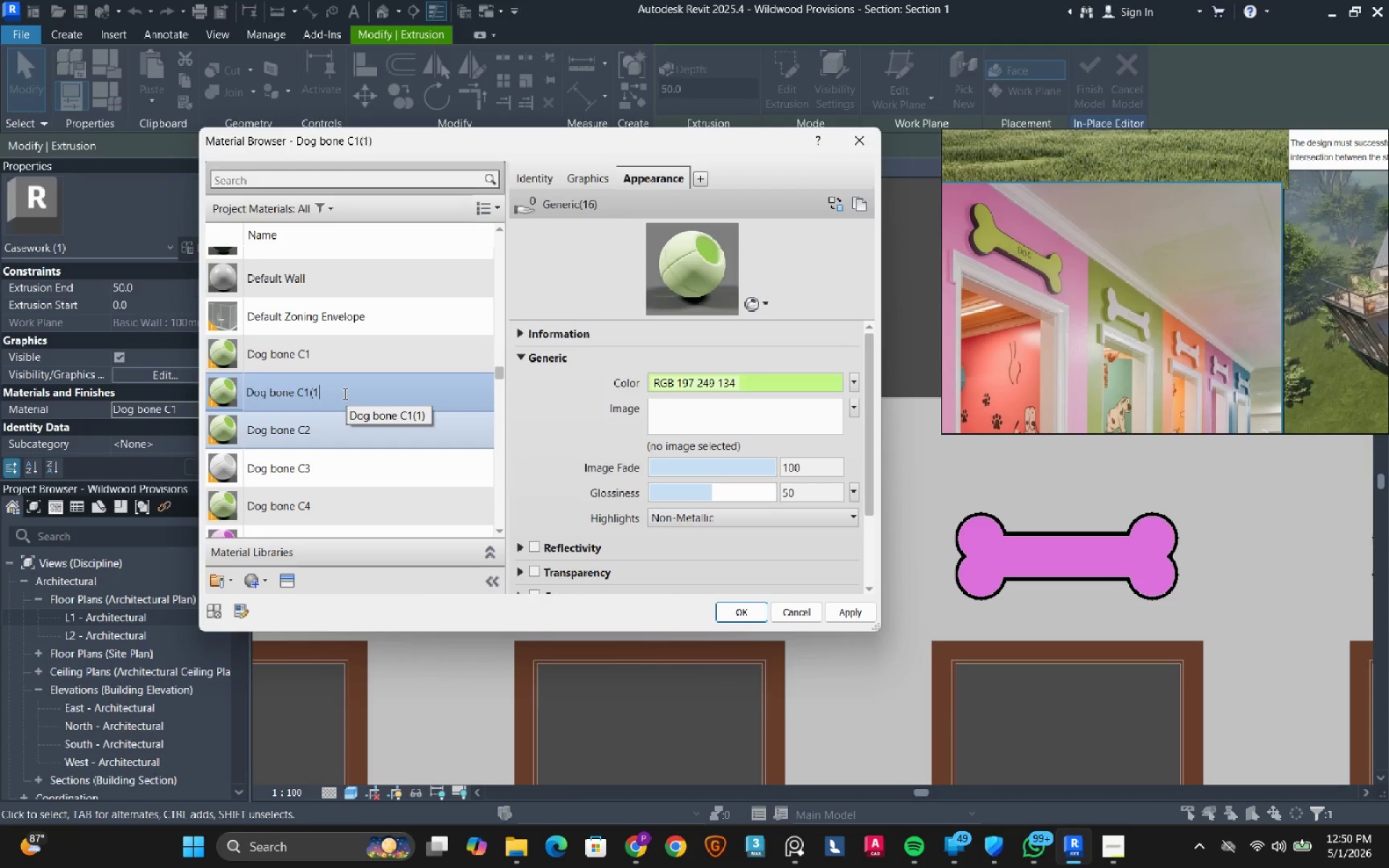 
key(Backspace)
 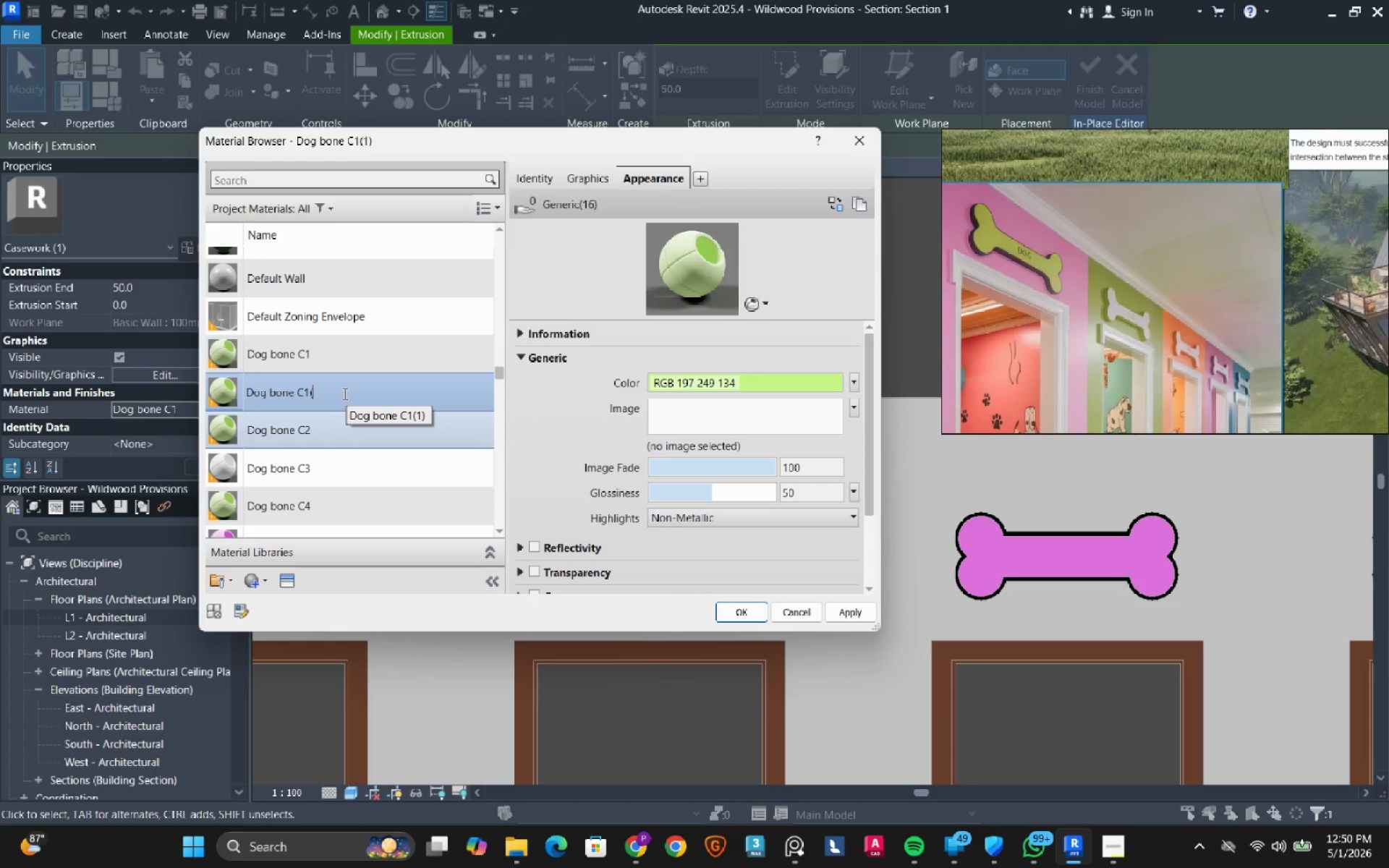 
key(Backspace)
 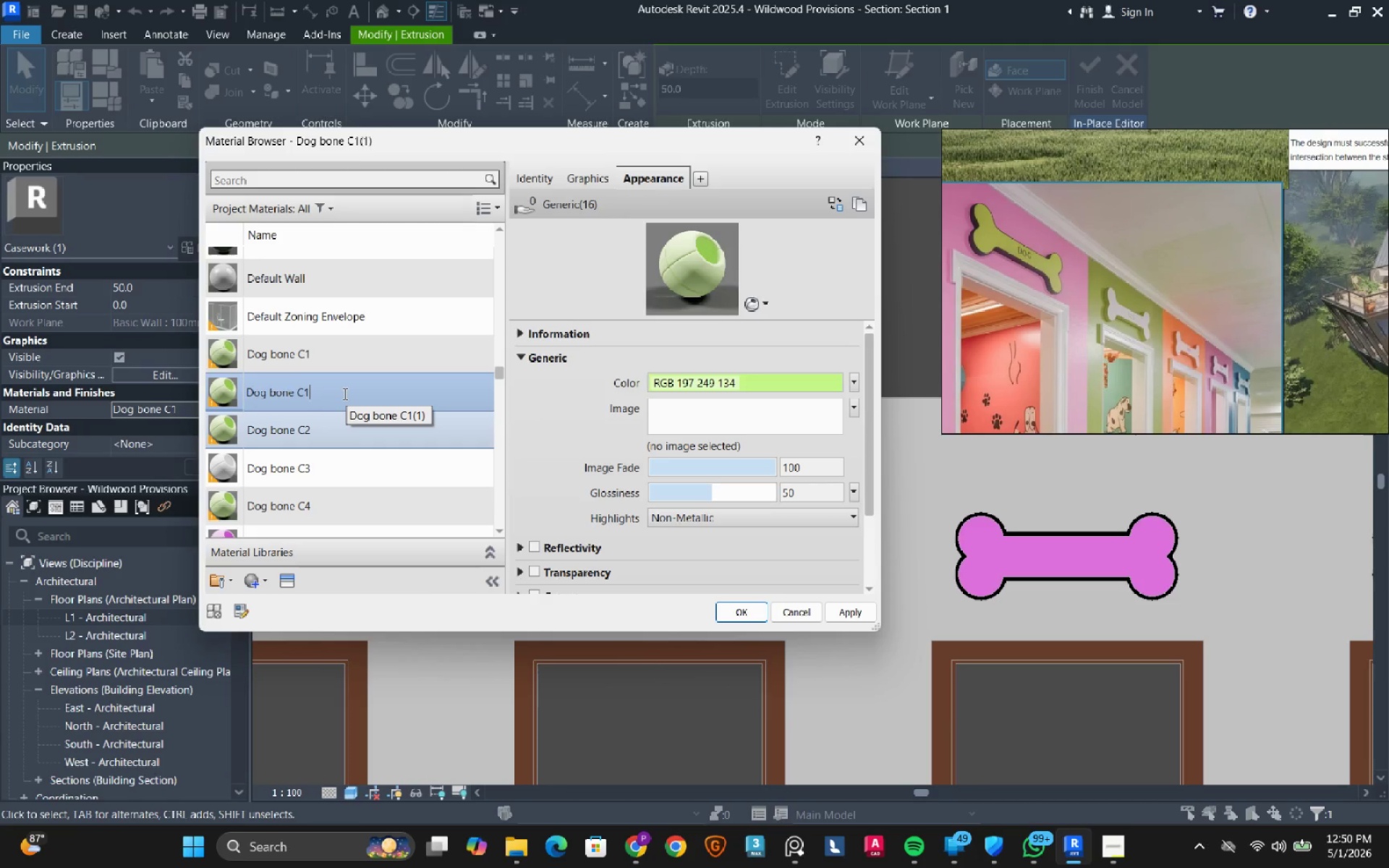 
key(Backspace)
 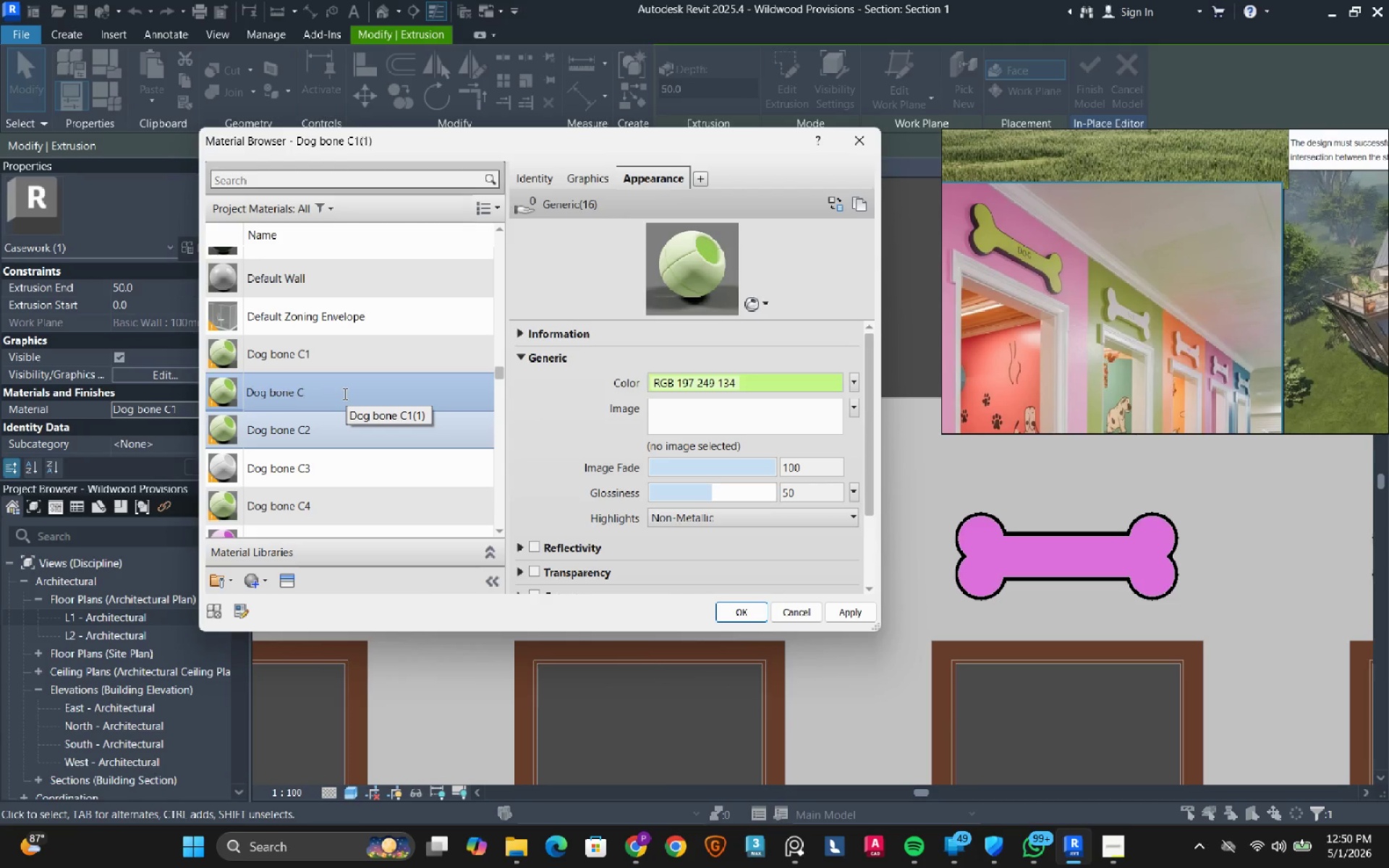 
key(6)
 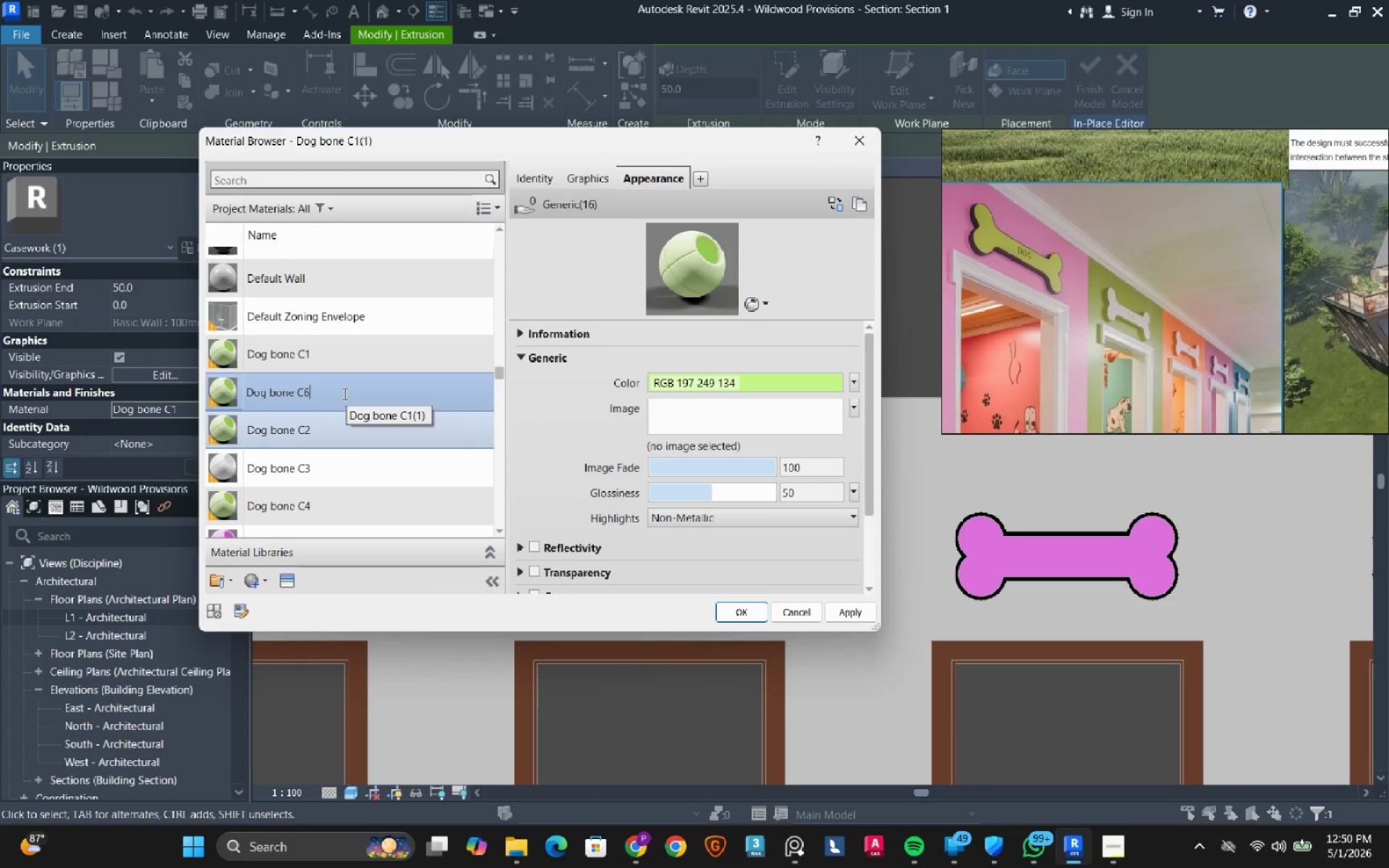 
key(Enter)
 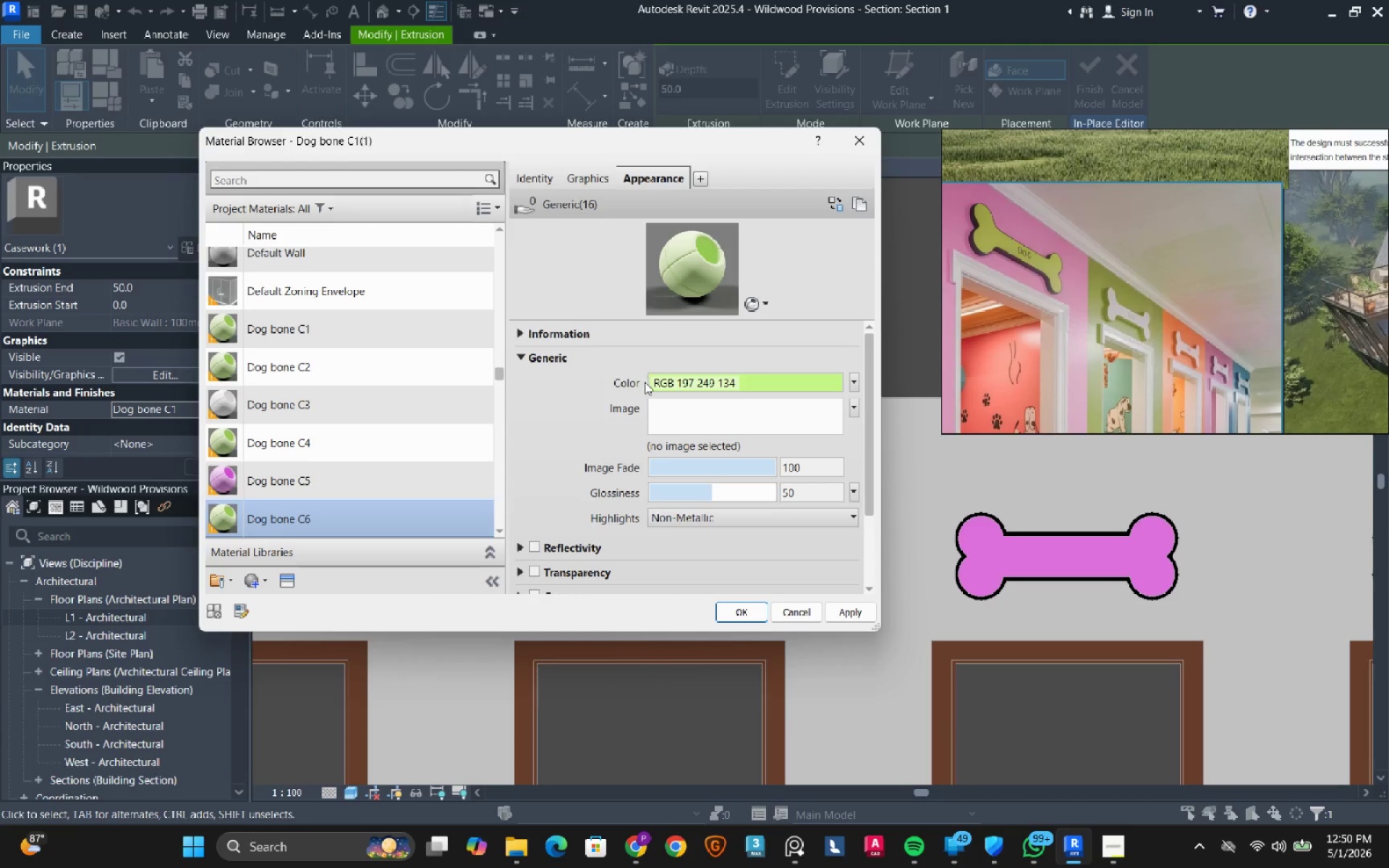 
left_click([697, 380])
 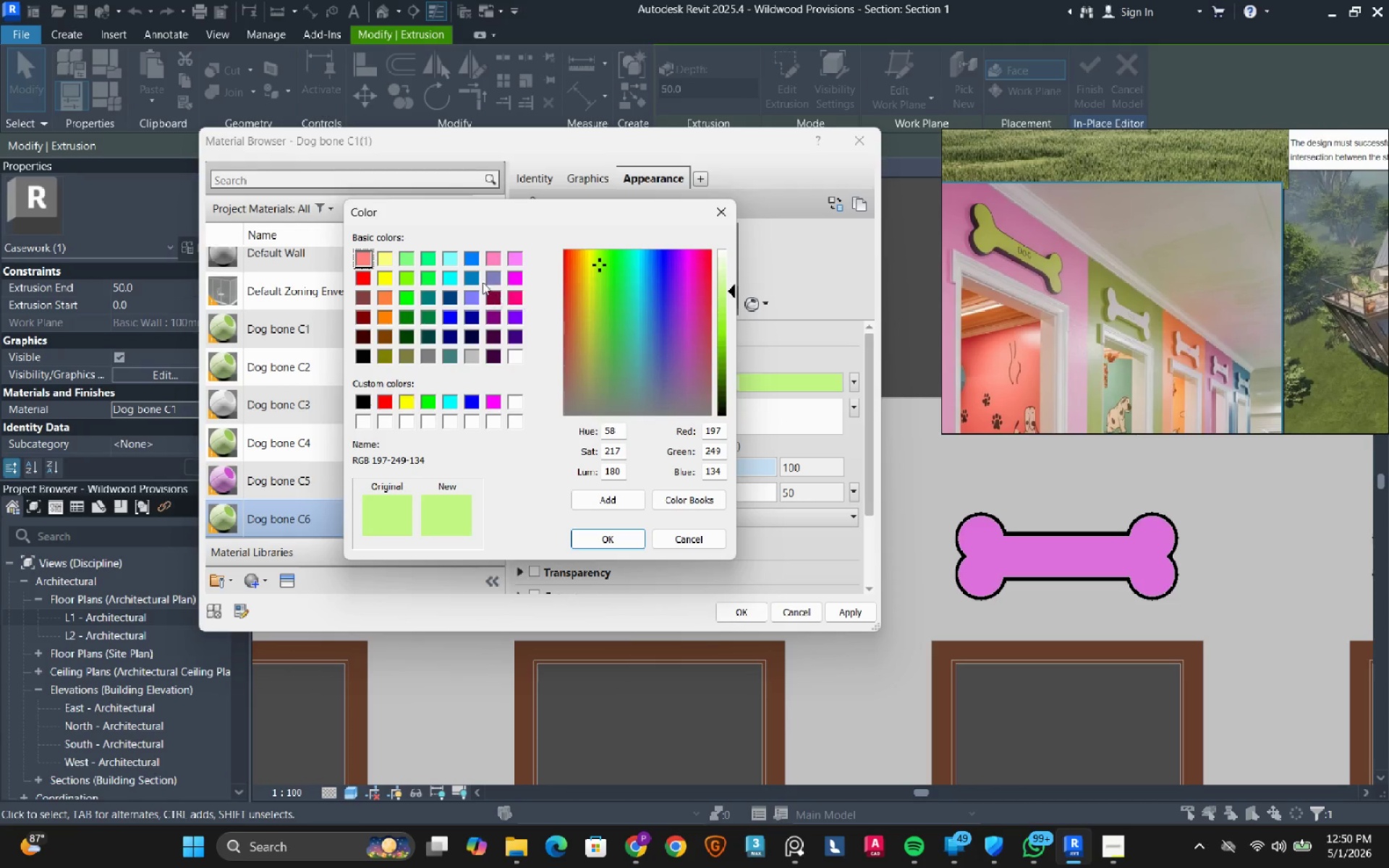 
left_click([467, 259])
 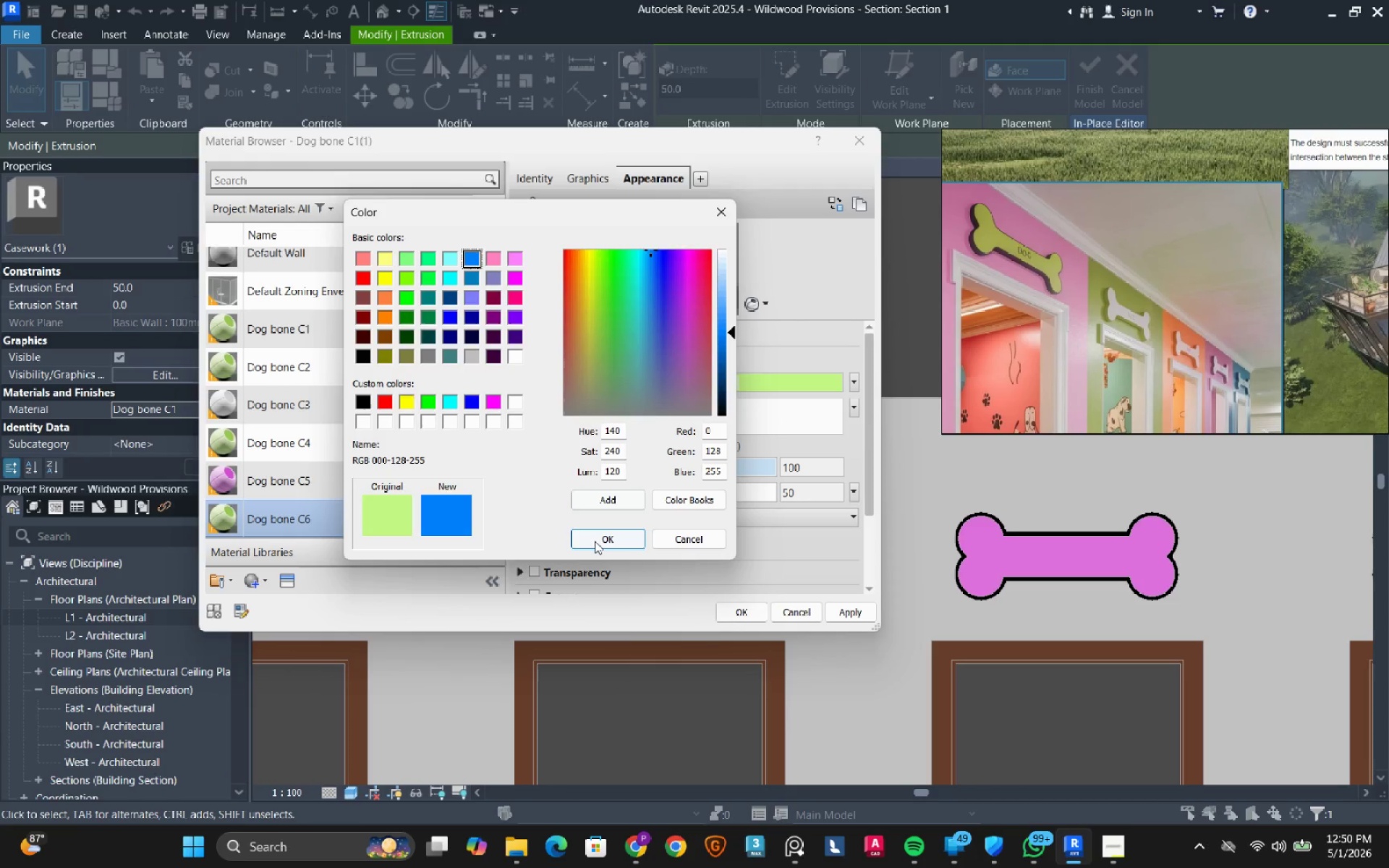 
left_click([596, 542])
 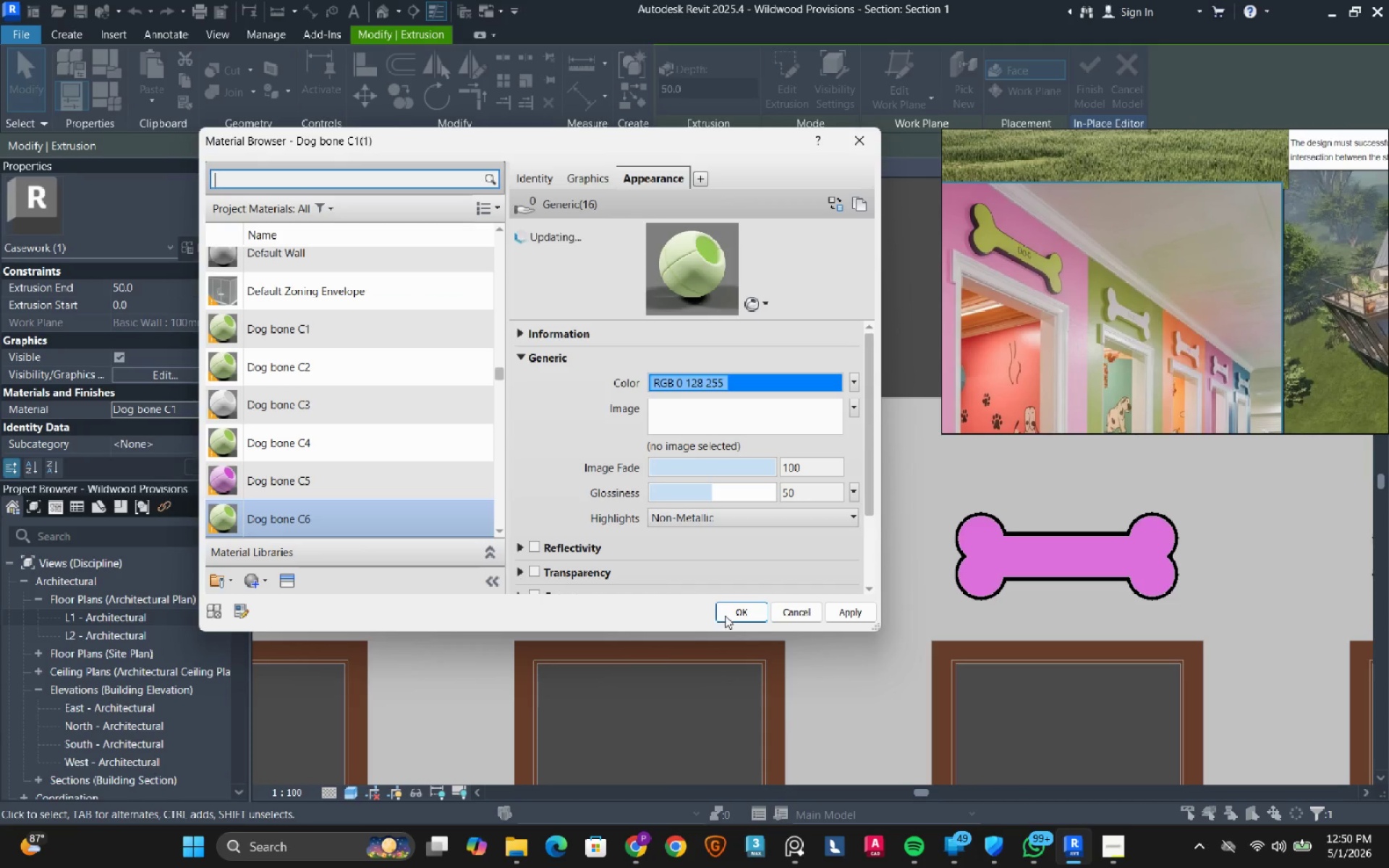 
left_click([729, 616])
 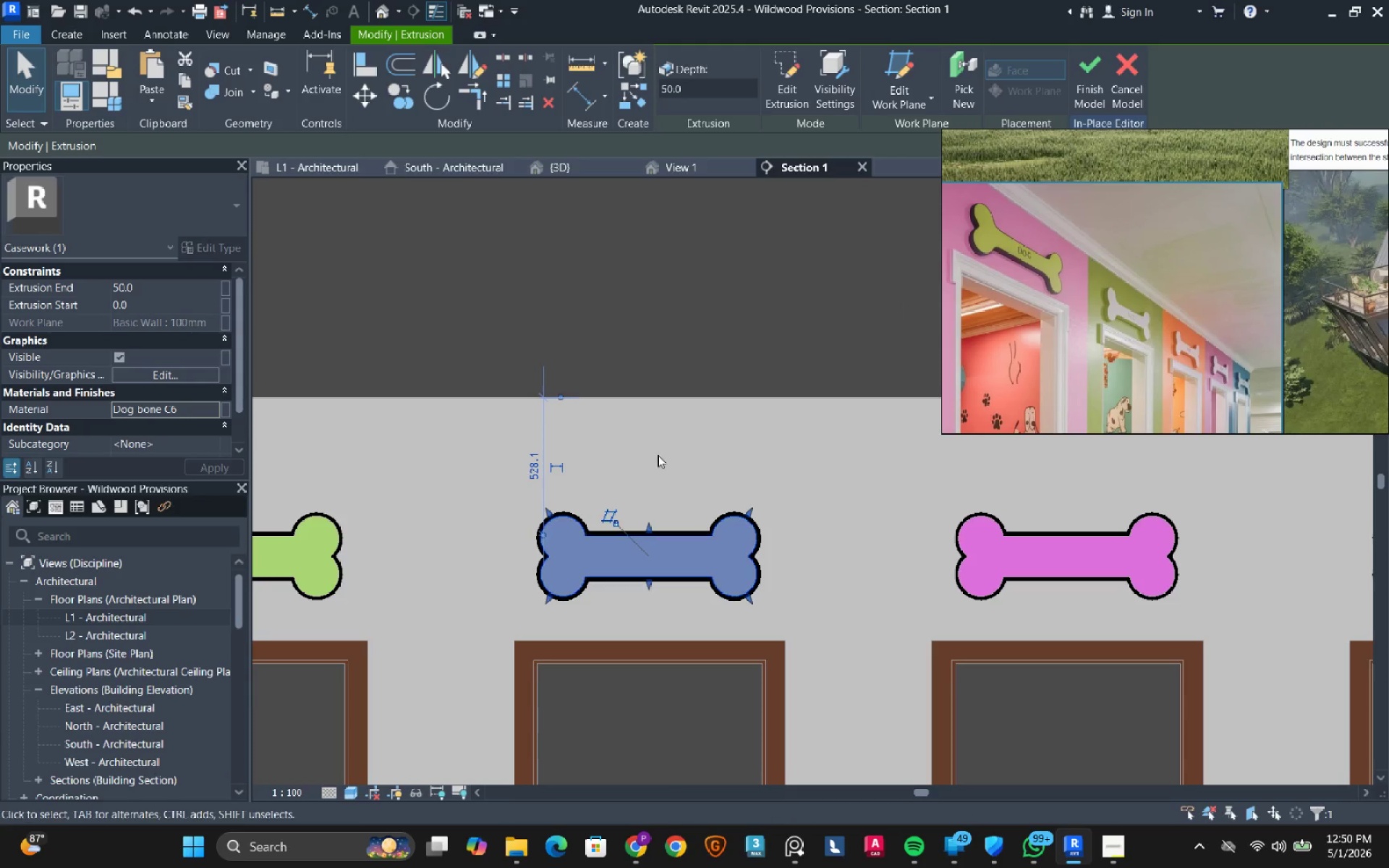 
scroll: coordinate [657, 449], scroll_direction: down, amount: 6.0
 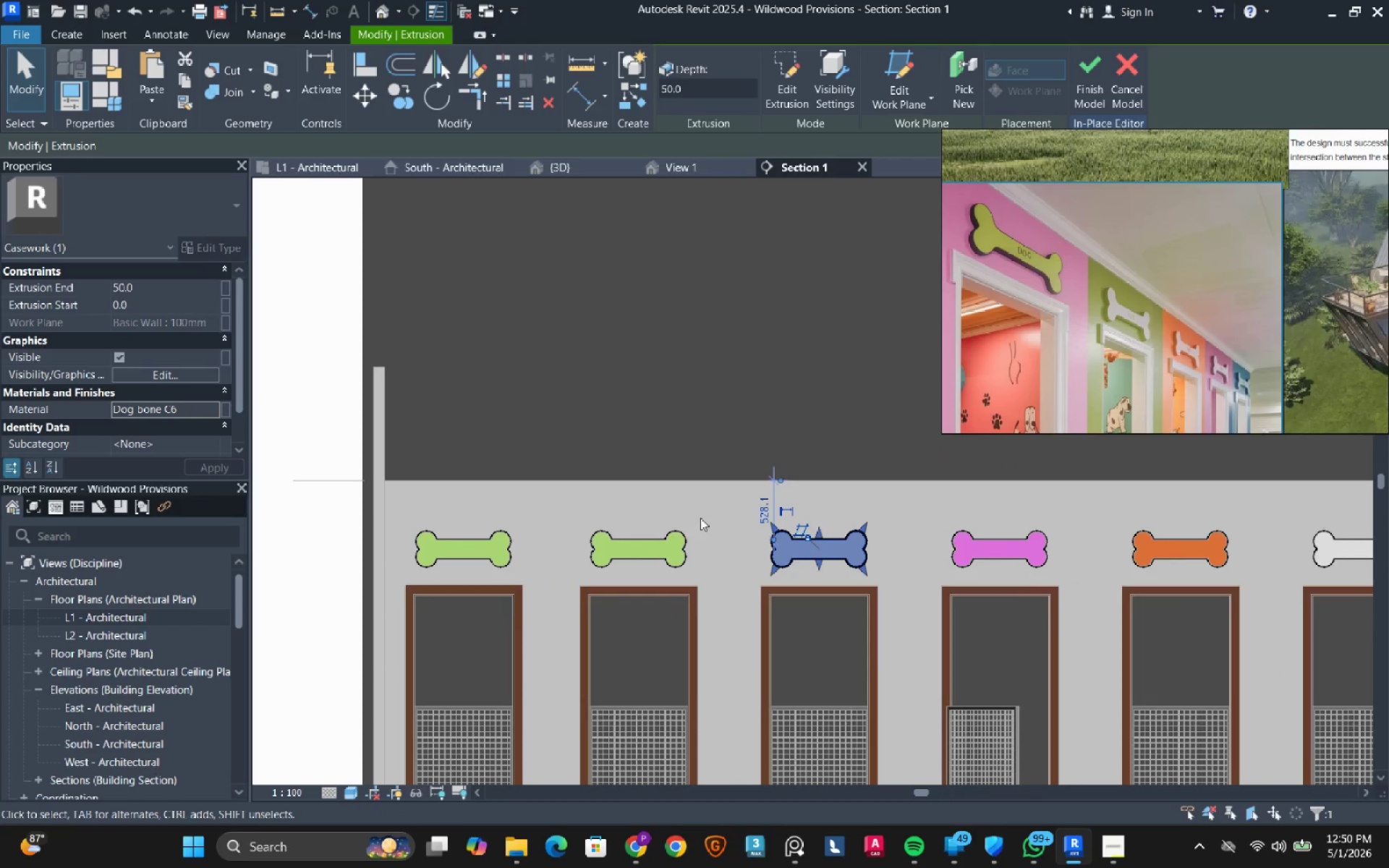 
scroll: coordinate [652, 548], scroll_direction: up, amount: 2.0
 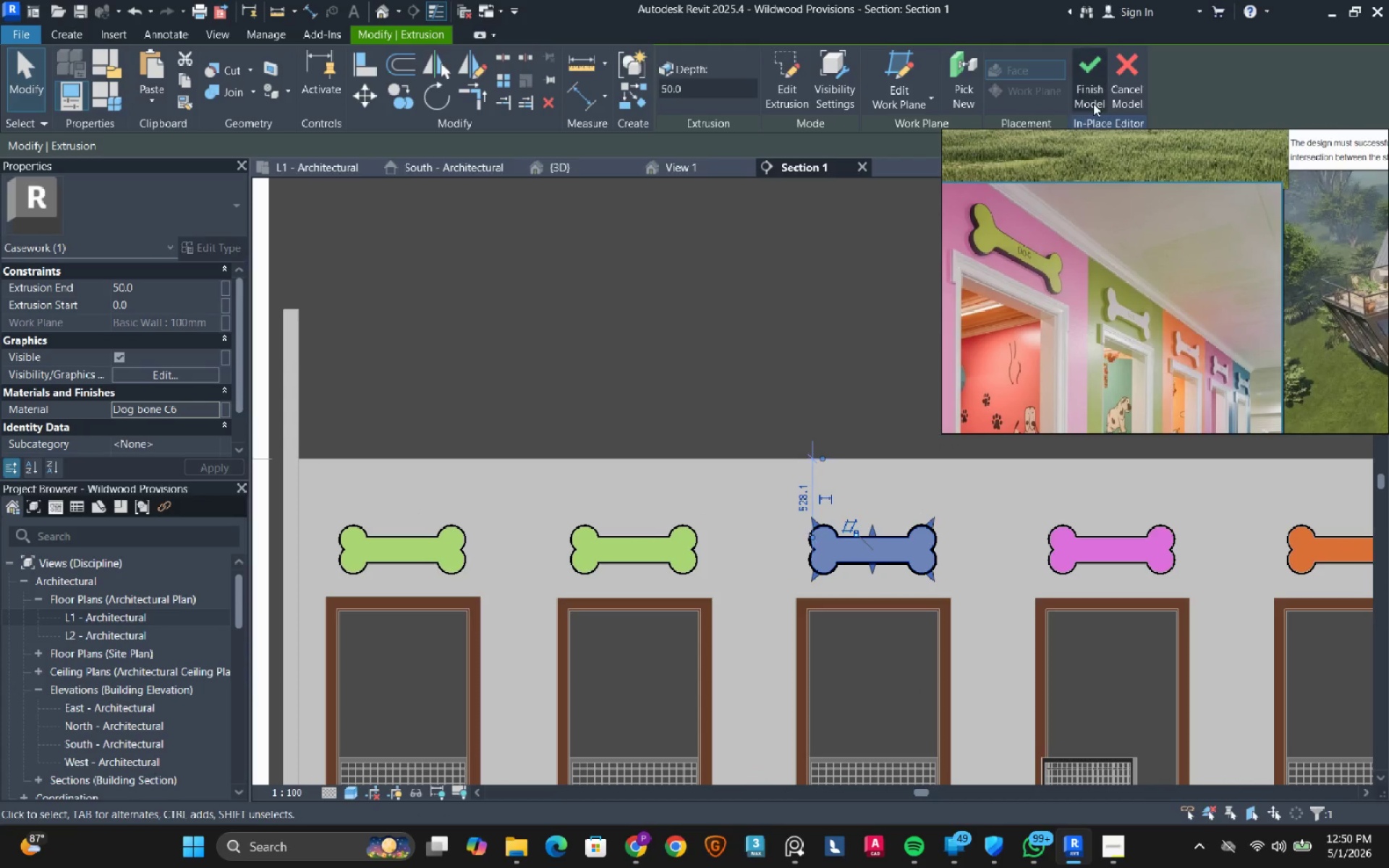 
left_click([1095, 86])
 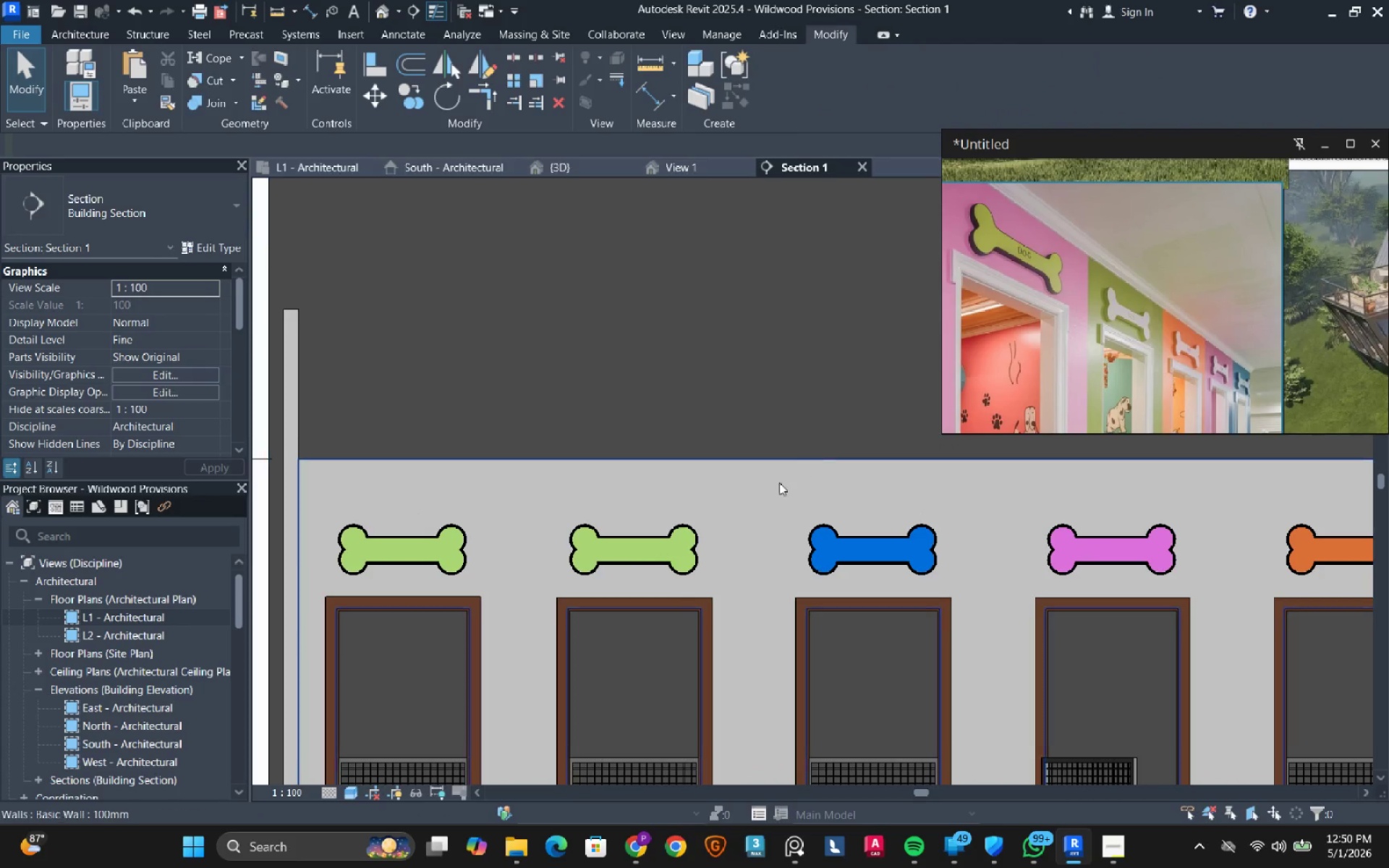 
left_click([661, 548])
 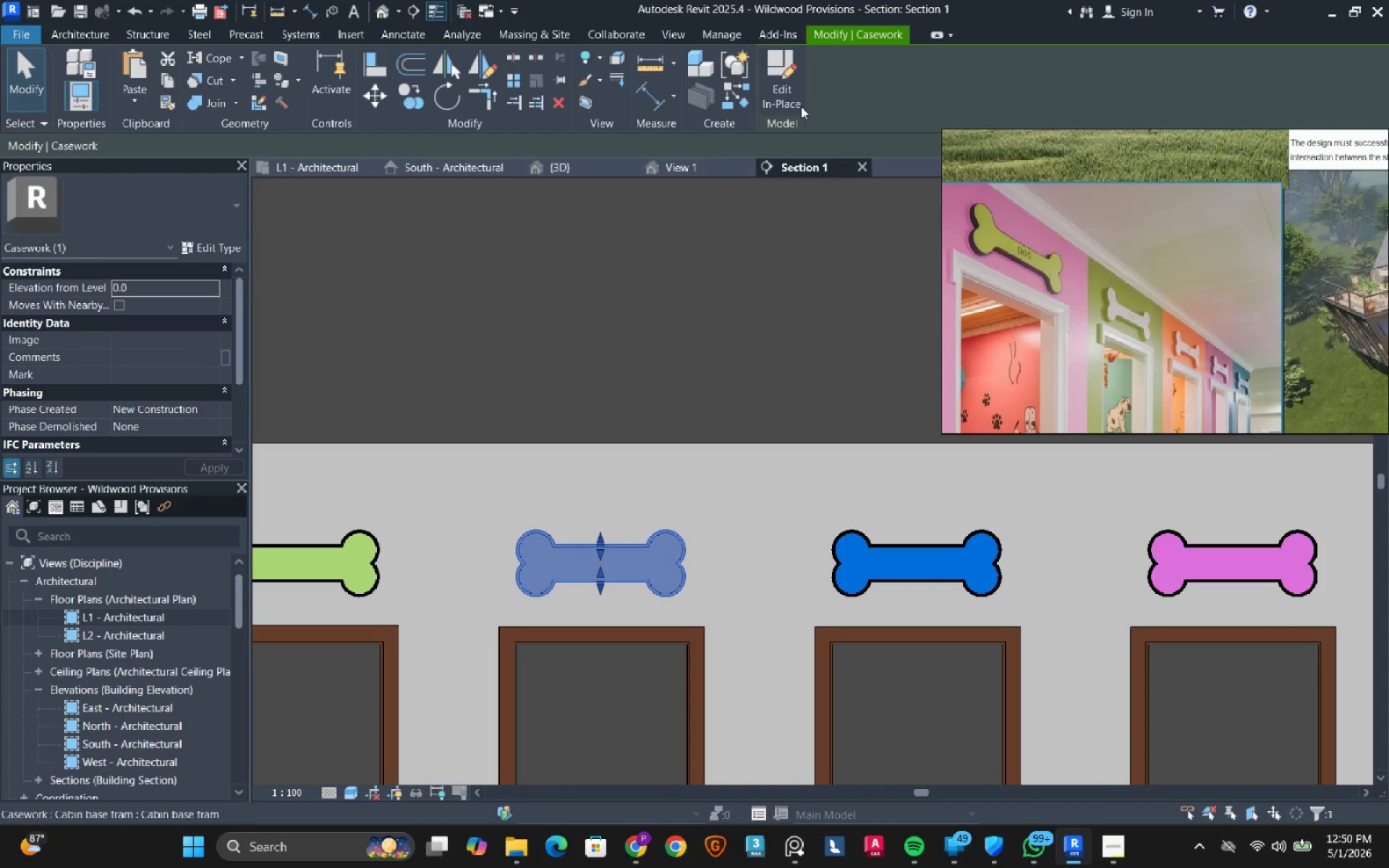 
scroll: coordinate [734, 510], scroll_direction: up, amount: 2.0
 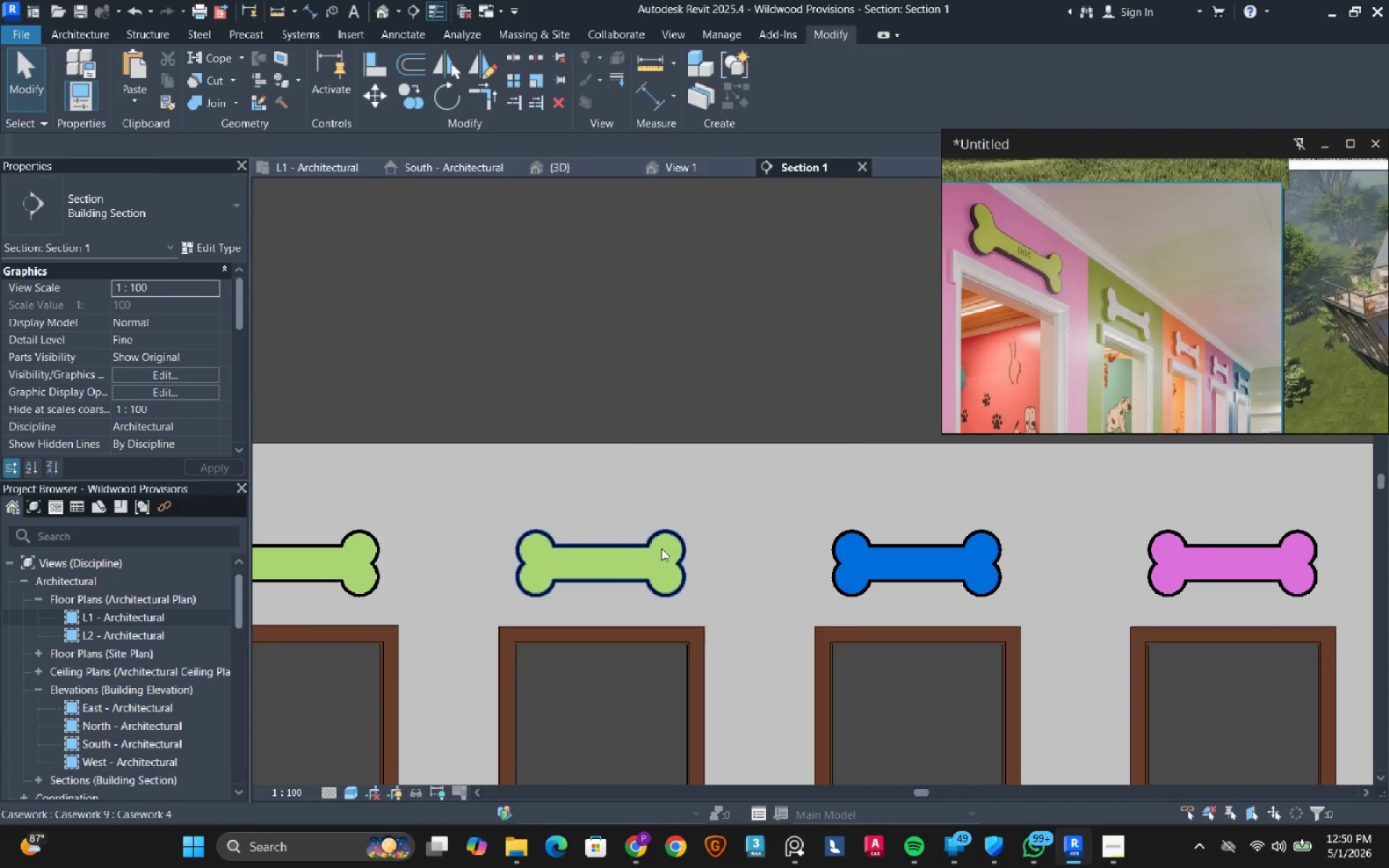 
left_click([799, 92])
 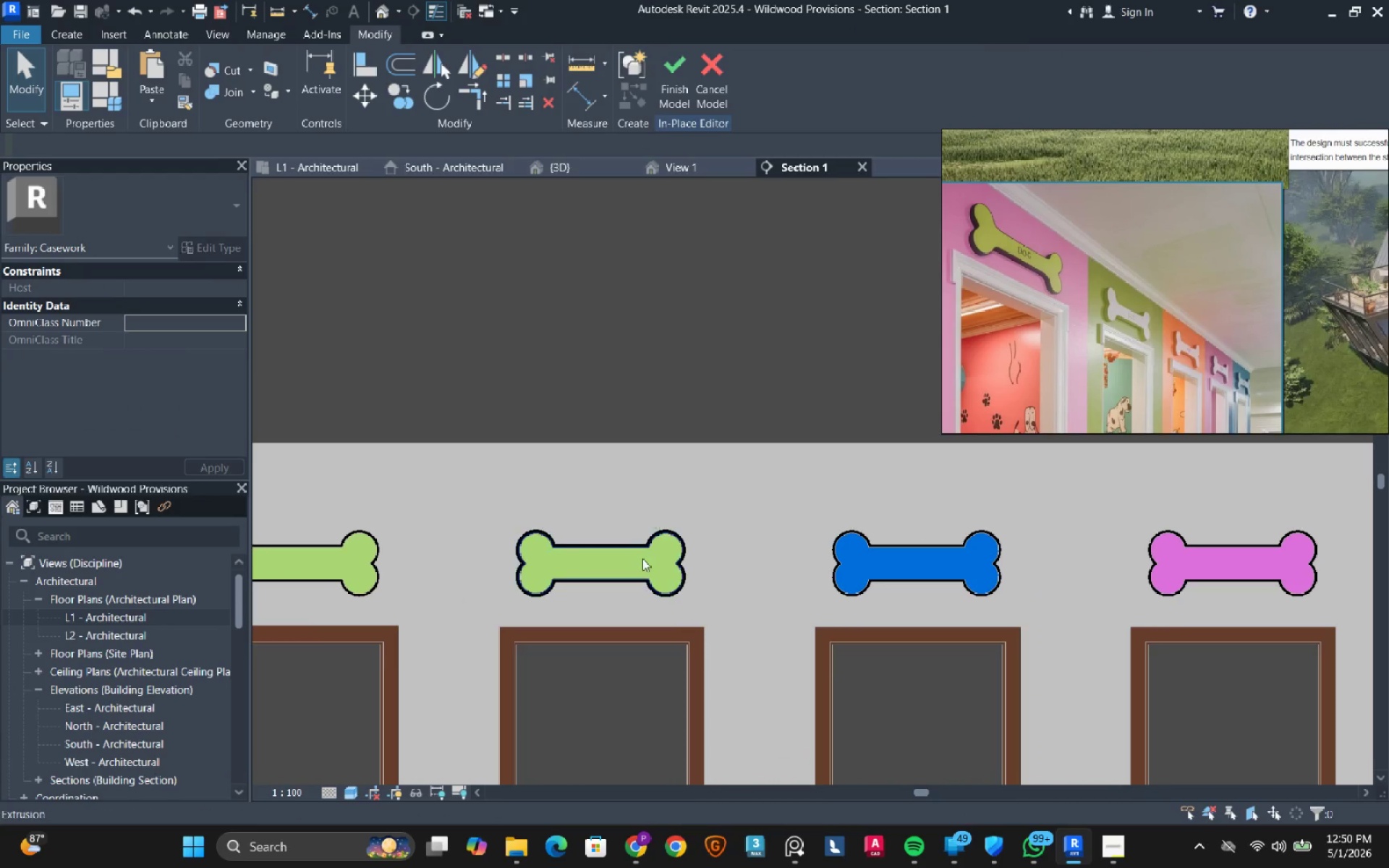 
left_click([642, 559])
 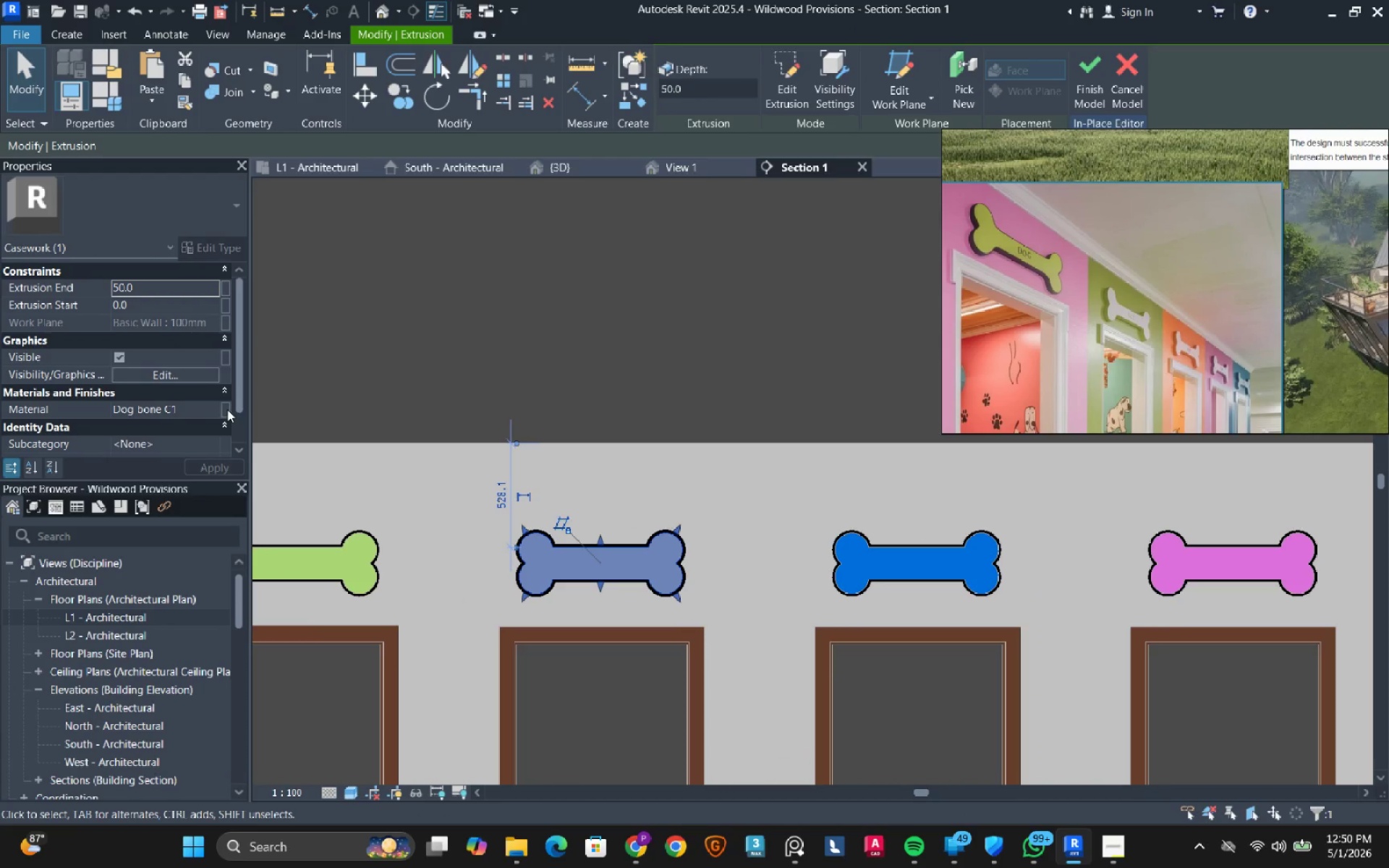 
left_click([218, 408])
 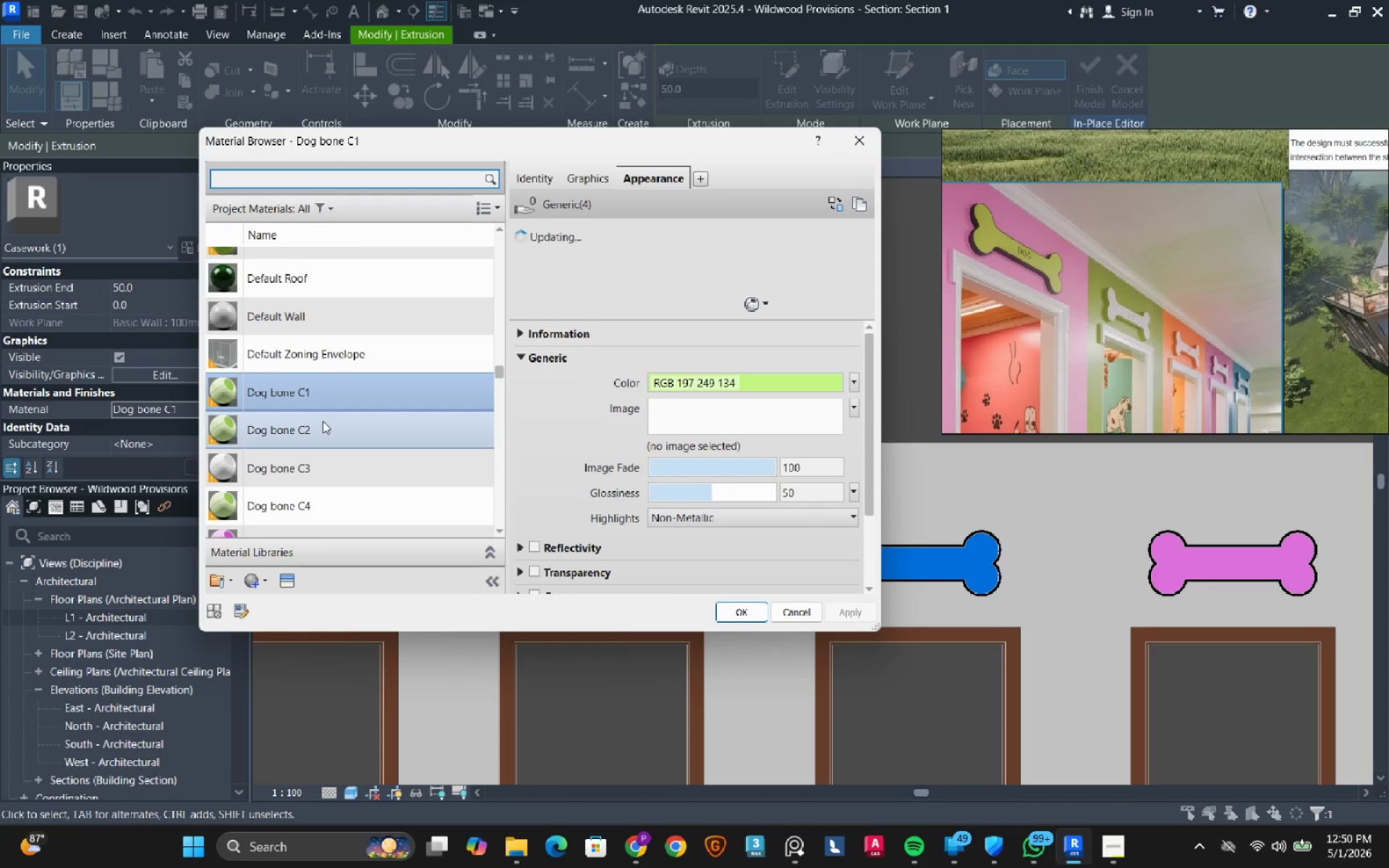 
left_click([311, 466])
 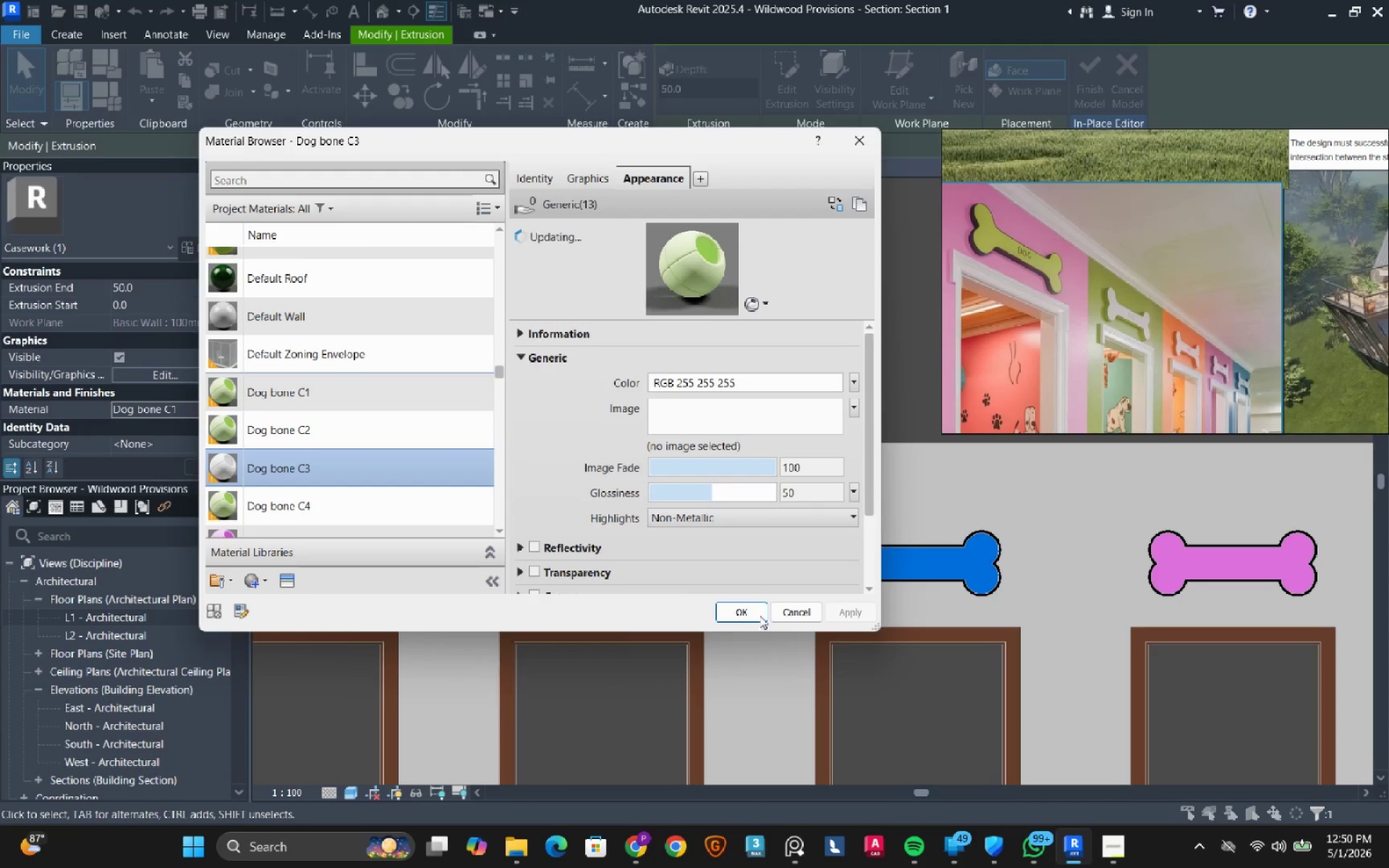 
left_click([738, 607])
 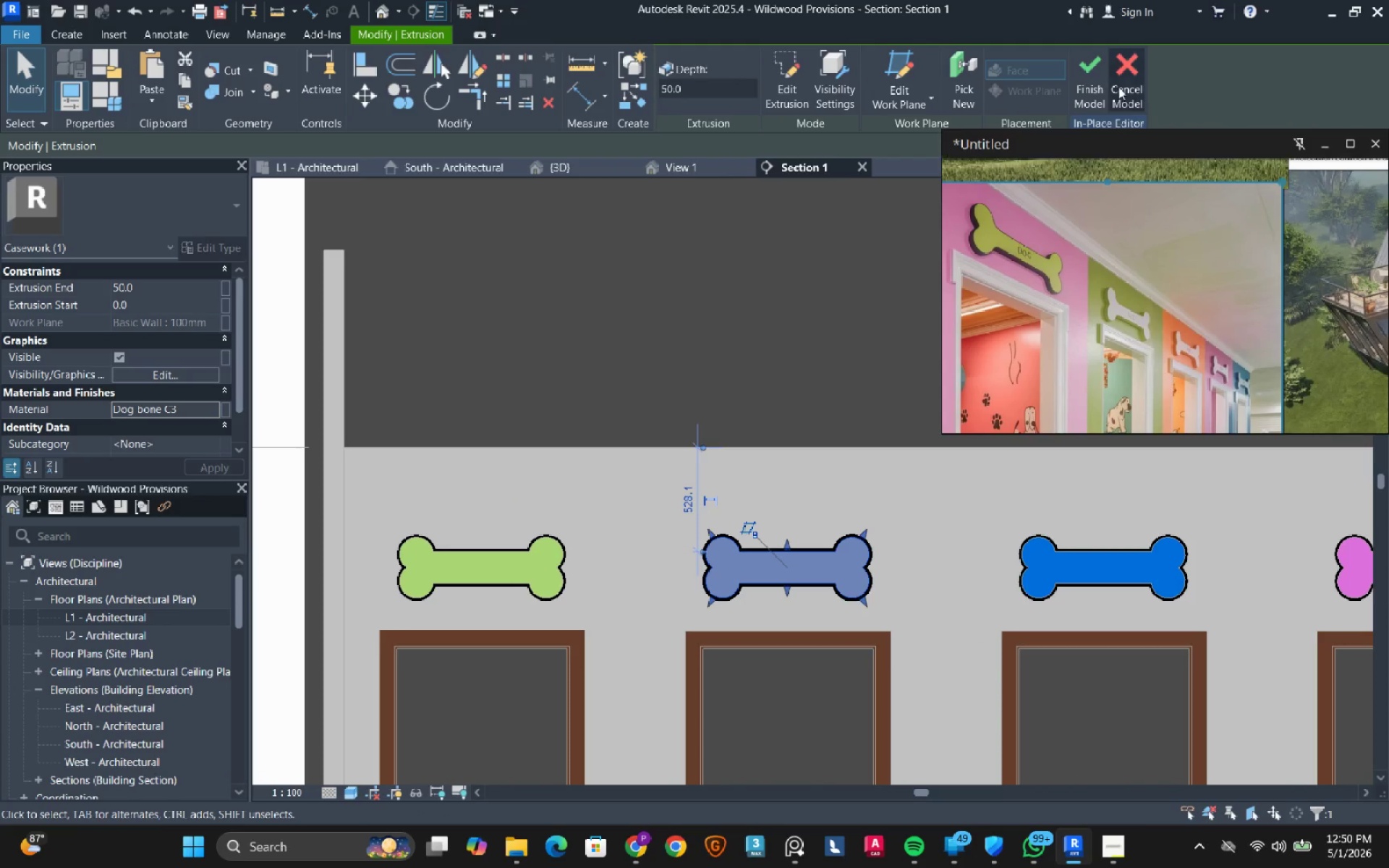 
left_click([1095, 86])
 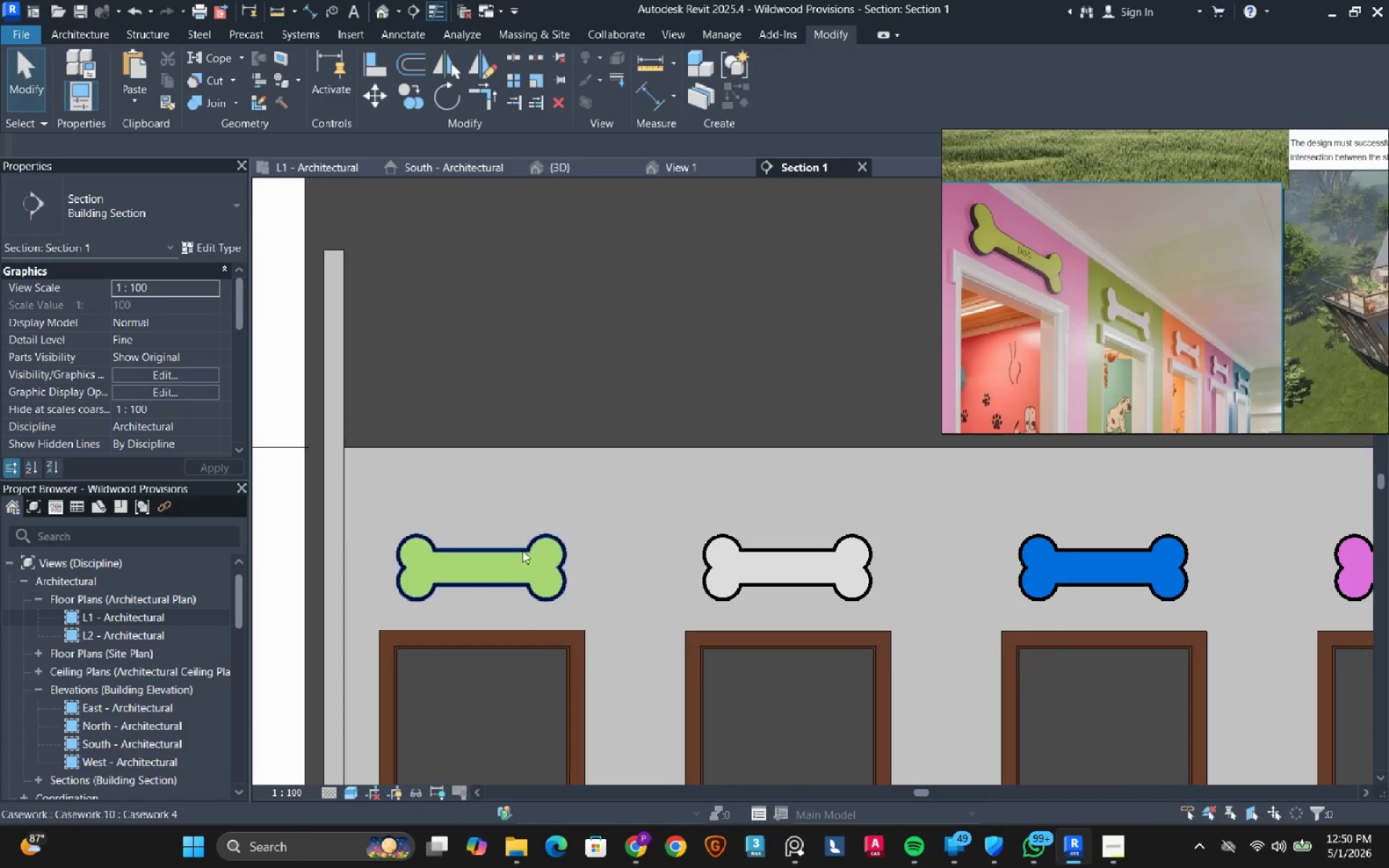 
left_click([519, 556])
 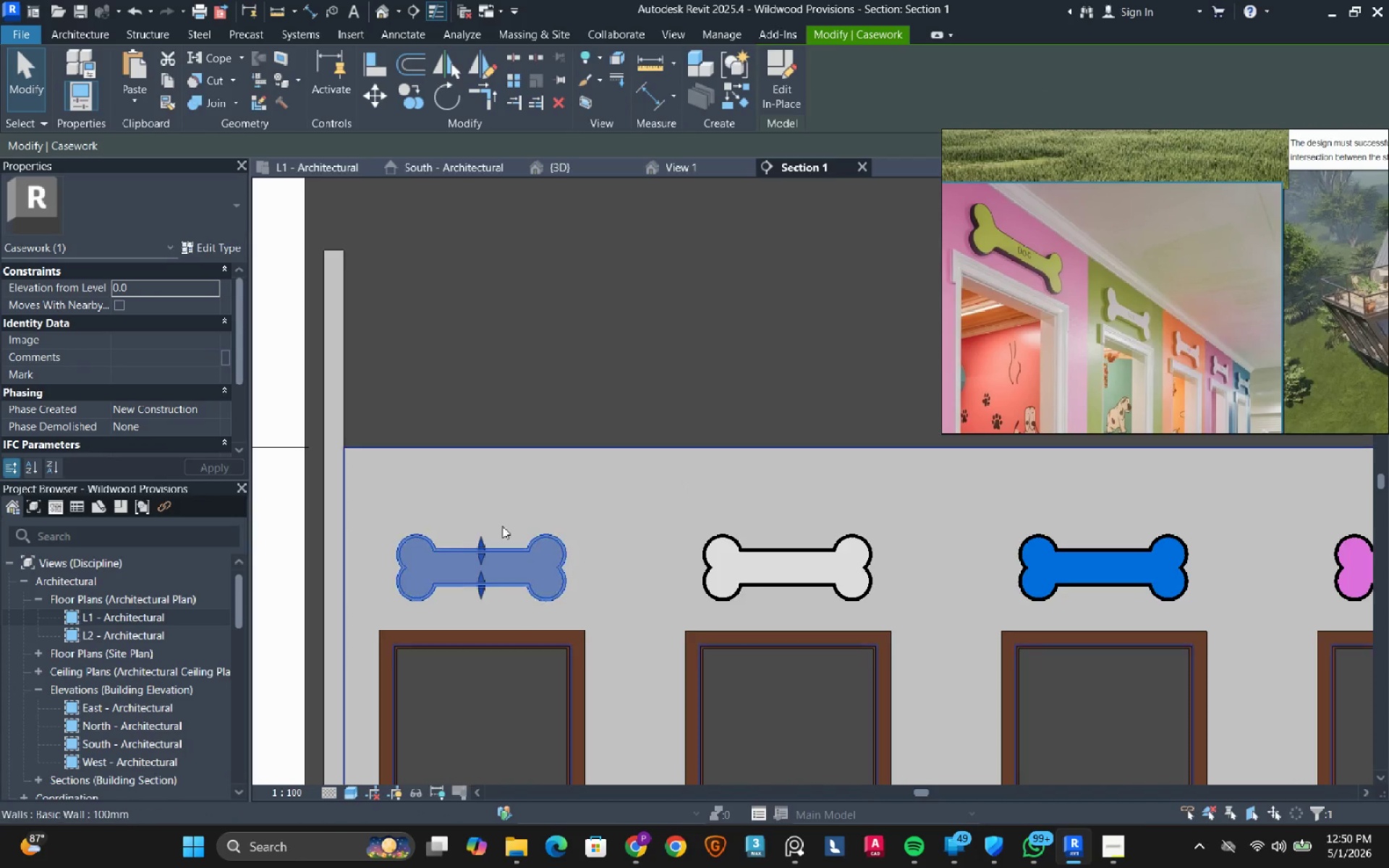 
scroll: coordinate [502, 525], scroll_direction: down, amount: 12.0
 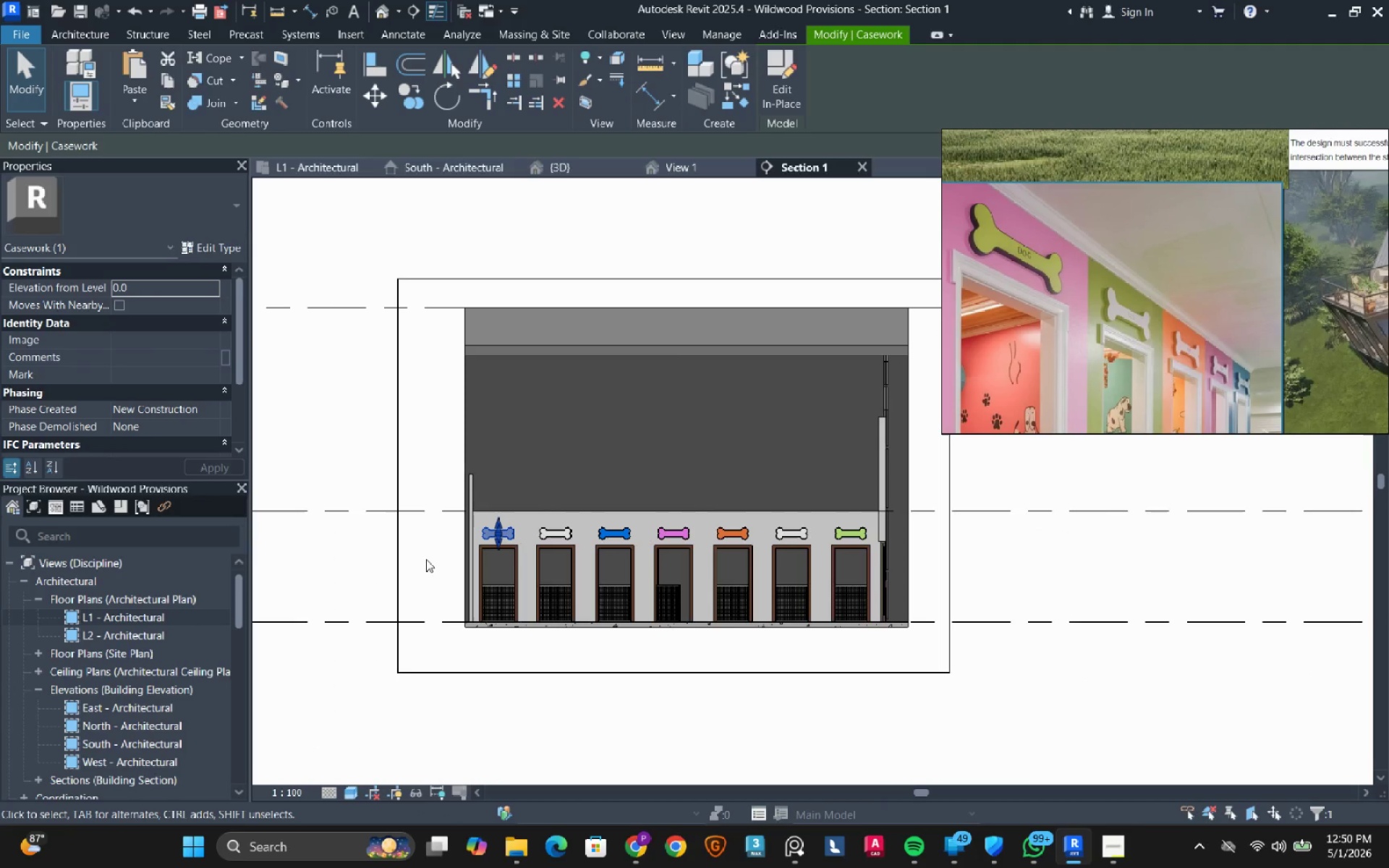 
left_click([415, 561])
 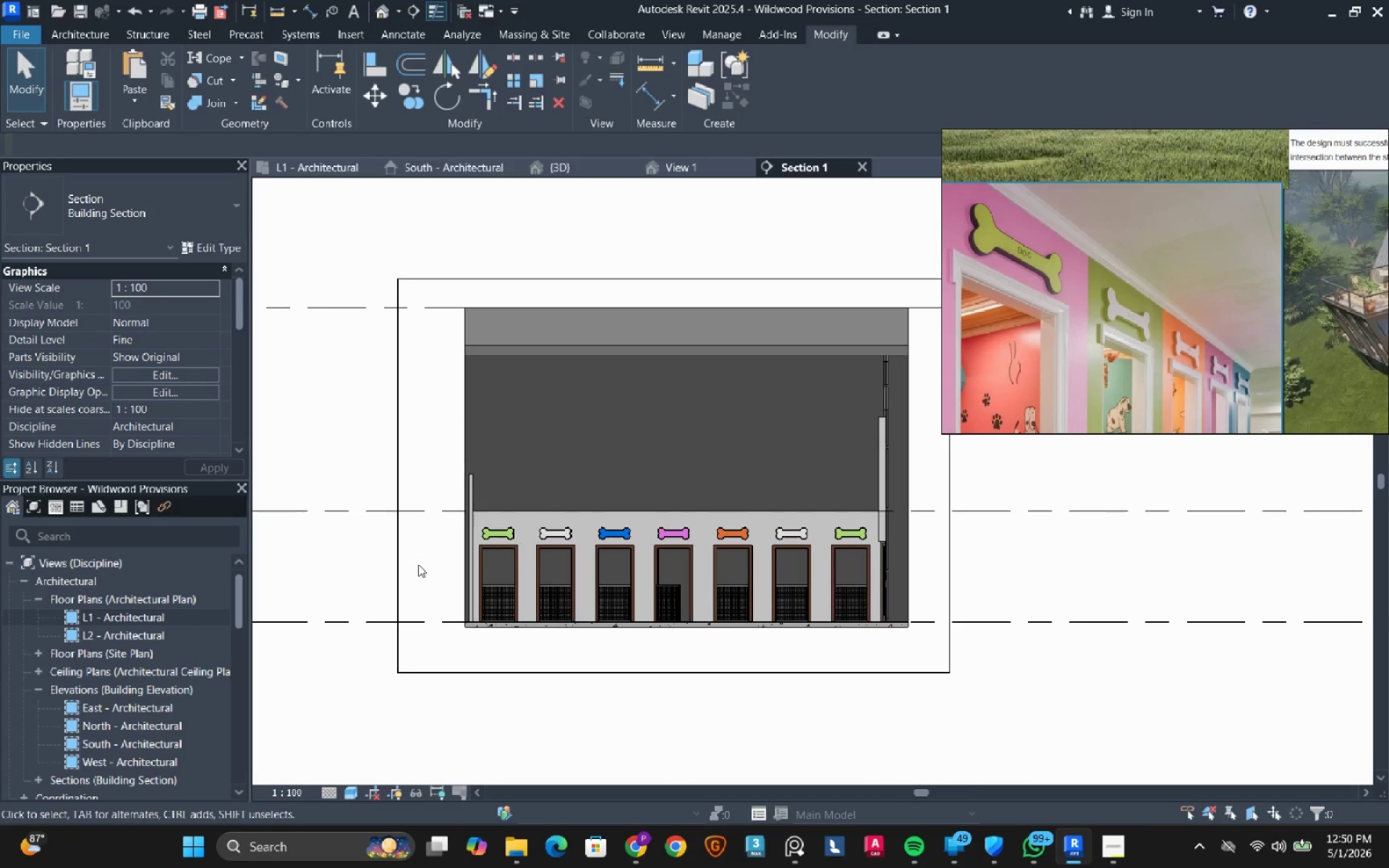 
left_click([540, 511])
 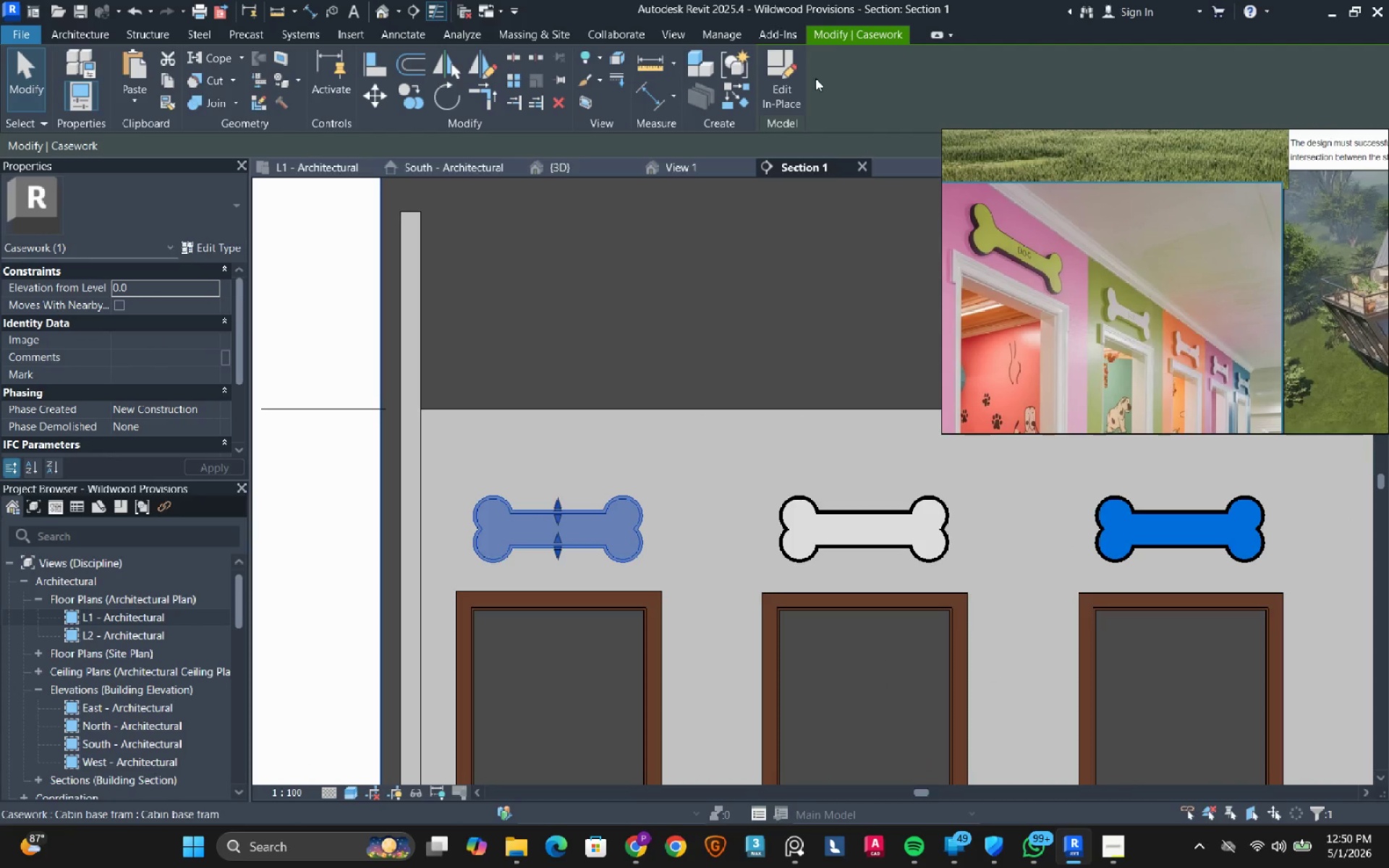 
scroll: coordinate [540, 511], scroll_direction: up, amount: 12.0
 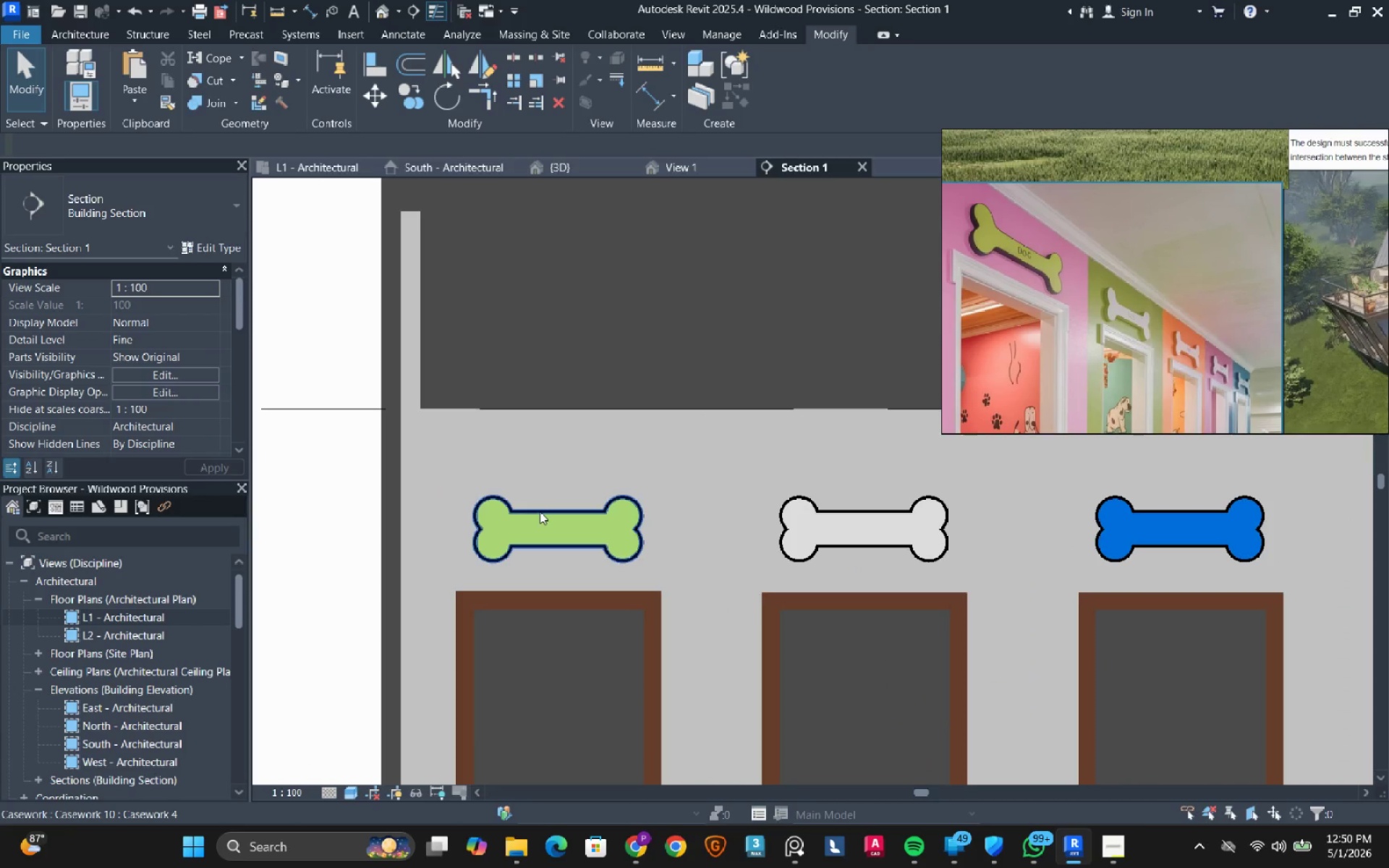 
left_click([798, 77])
 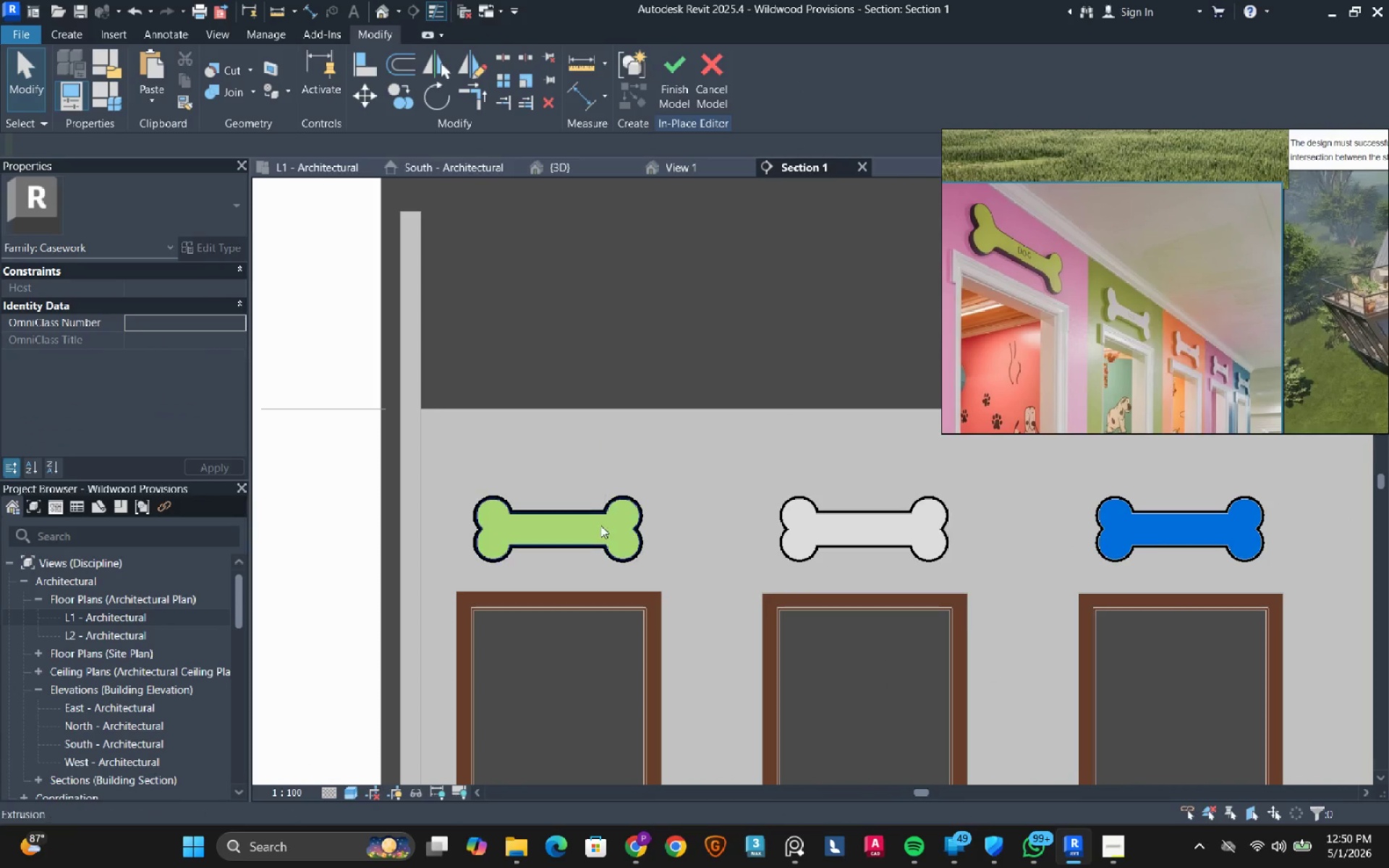 
left_click([600, 527])
 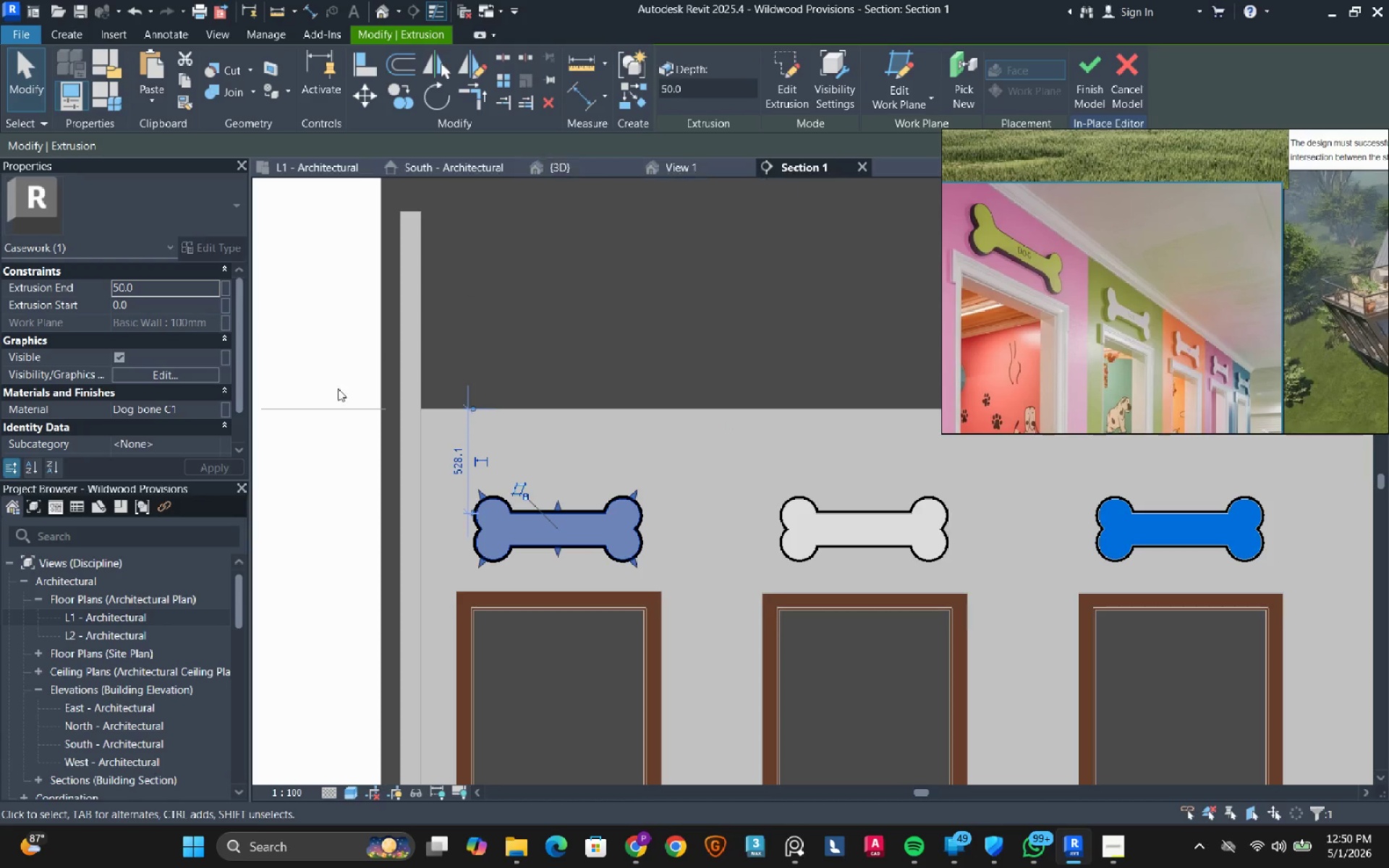 
left_click([216, 407])
 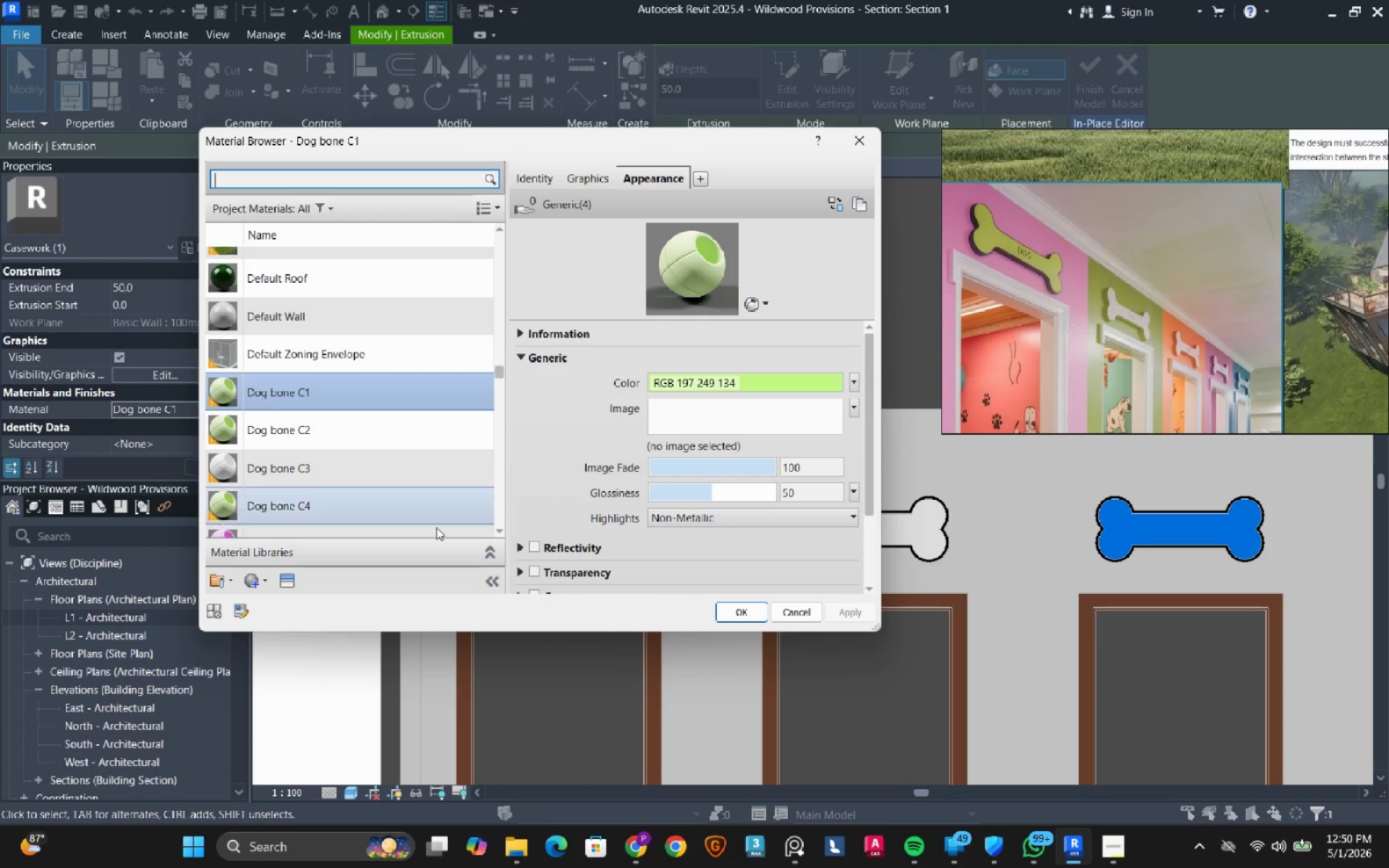 
left_click([268, 587])
 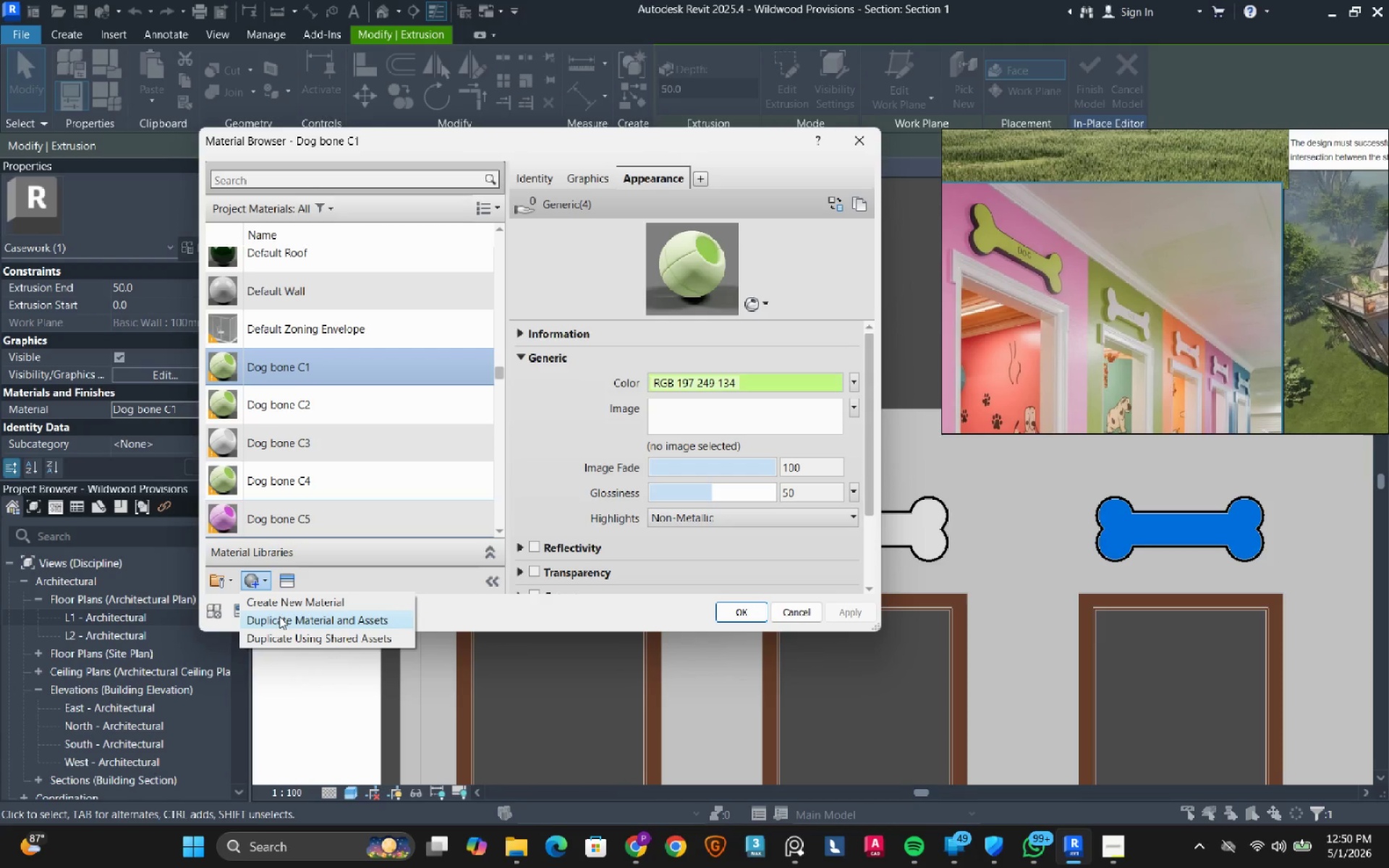 
left_click([279, 616])
 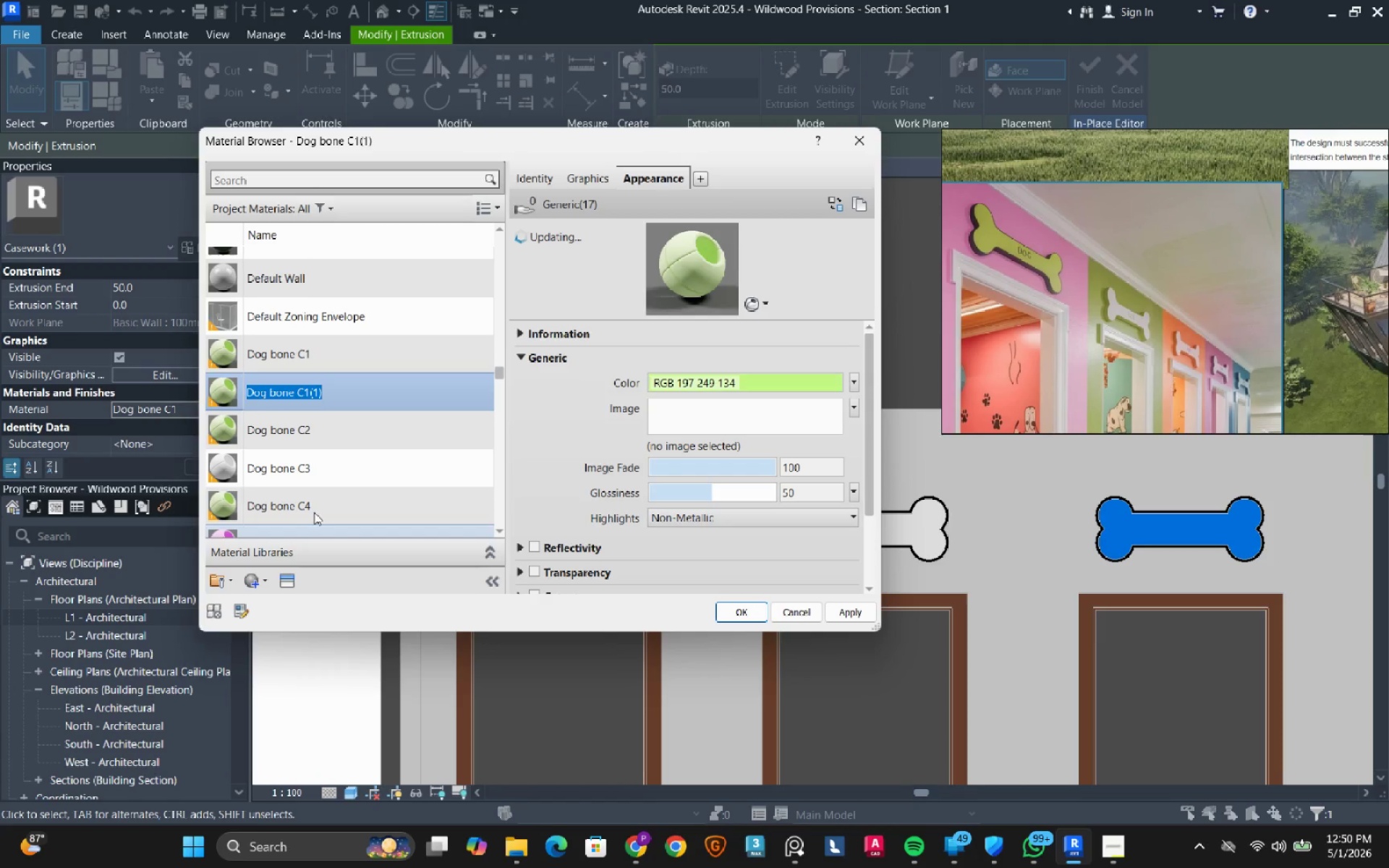 
key(ArrowRight)
 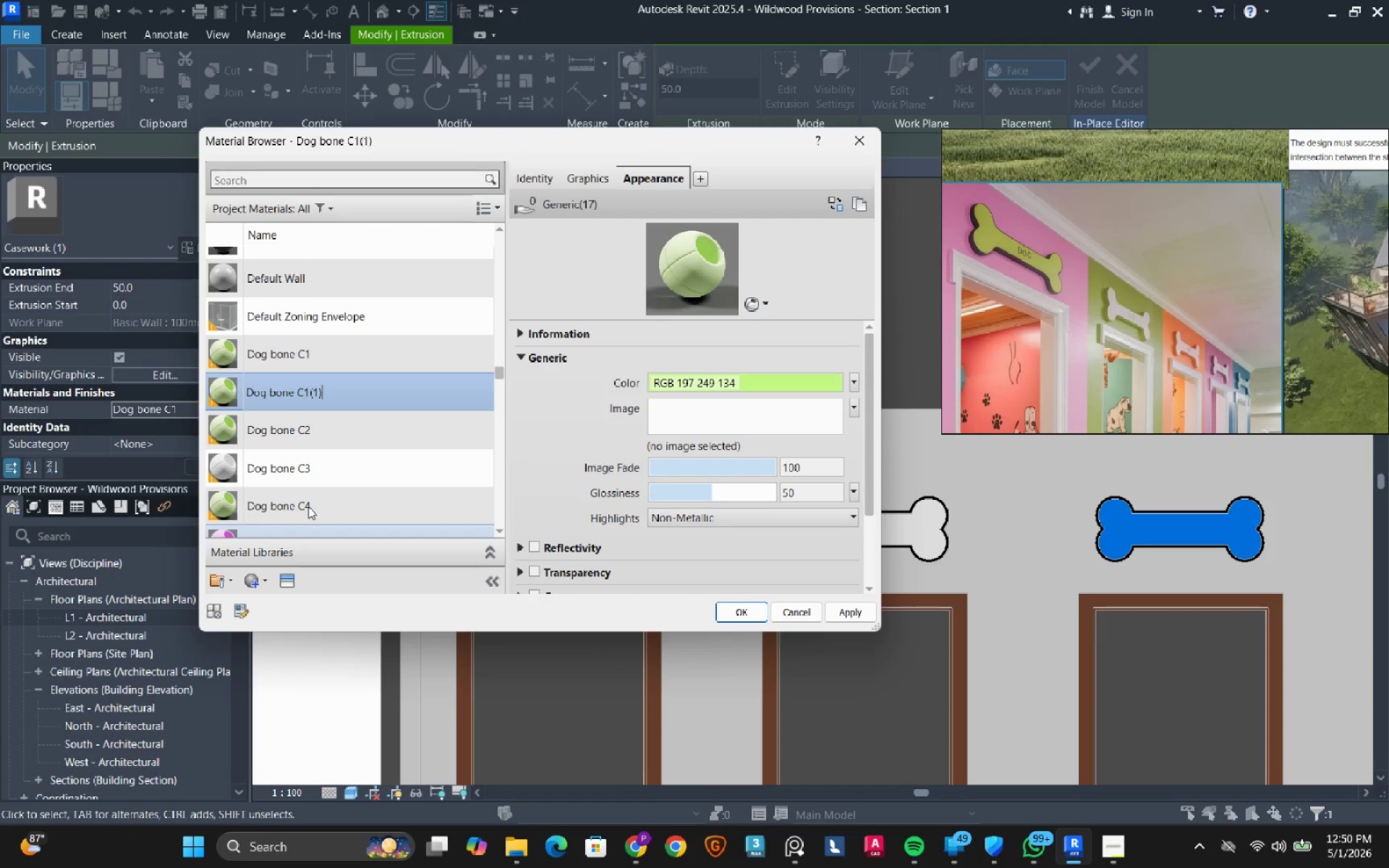 
key(Backspace)
 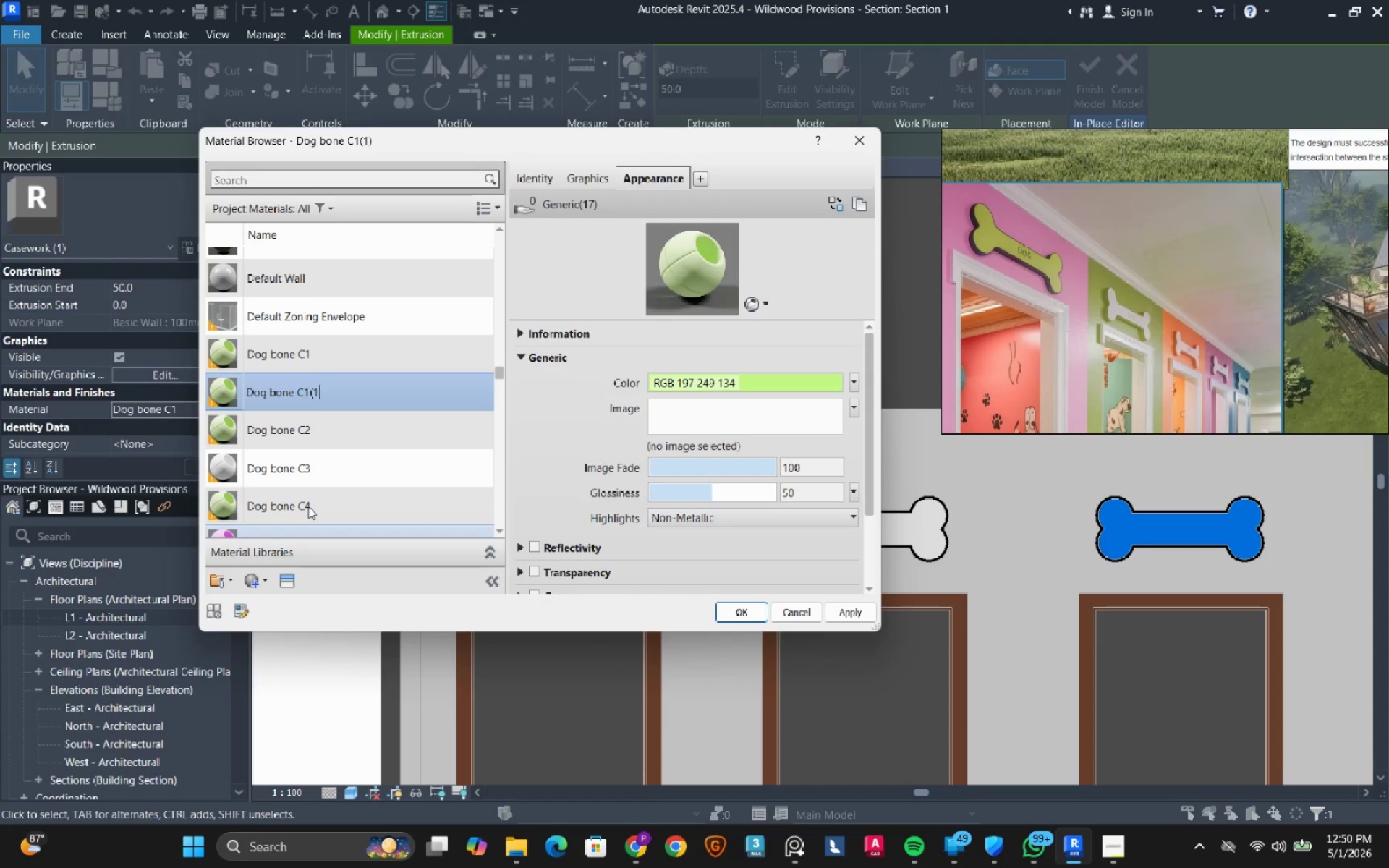 
key(Backspace)
 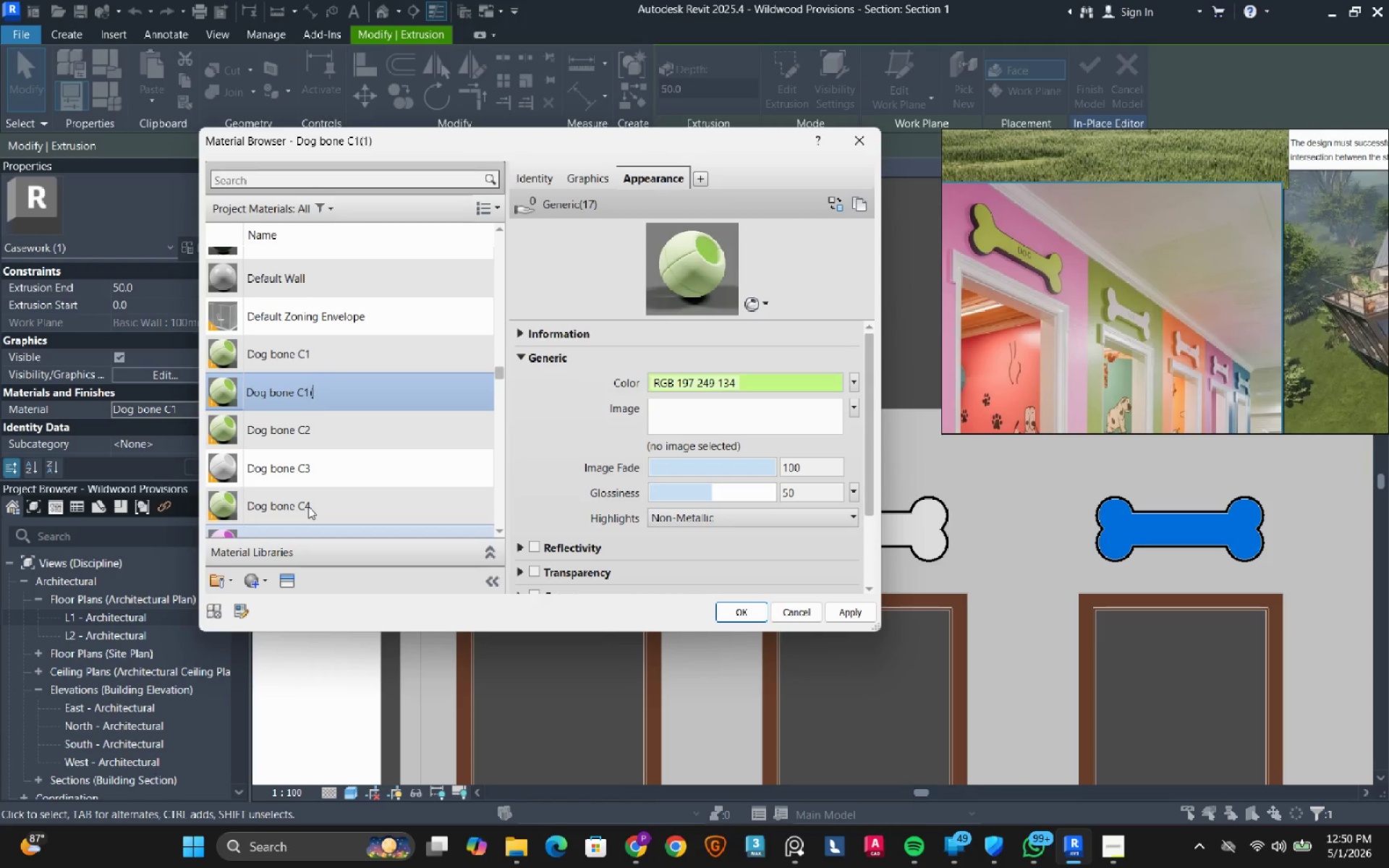 
key(Backspace)
 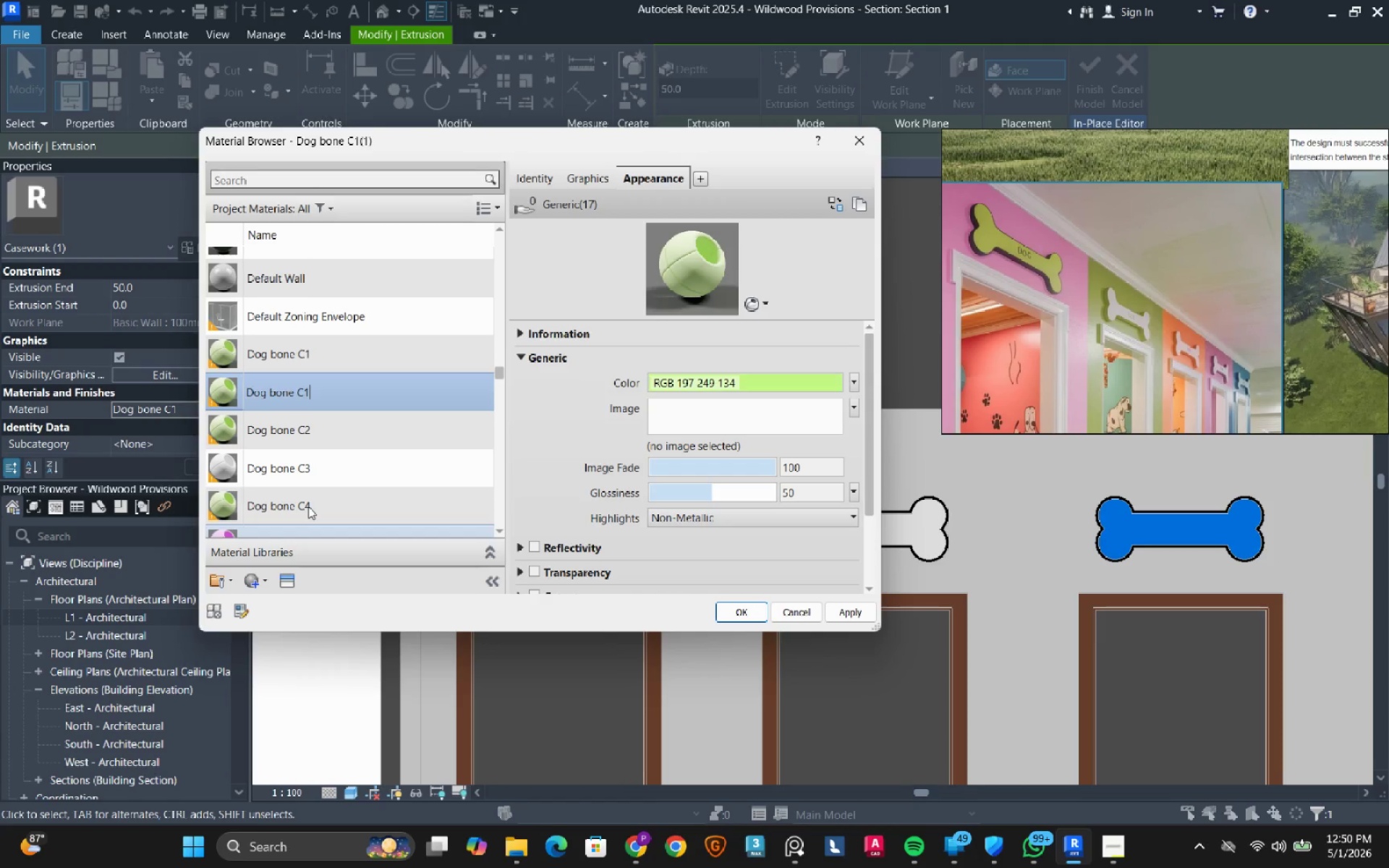 
key(Backspace)
 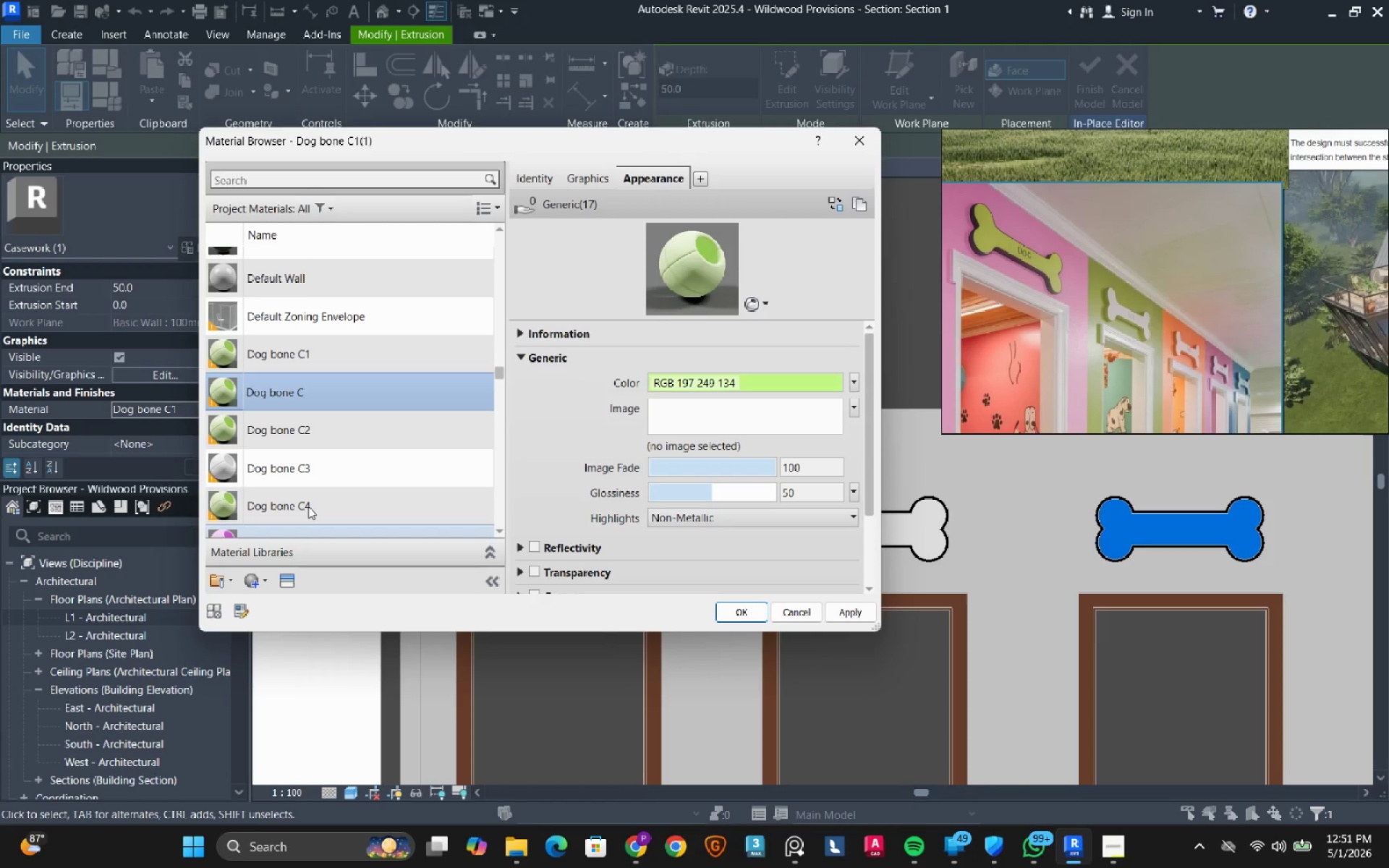 
key(7)
 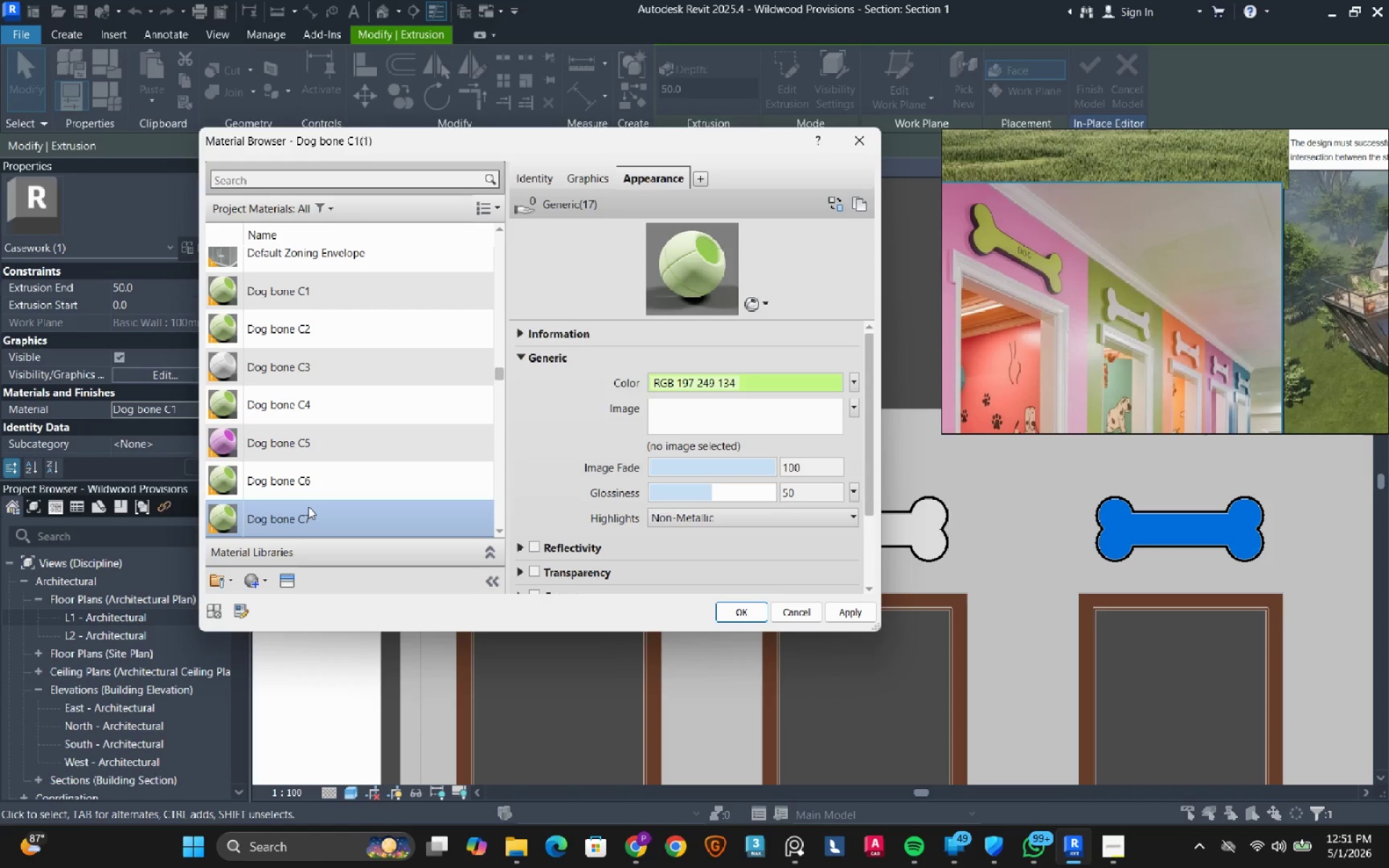 
key(Enter)
 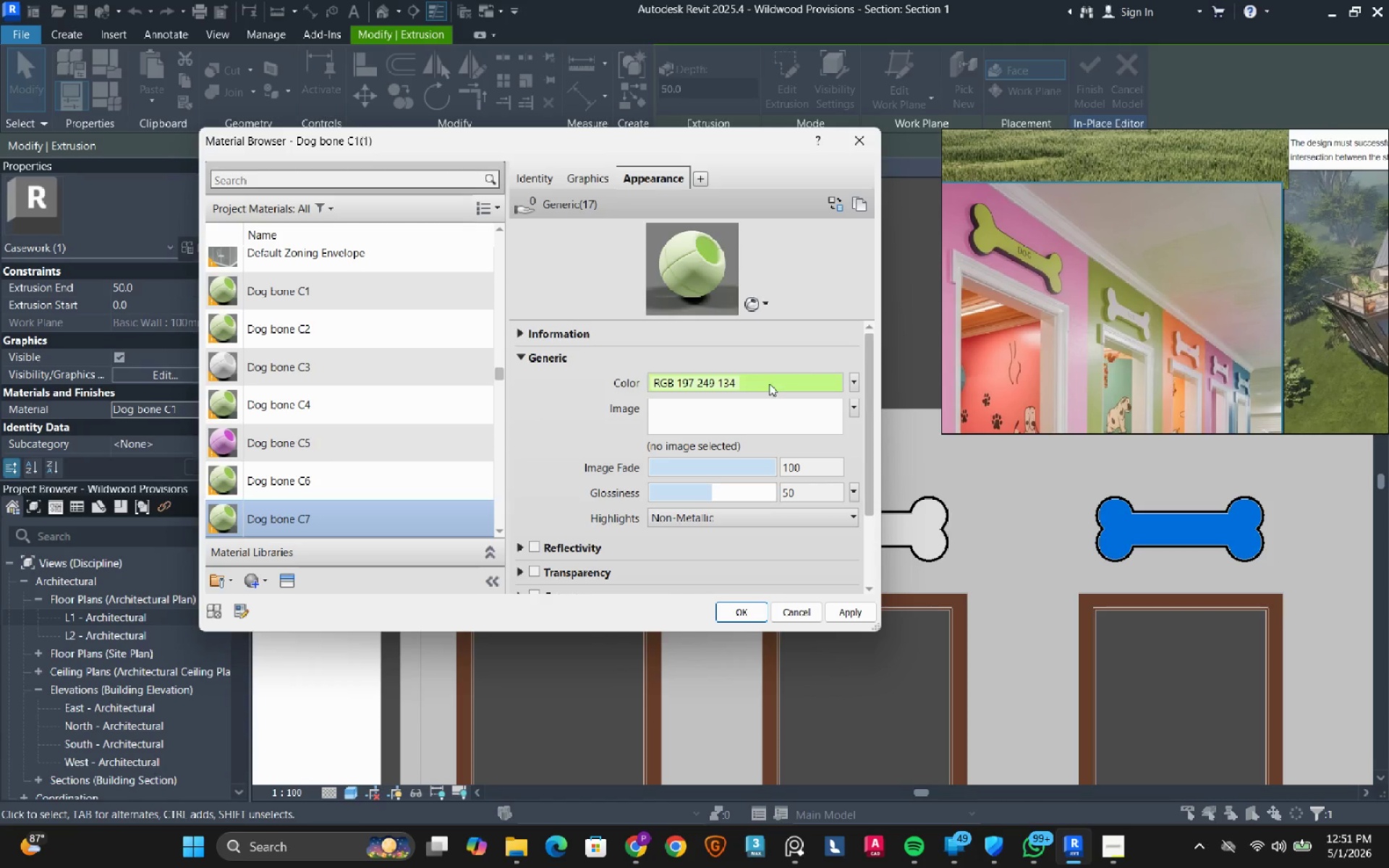 
left_click([755, 385])
 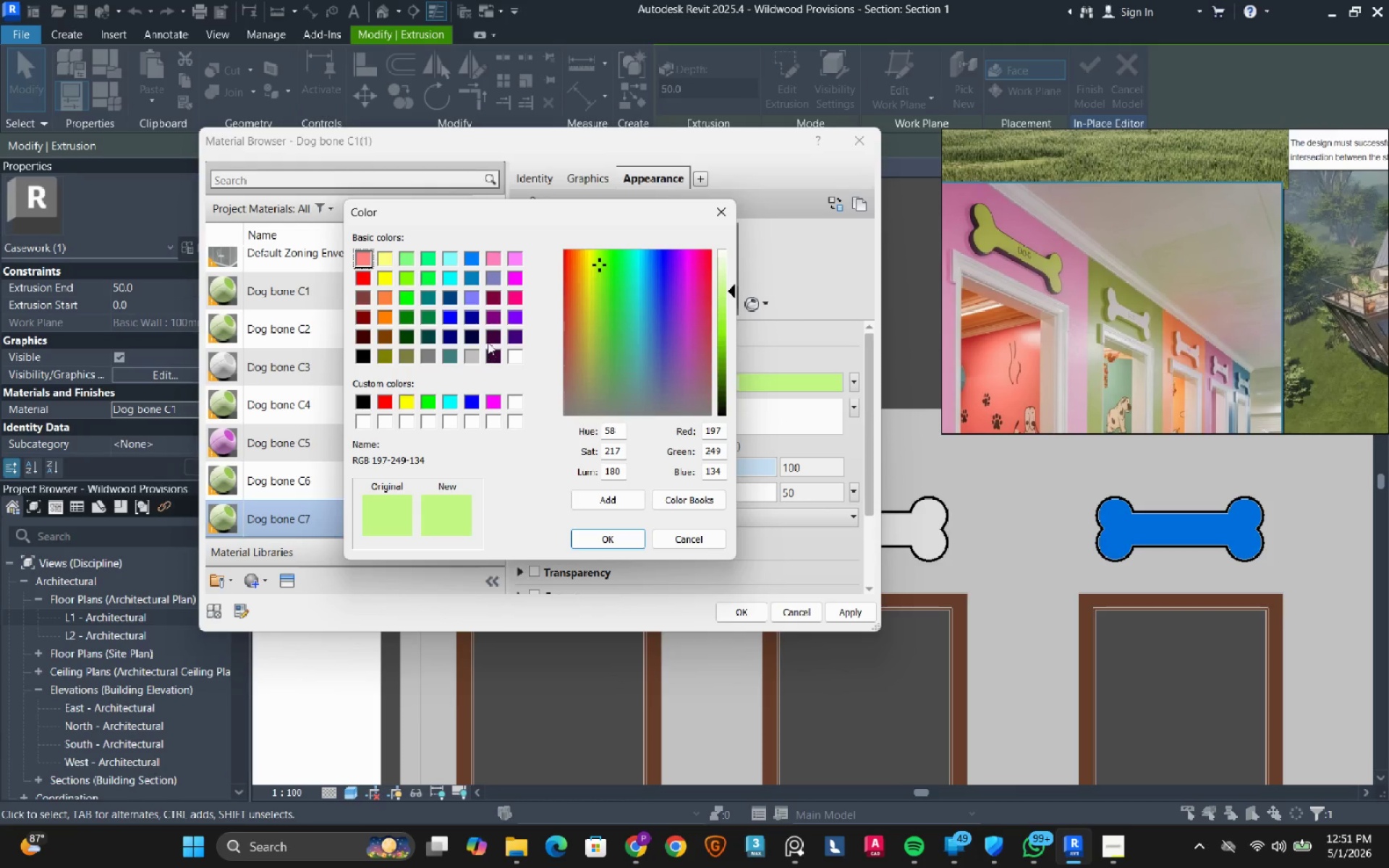 
left_click([495, 317])
 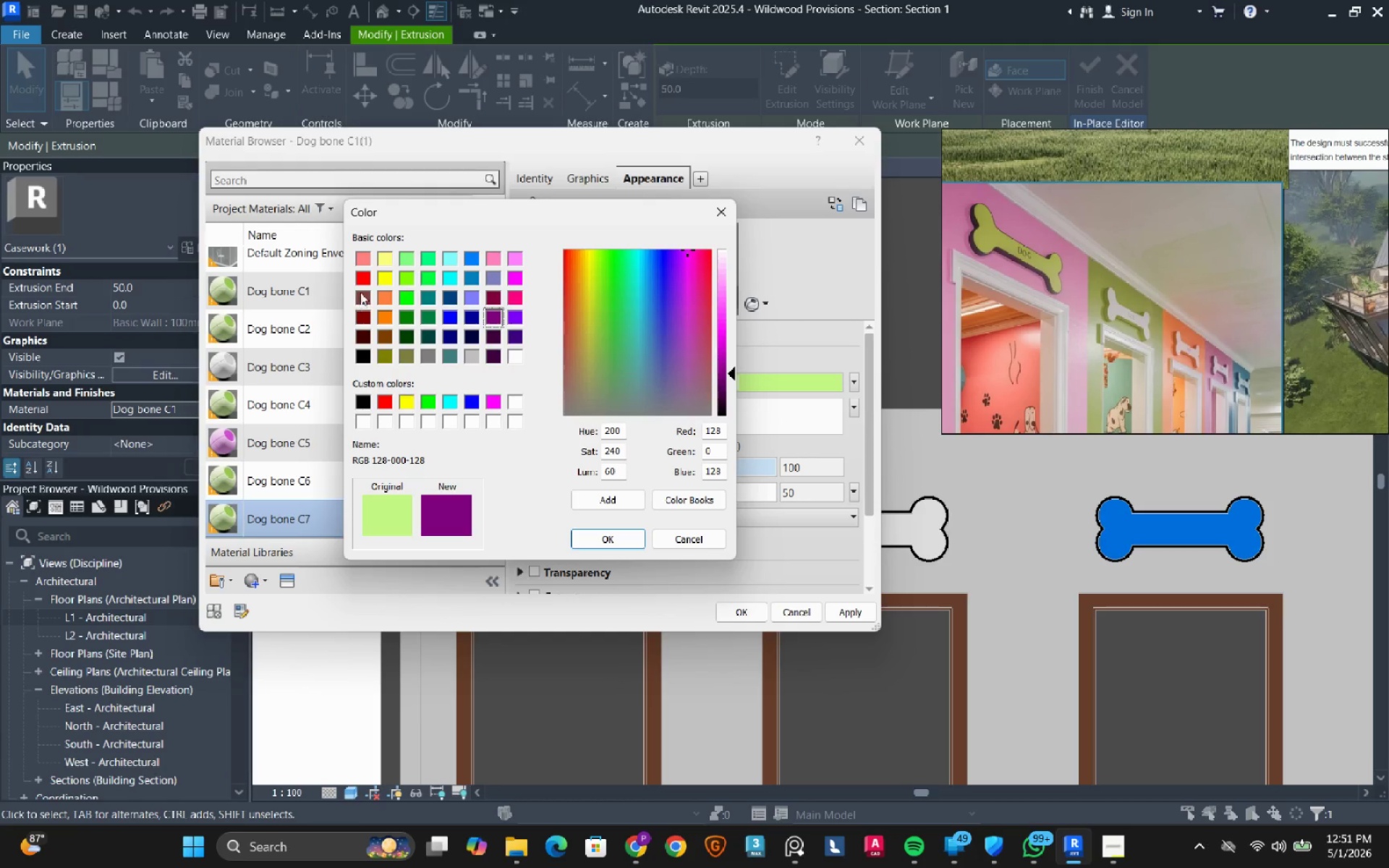 
left_click([362, 277])
 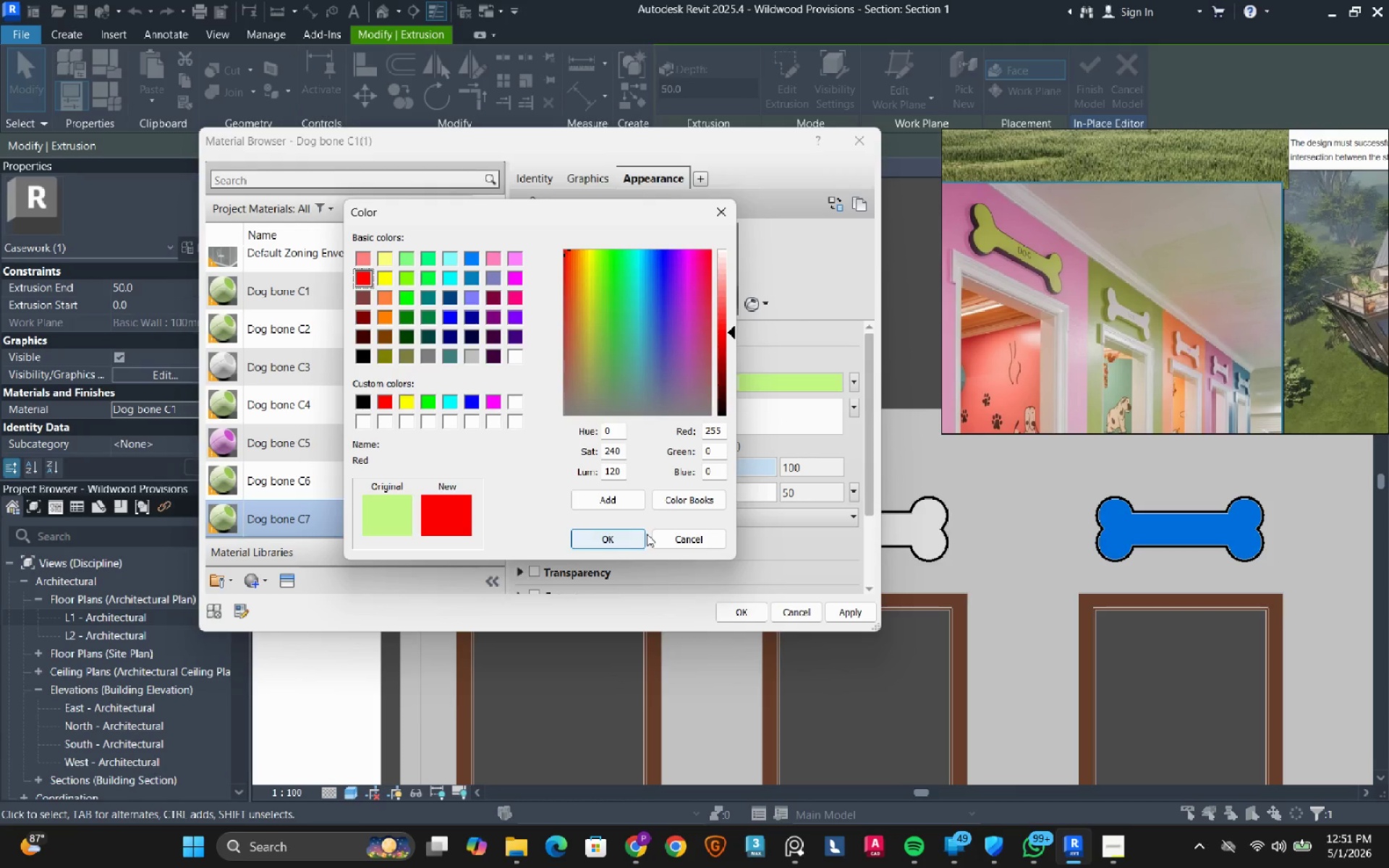 
left_click([625, 544])
 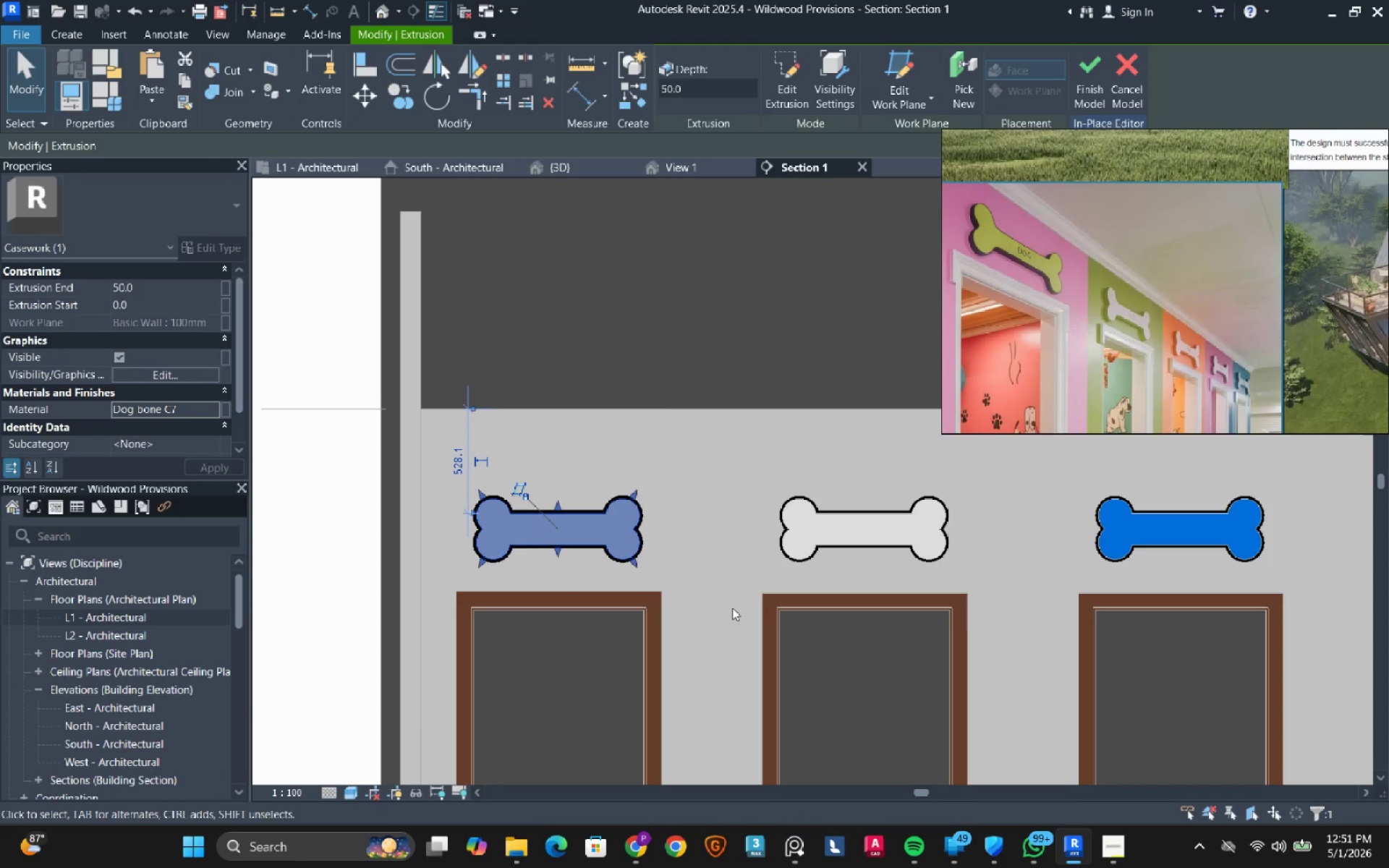 
left_click([393, 532])
 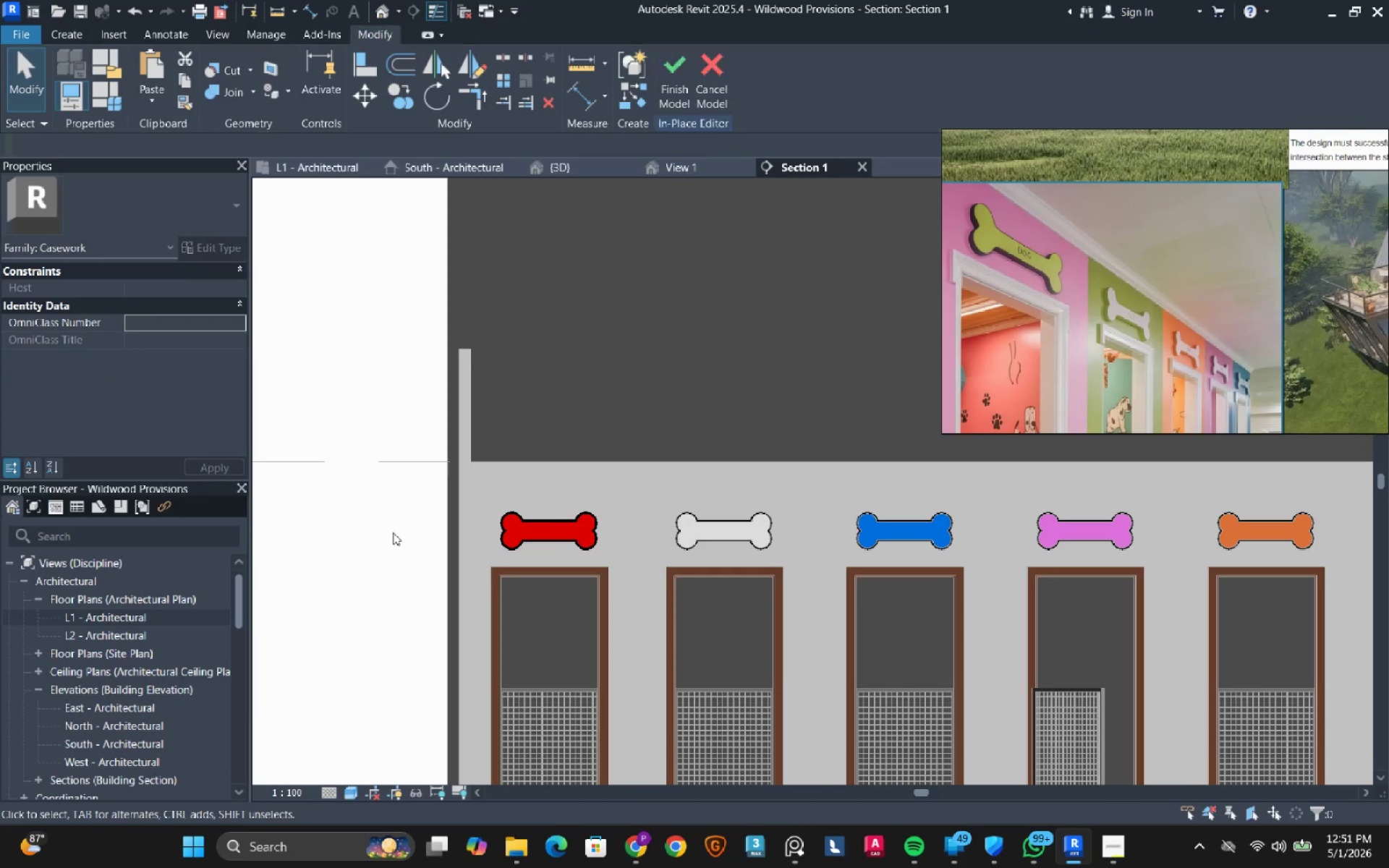 
scroll: coordinate [393, 532], scroll_direction: down, amount: 10.0
 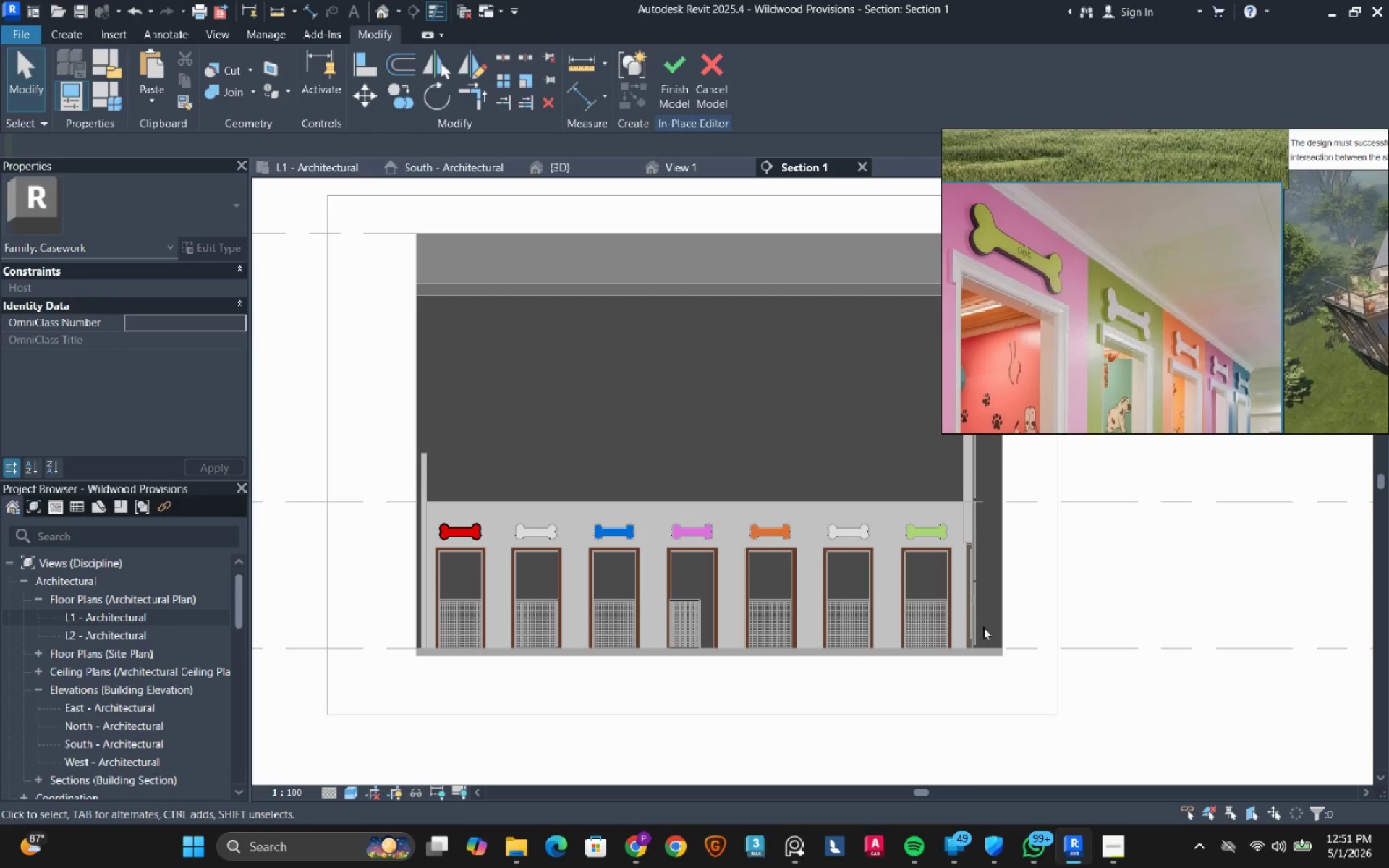 
scroll: coordinate [835, 603], scroll_direction: up, amount: 2.0
 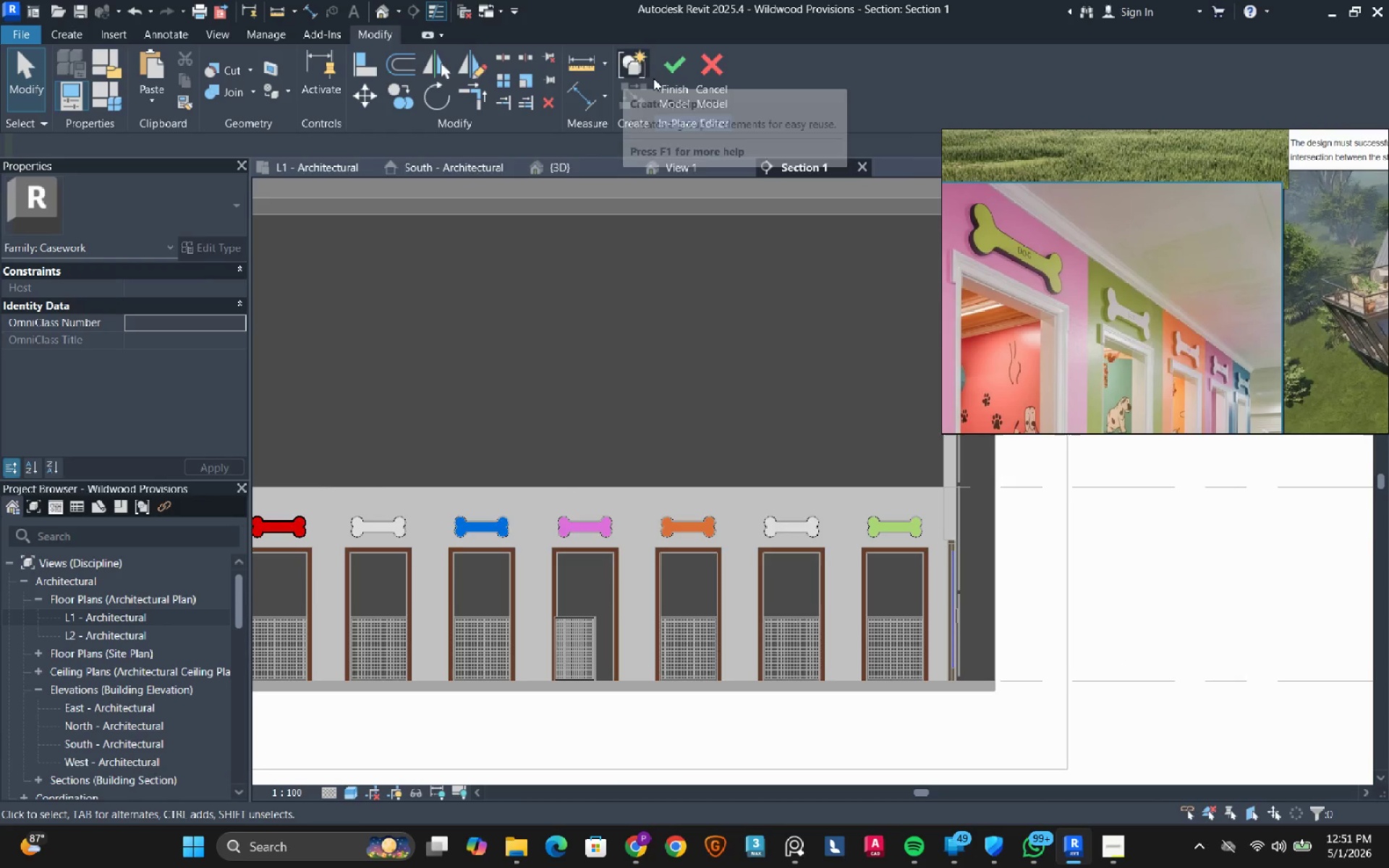 
left_click([663, 80])
 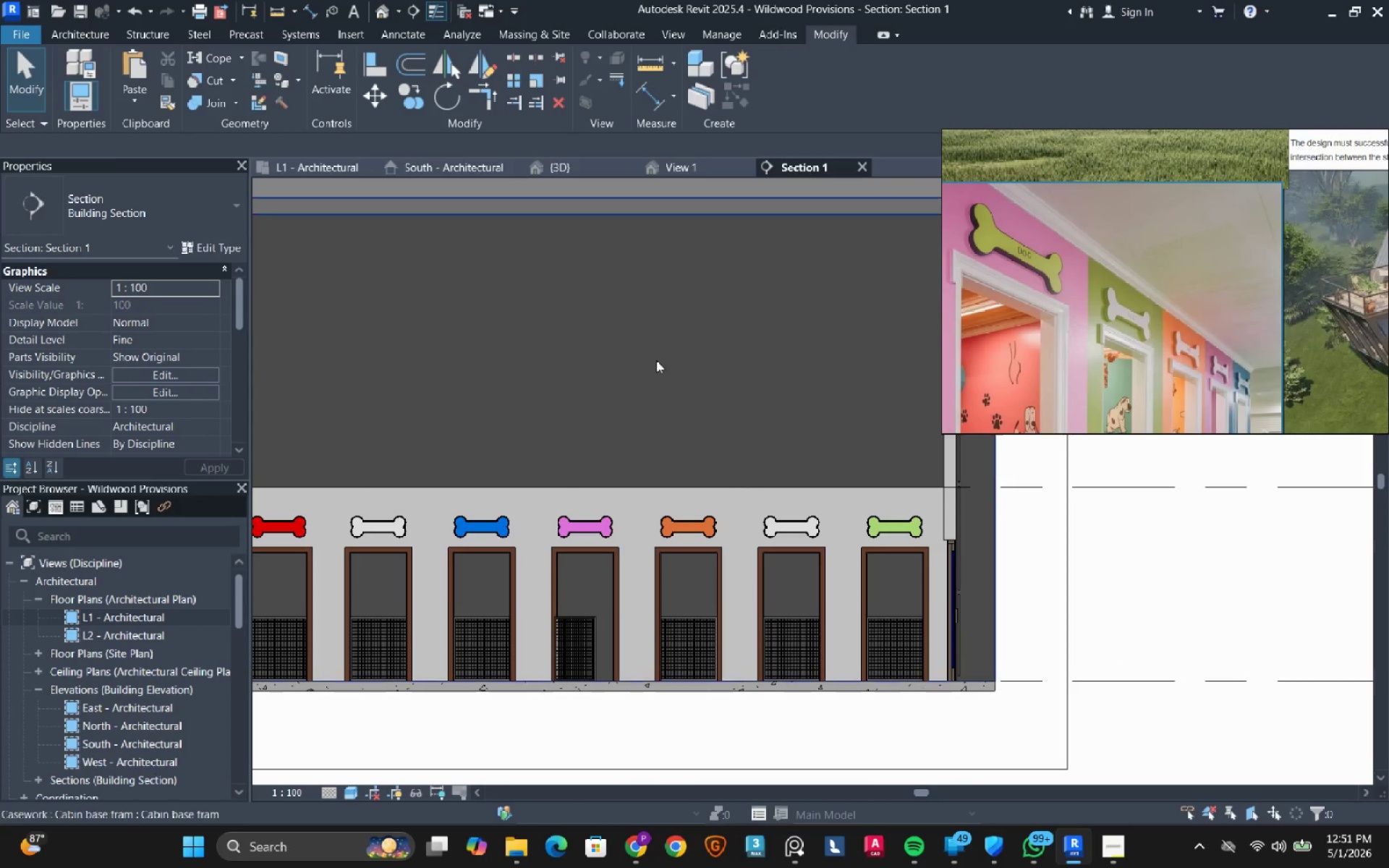 
left_click([553, 170])
 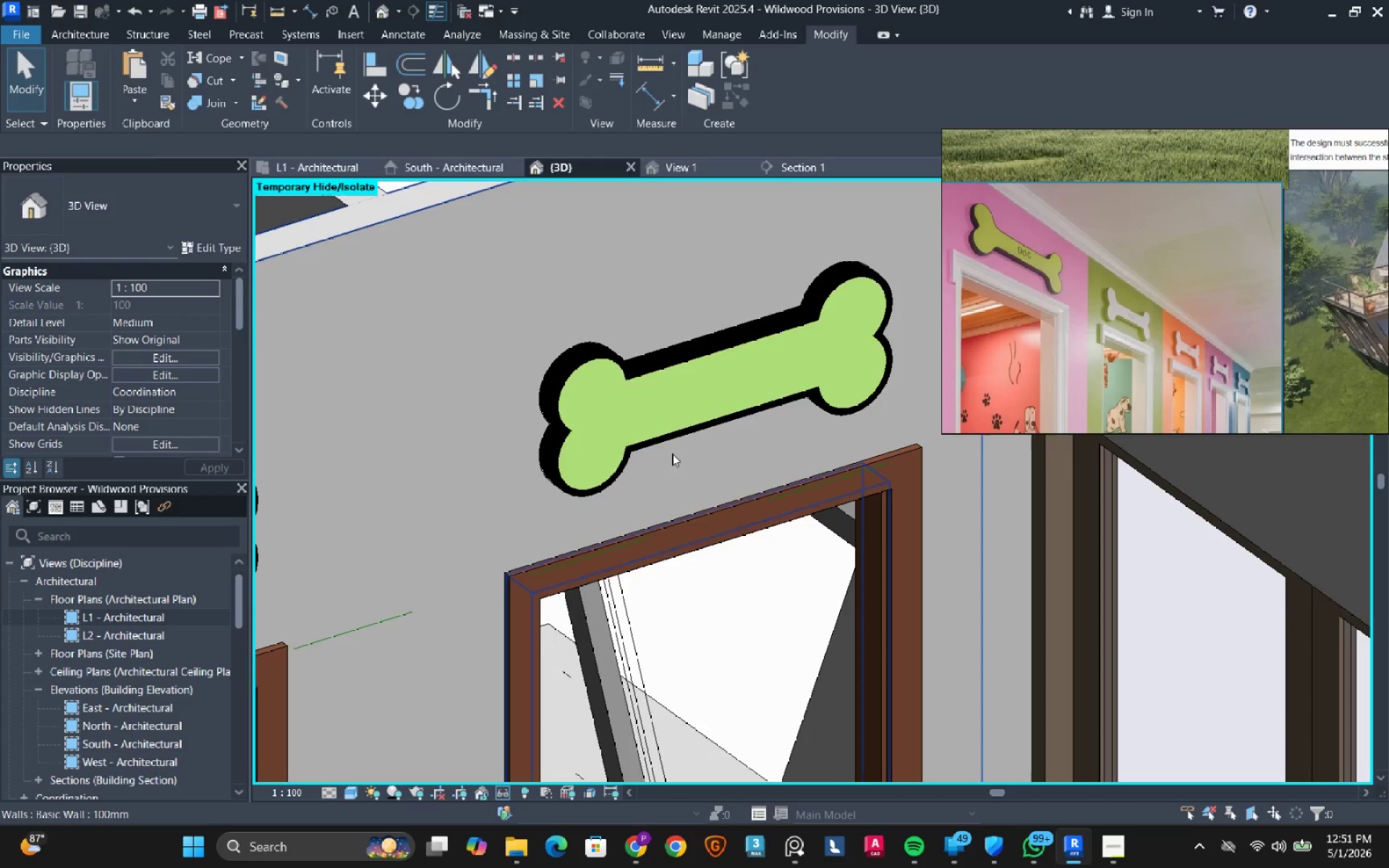 
scroll: coordinate [668, 456], scroll_direction: down, amount: 6.0
 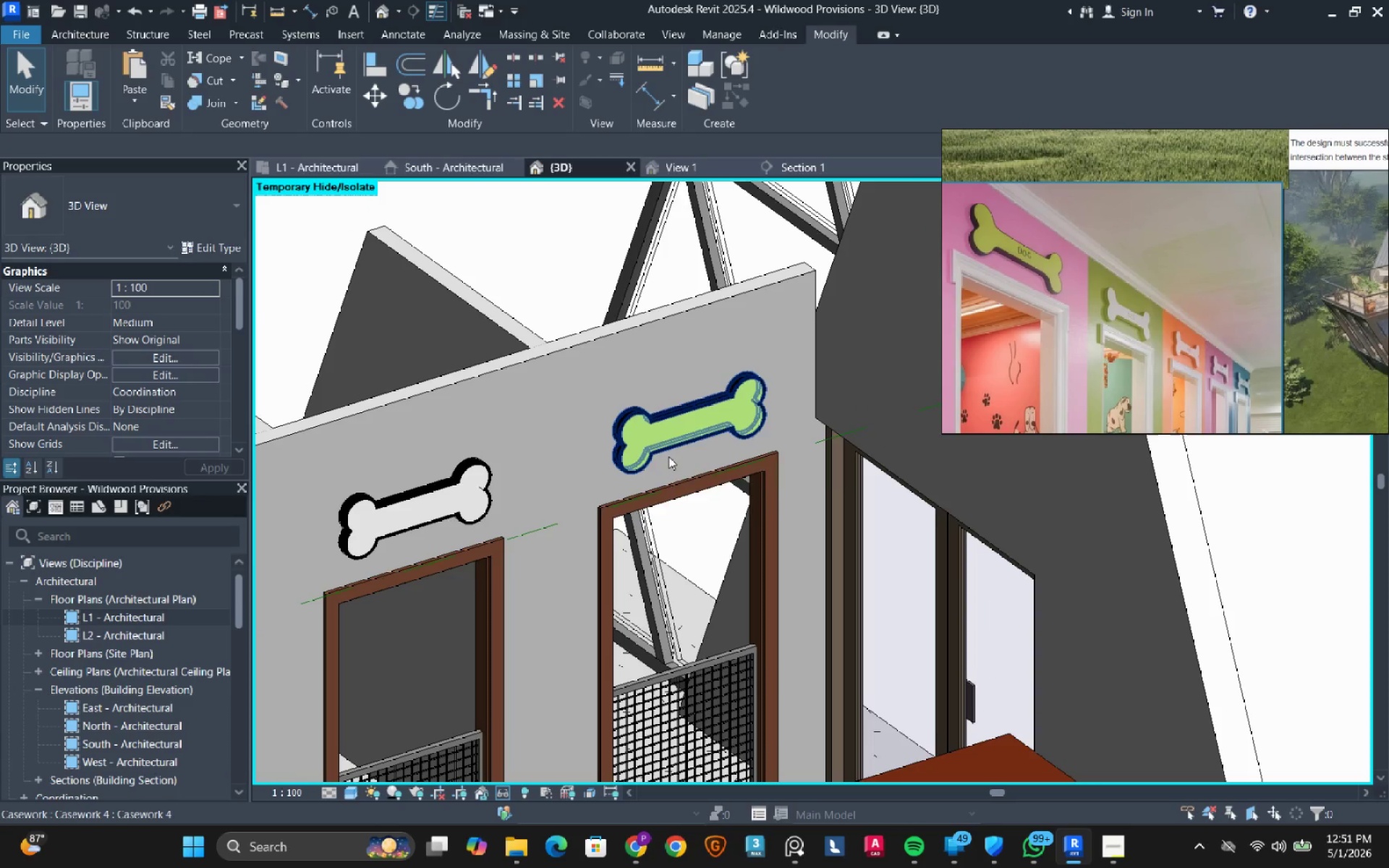 
key(Control+S)
 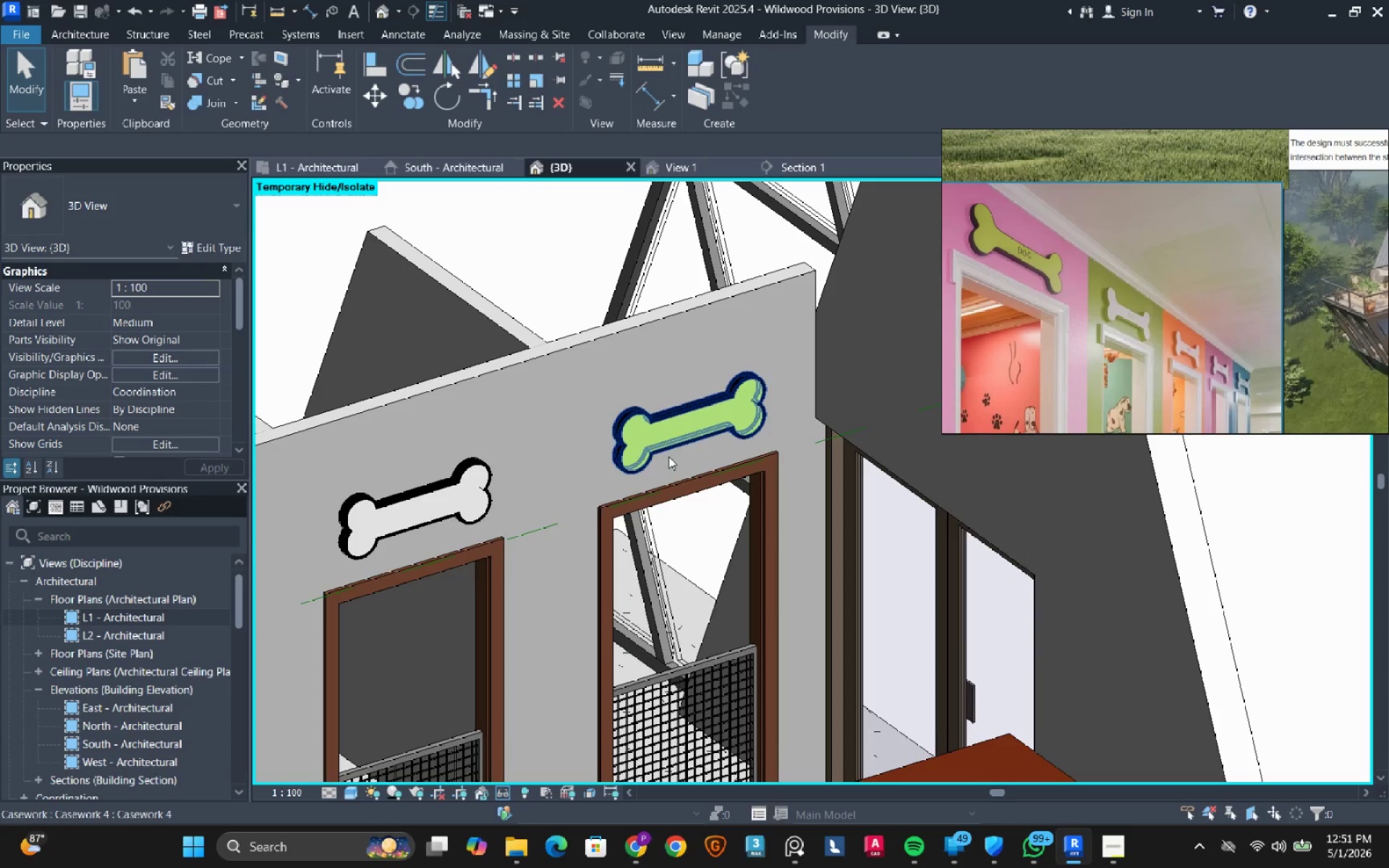 
hold_key(key=ShiftLeft, duration=0.77)
 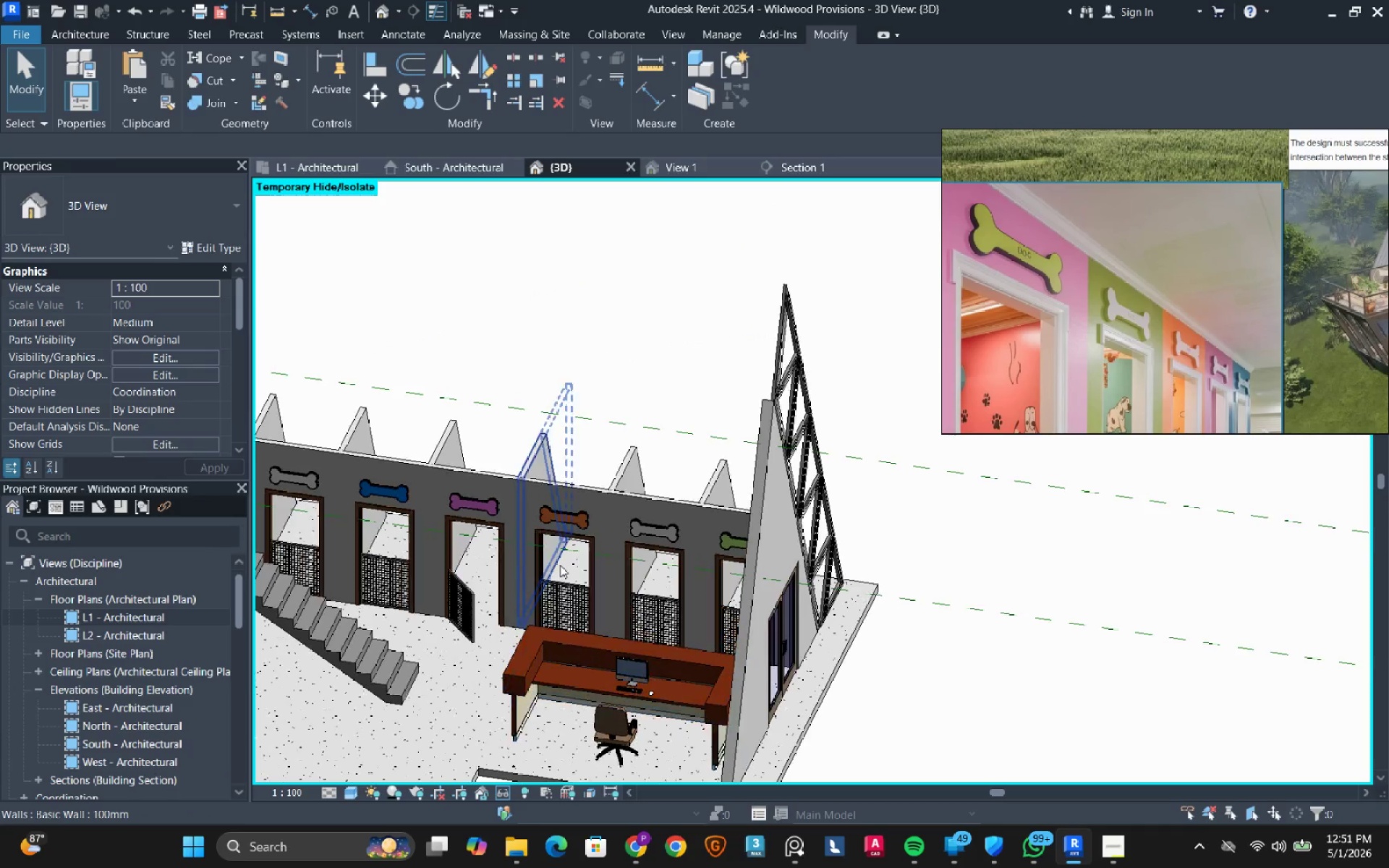 
scroll: coordinate [560, 565], scroll_direction: down, amount: 12.0
 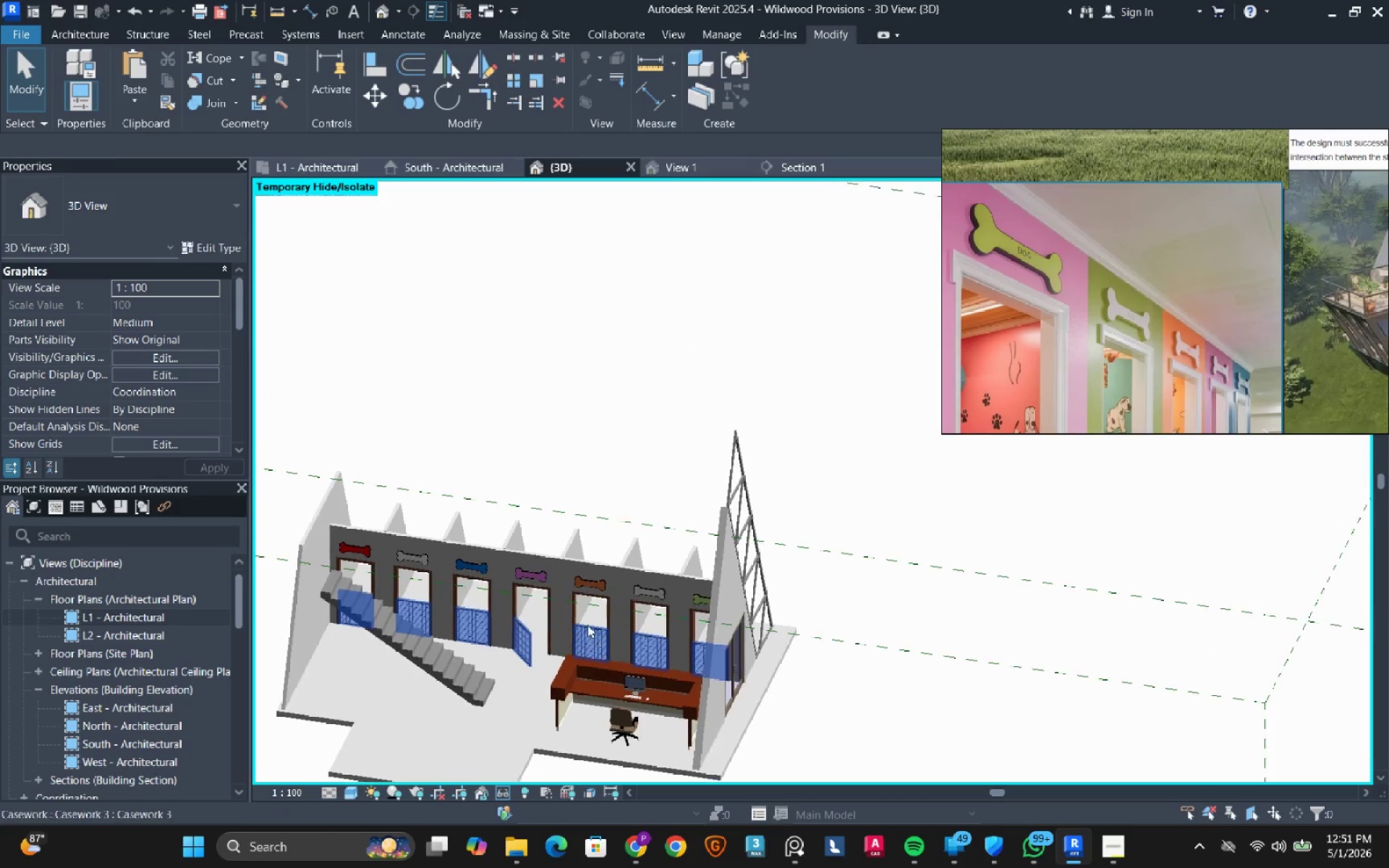 
scroll: coordinate [498, 609], scroll_direction: up, amount: 3.0
 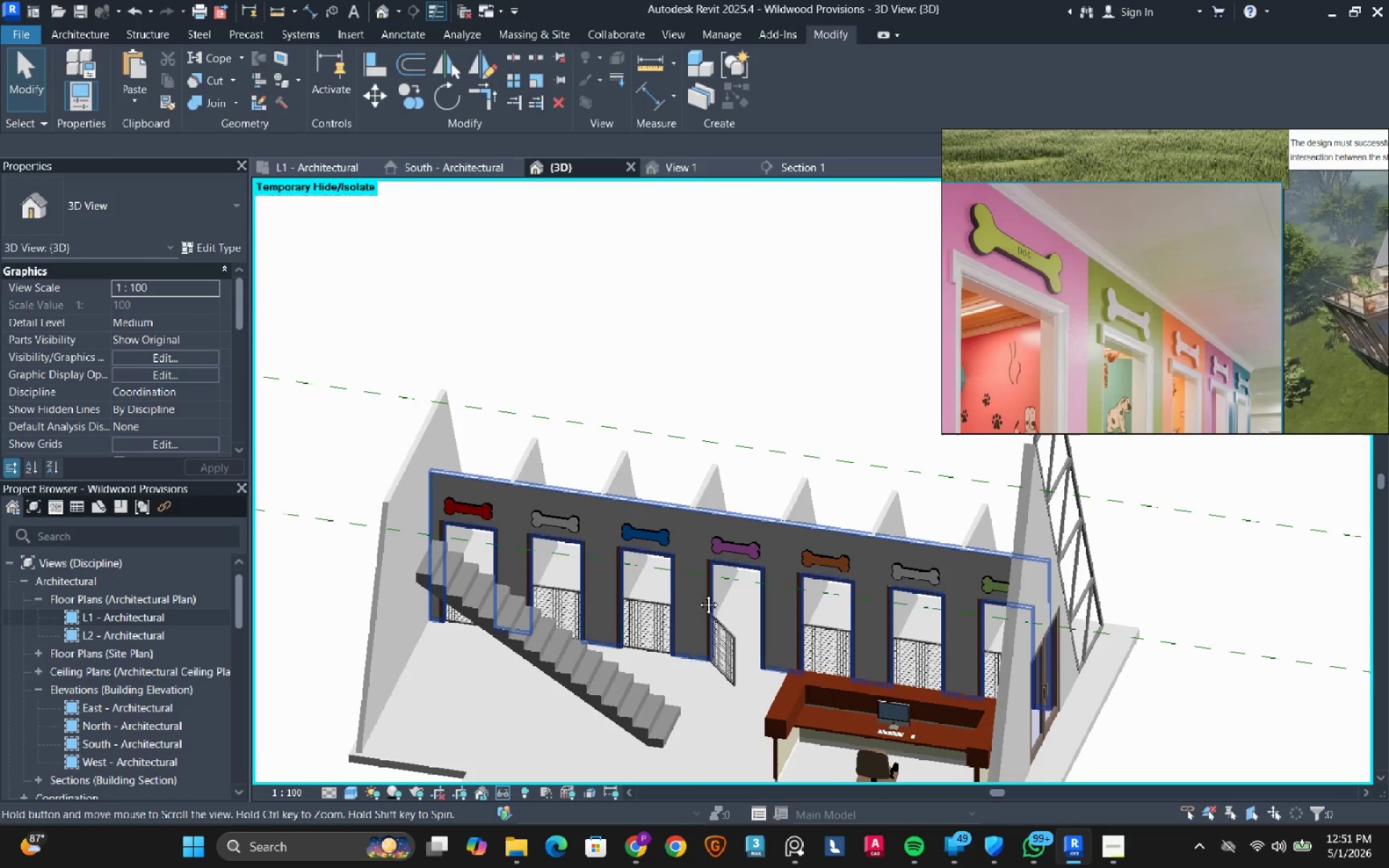 
hold_key(key=ShiftLeft, duration=0.33)
 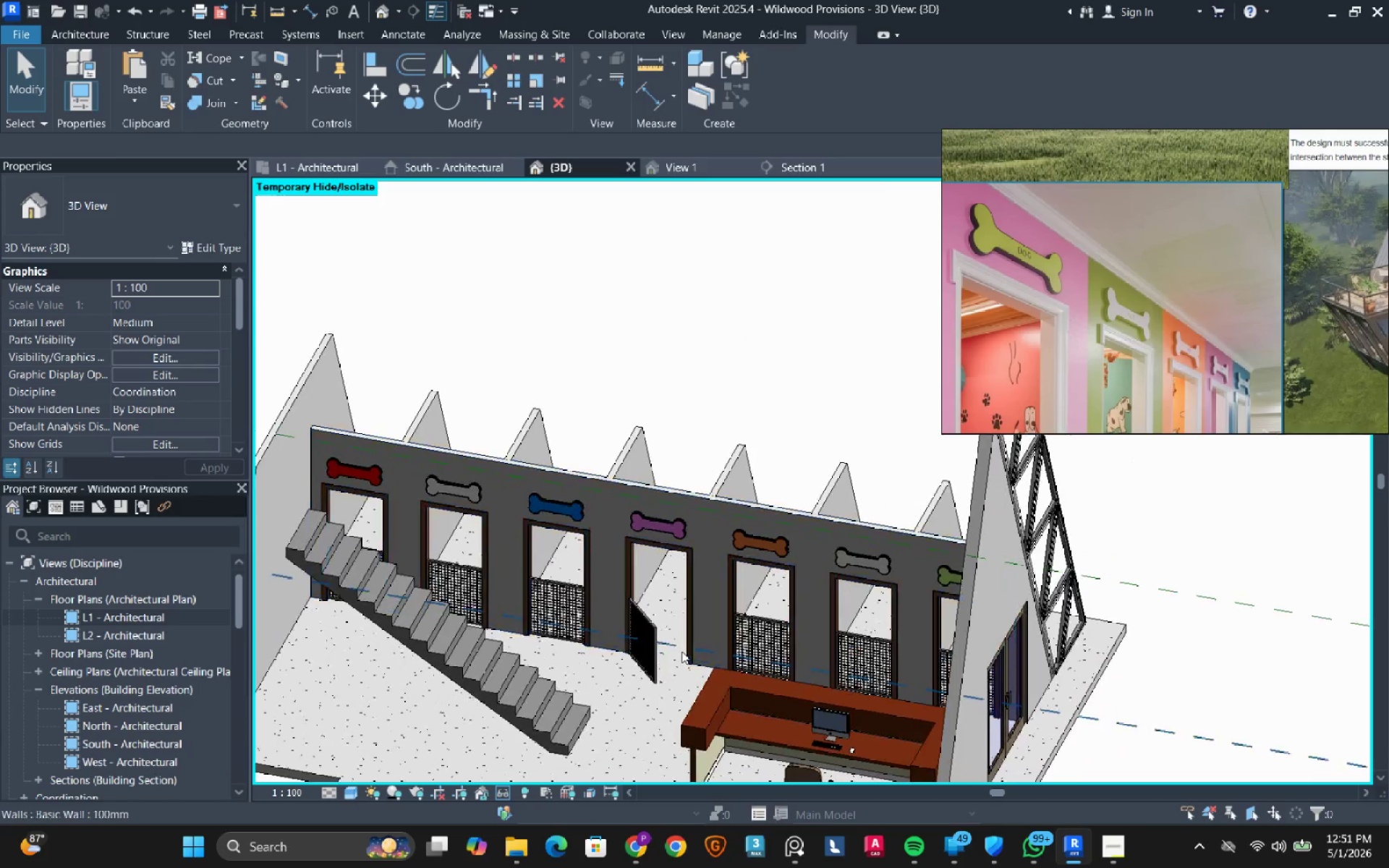 
scroll: coordinate [697, 594], scroll_direction: up, amount: 1.0
 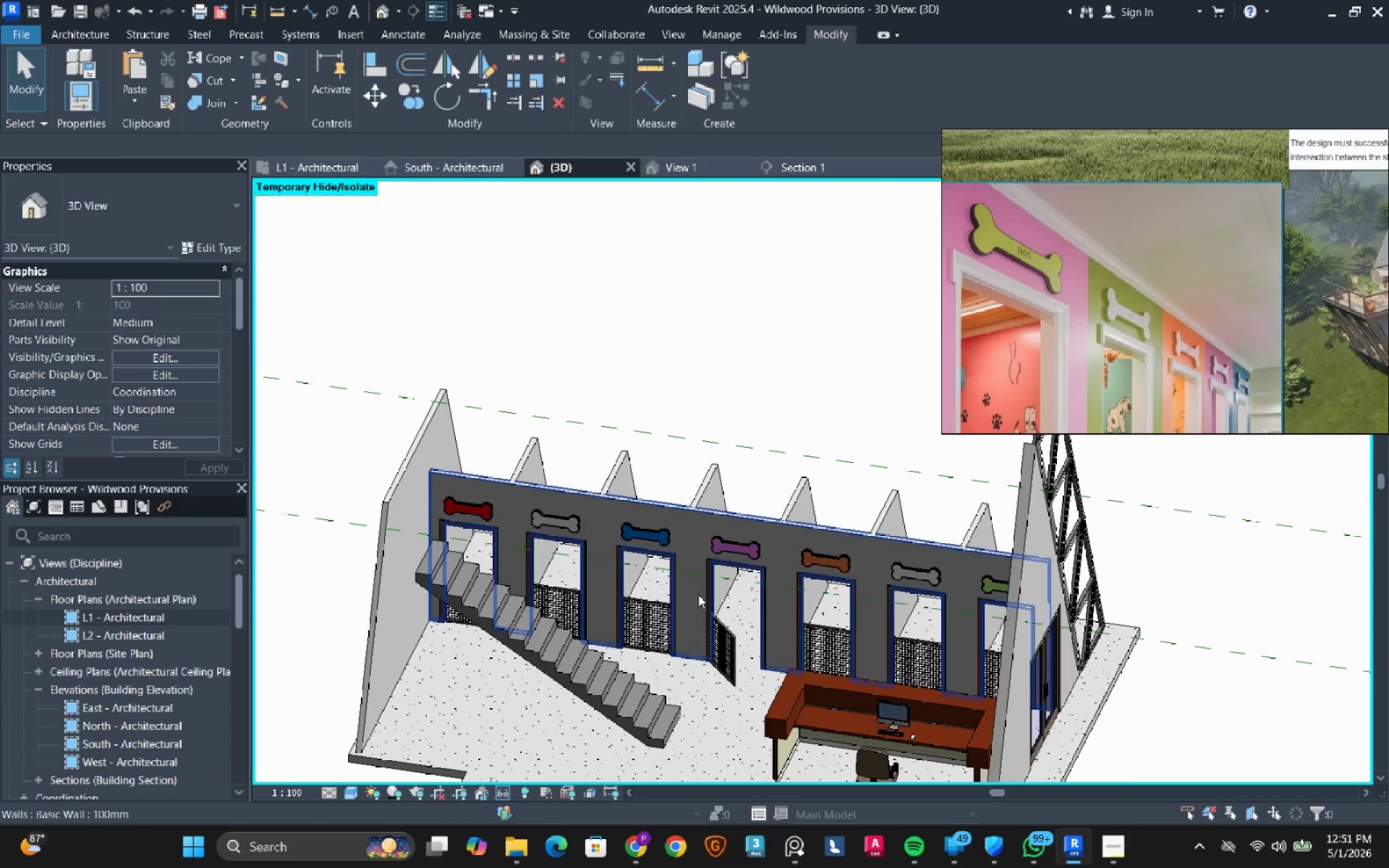 
hold_key(key=ShiftLeft, duration=0.41)
 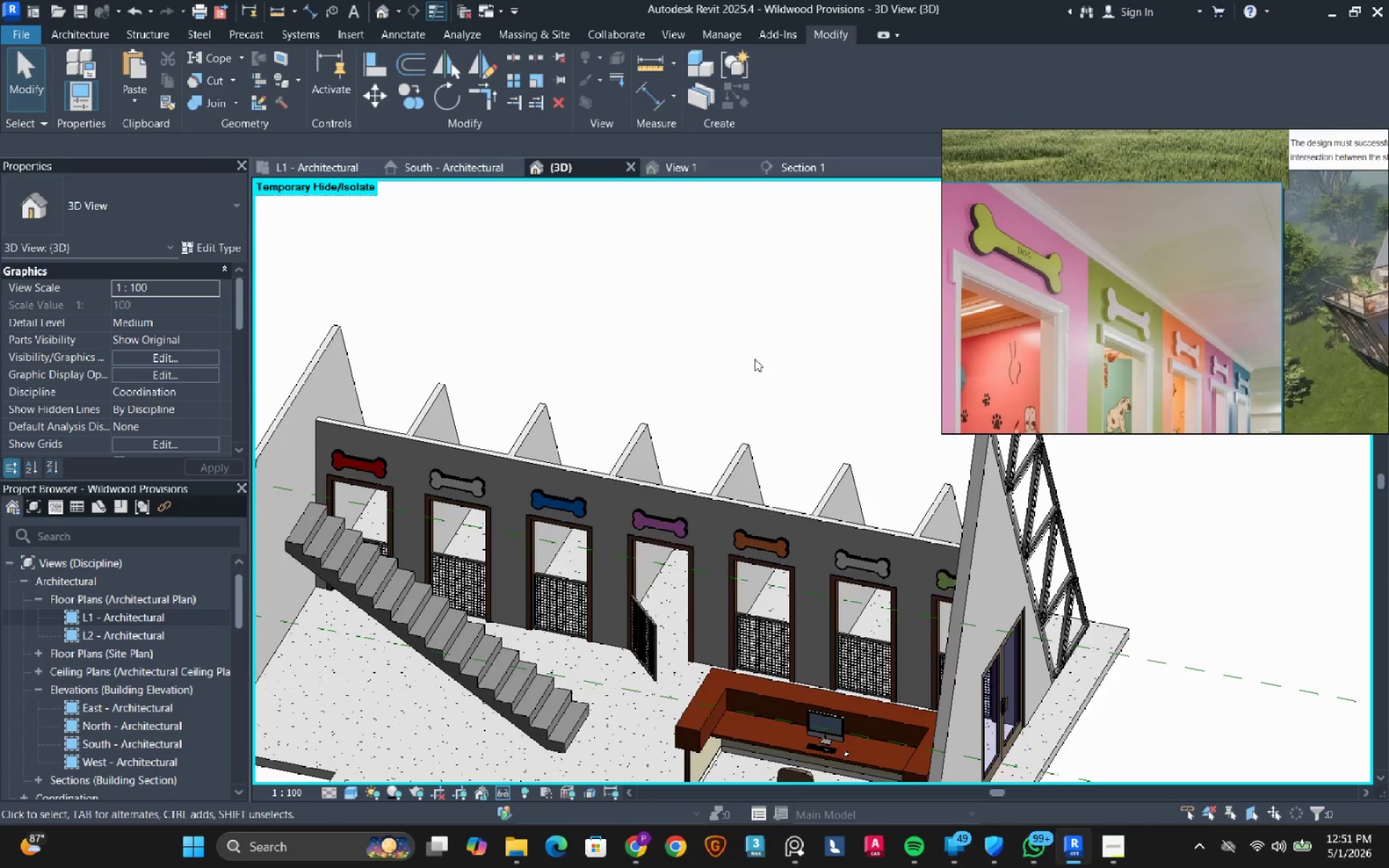 
scroll: coordinate [755, 359], scroll_direction: up, amount: 1.0
 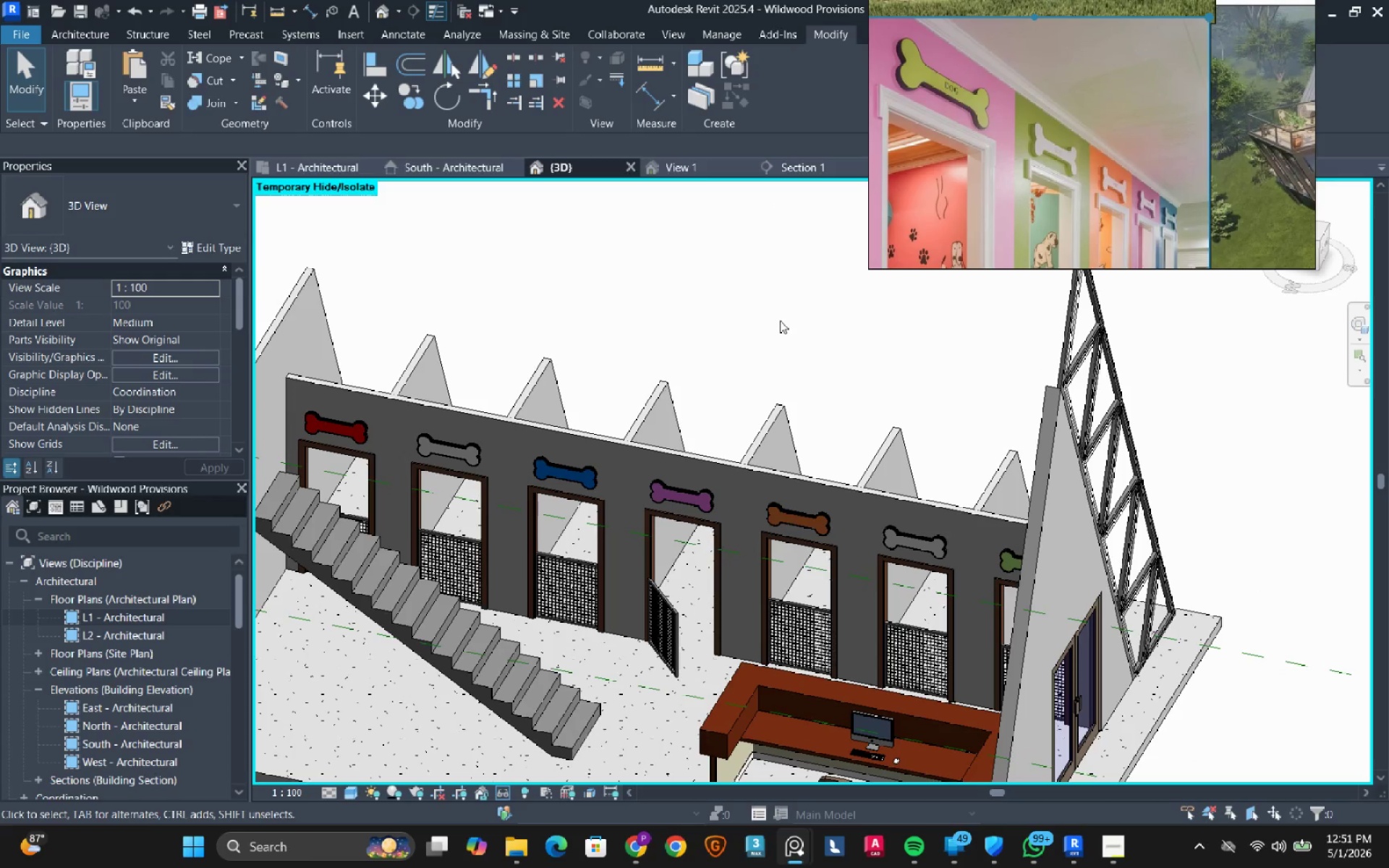 
wait(6.27)
 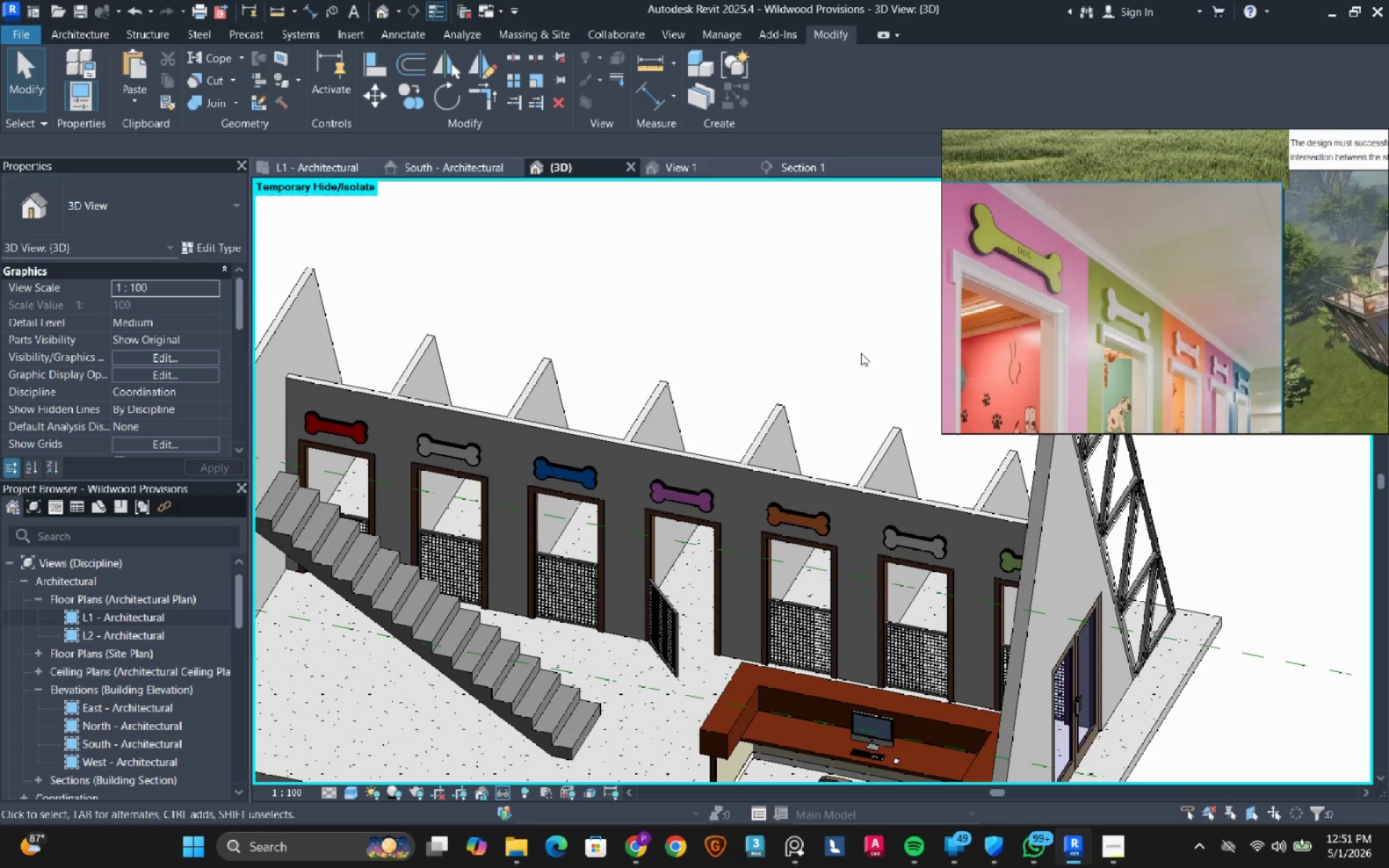 
hold_key(key=ShiftLeft, duration=0.89)
 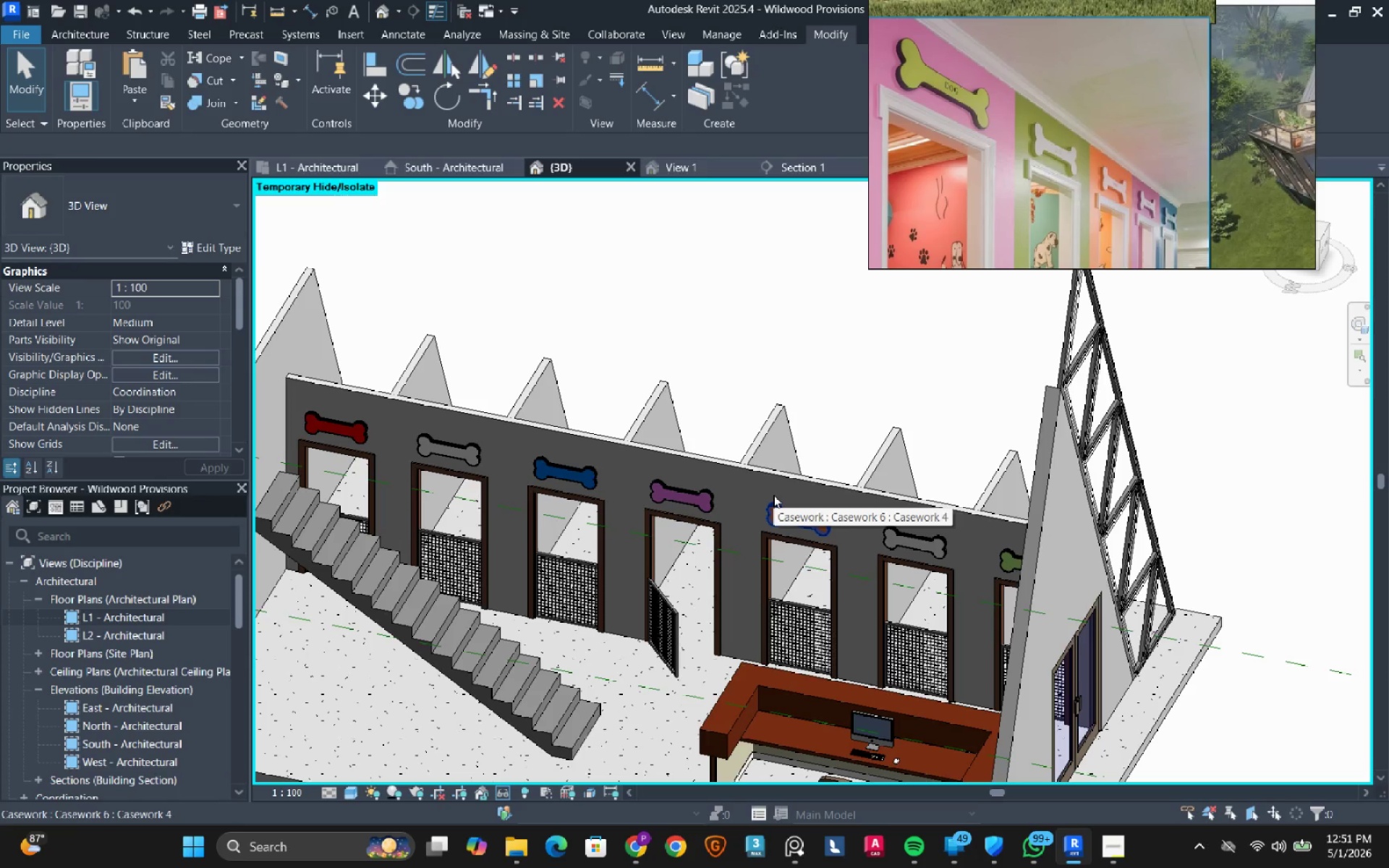 
hold_key(key=ShiftLeft, duration=1.27)
 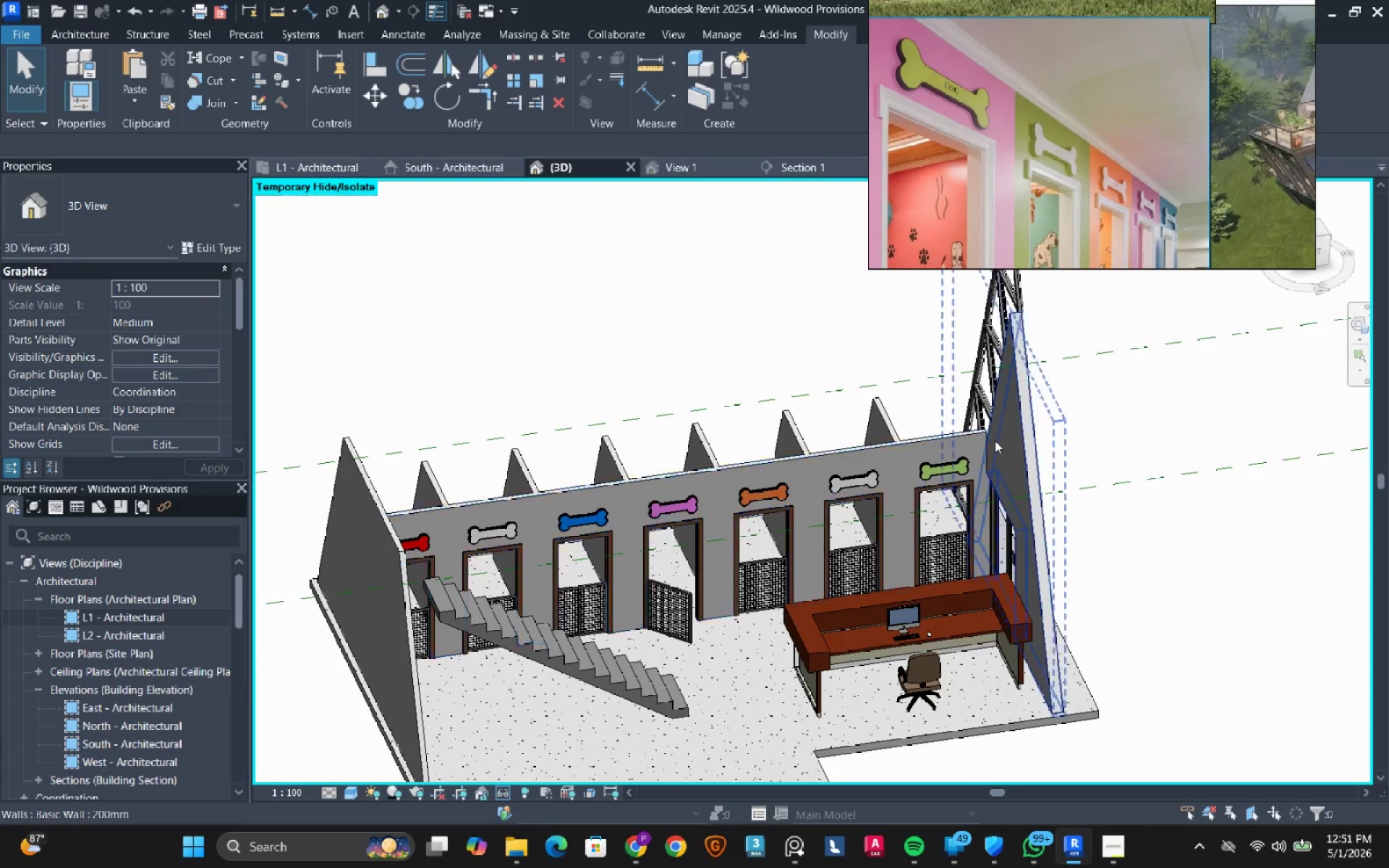 
scroll: coordinate [753, 509], scroll_direction: down, amount: 2.0
 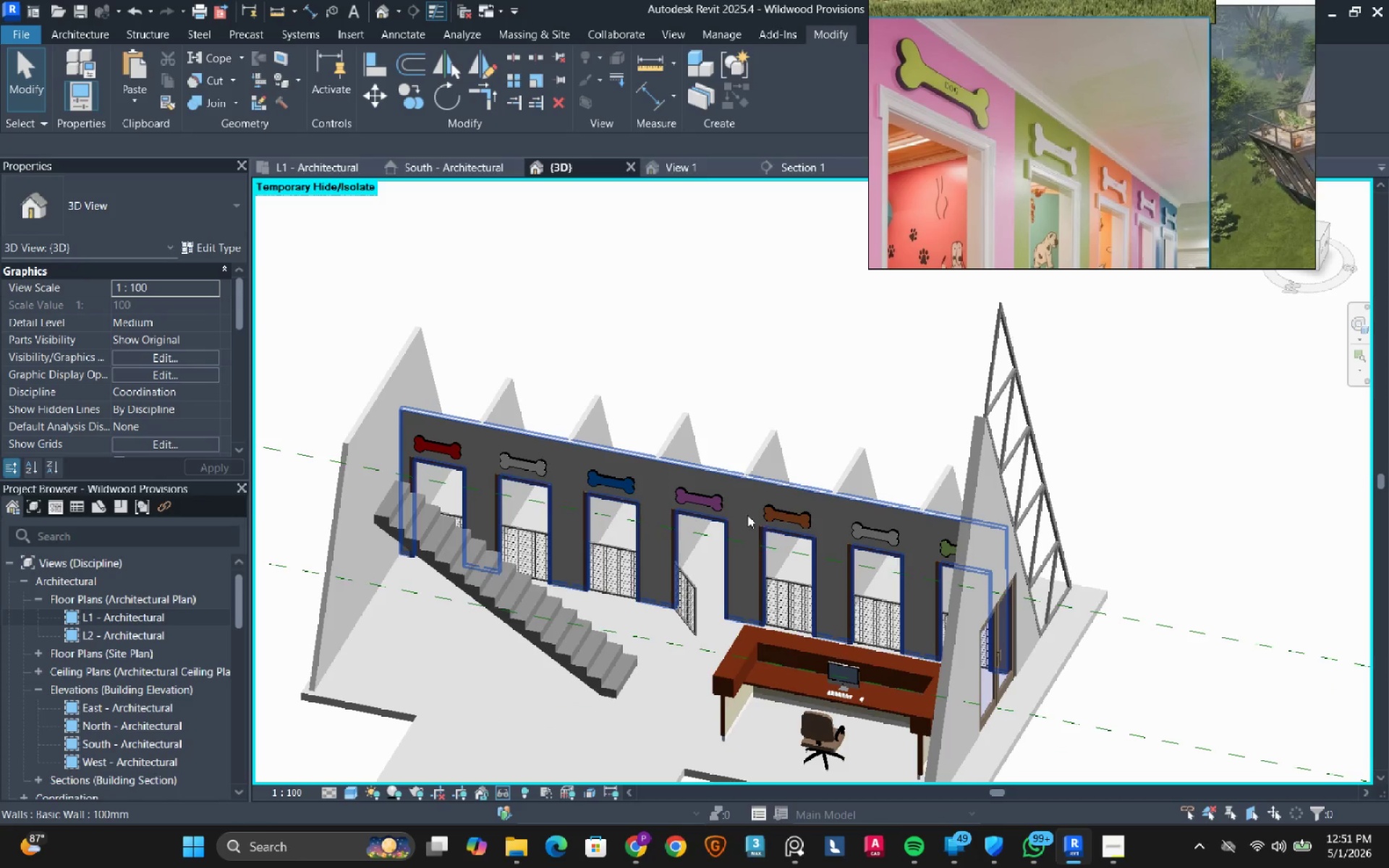 
scroll: coordinate [995, 441], scroll_direction: up, amount: 3.0
 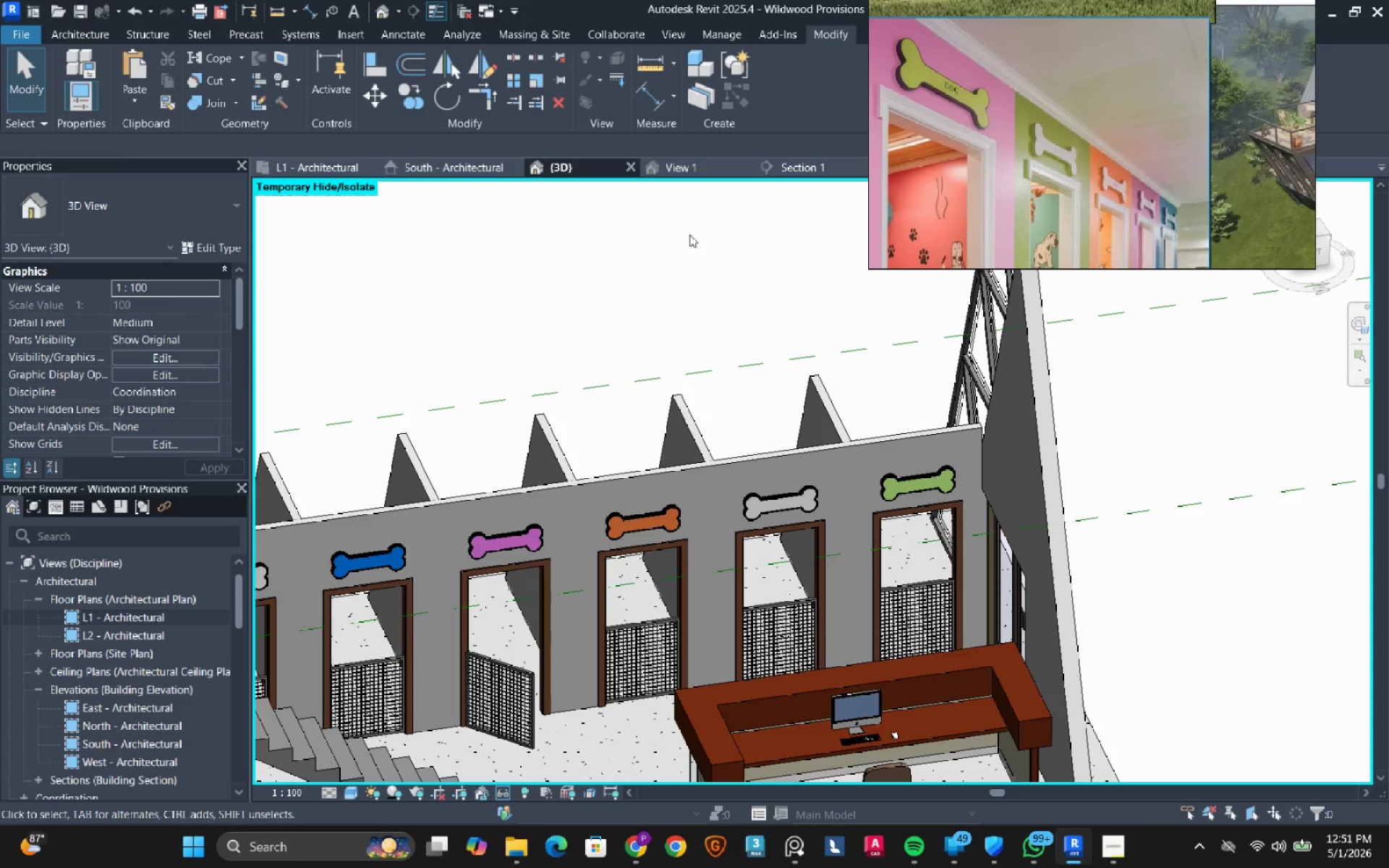 
hold_key(key=ShiftLeft, duration=0.92)
 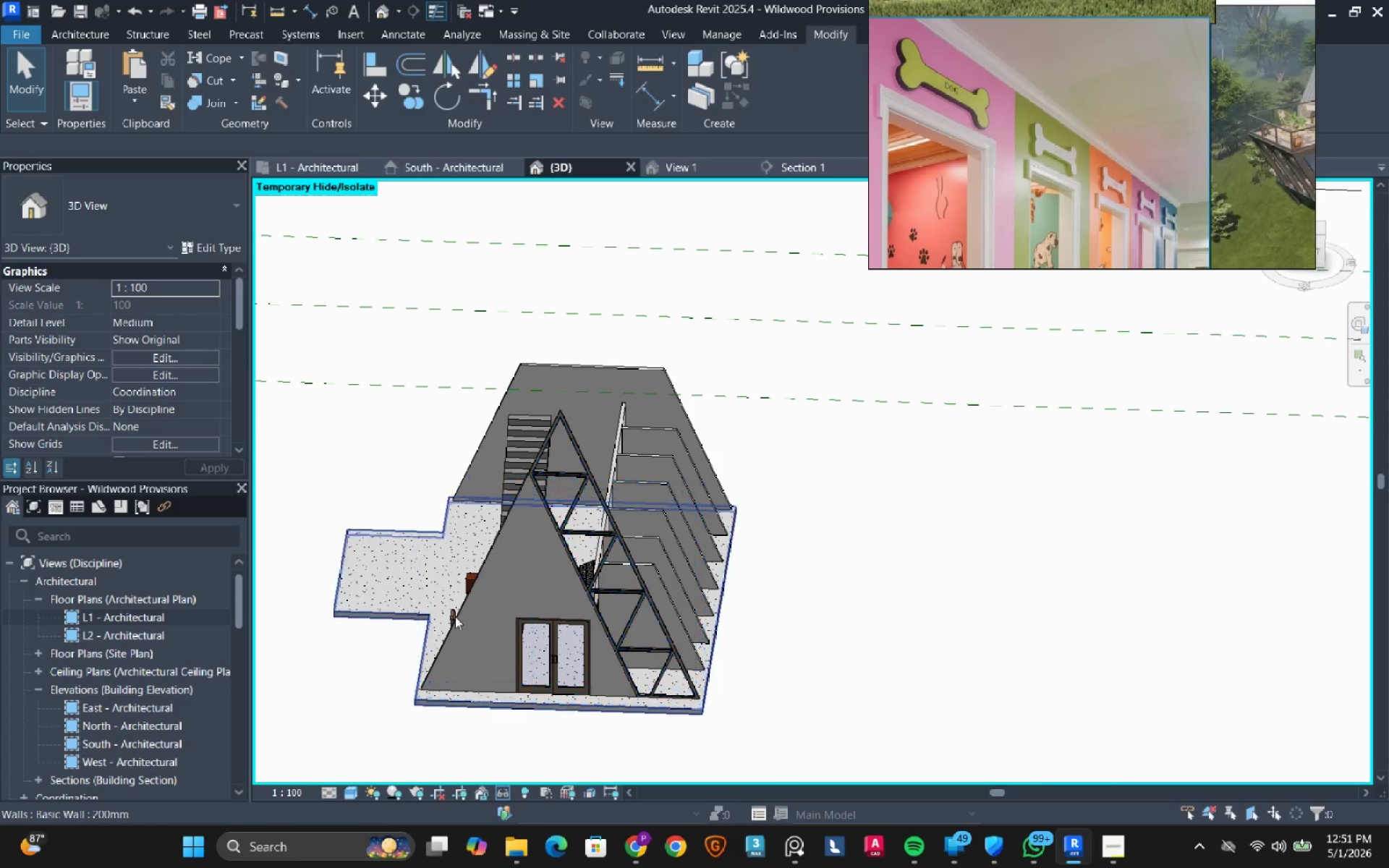 
scroll: coordinate [597, 473], scroll_direction: down, amount: 6.0
 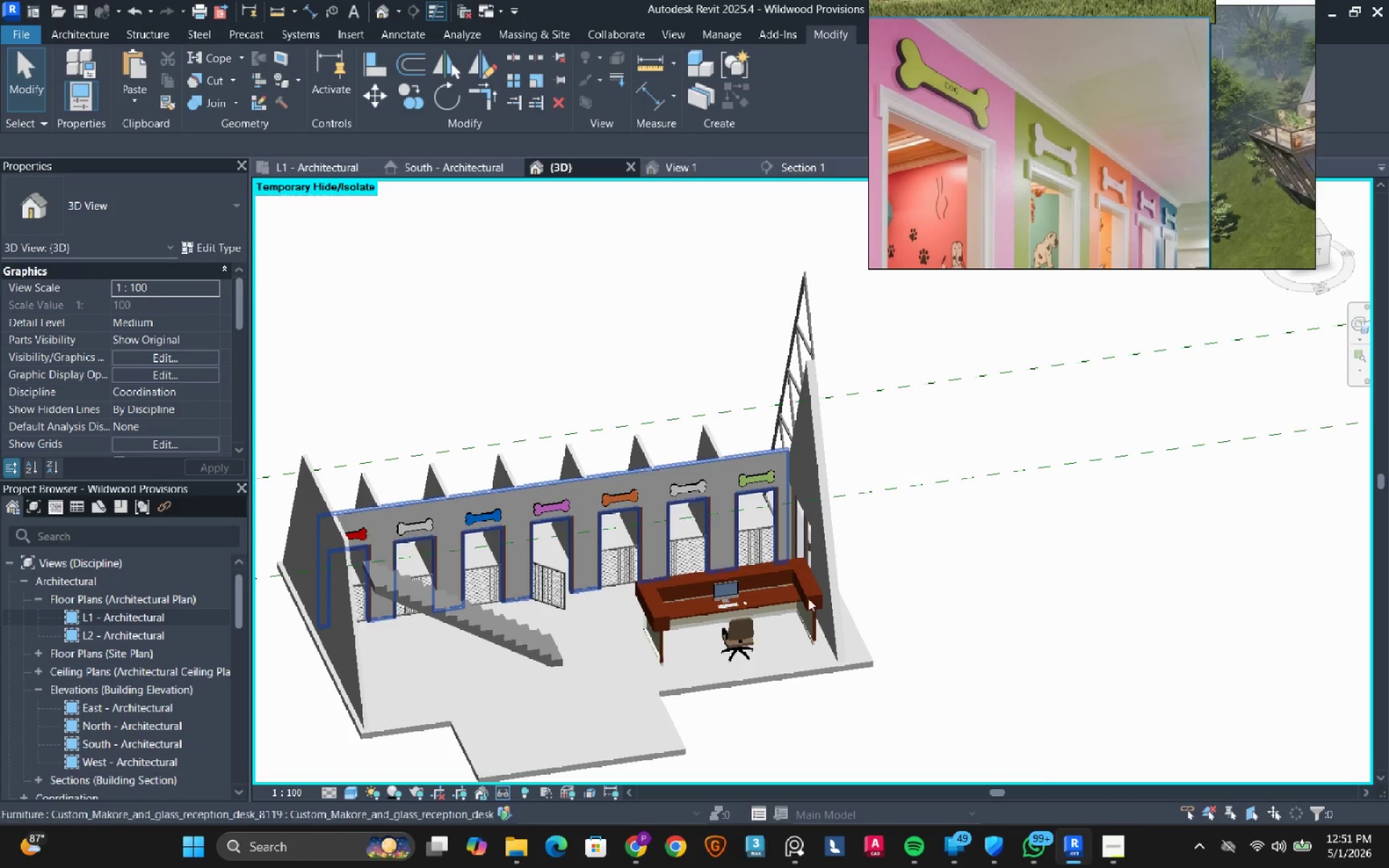 
hold_key(key=ShiftLeft, duration=1.2)
scroll: coordinate [468, 608], scroll_direction: up, amount: 4.0
 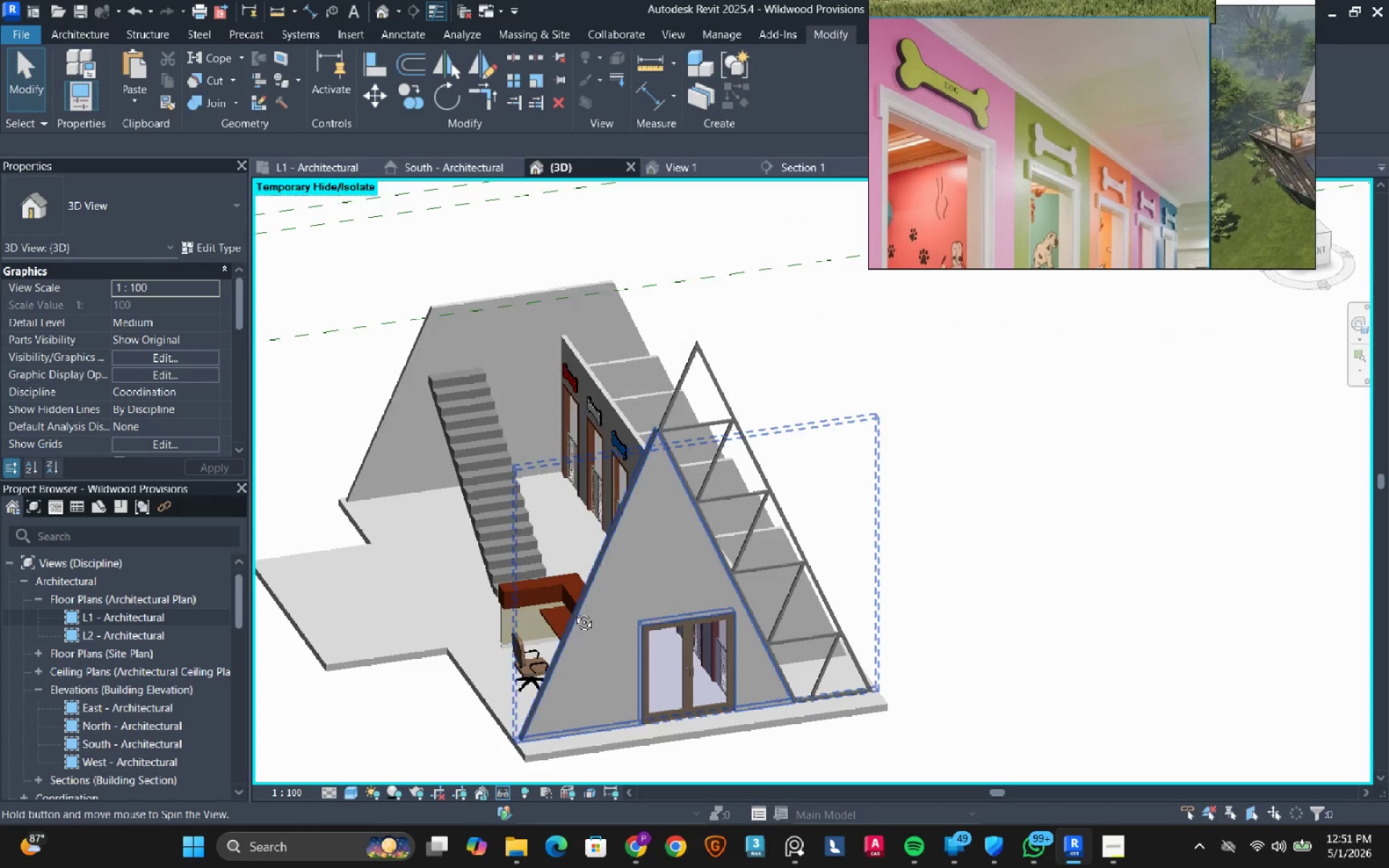 
double_click([117, 614])
 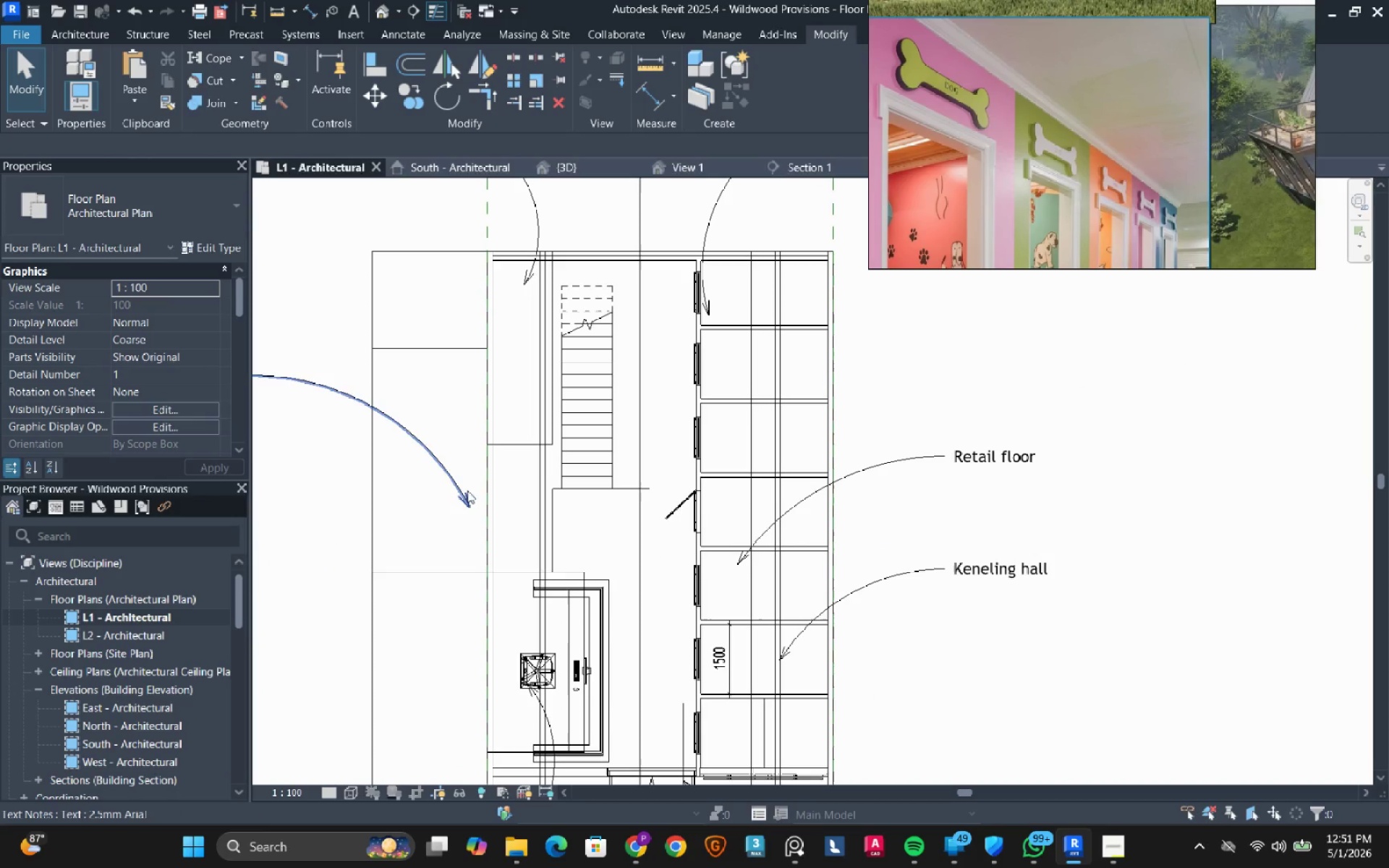 
scroll: coordinate [473, 477], scroll_direction: down, amount: 2.0
 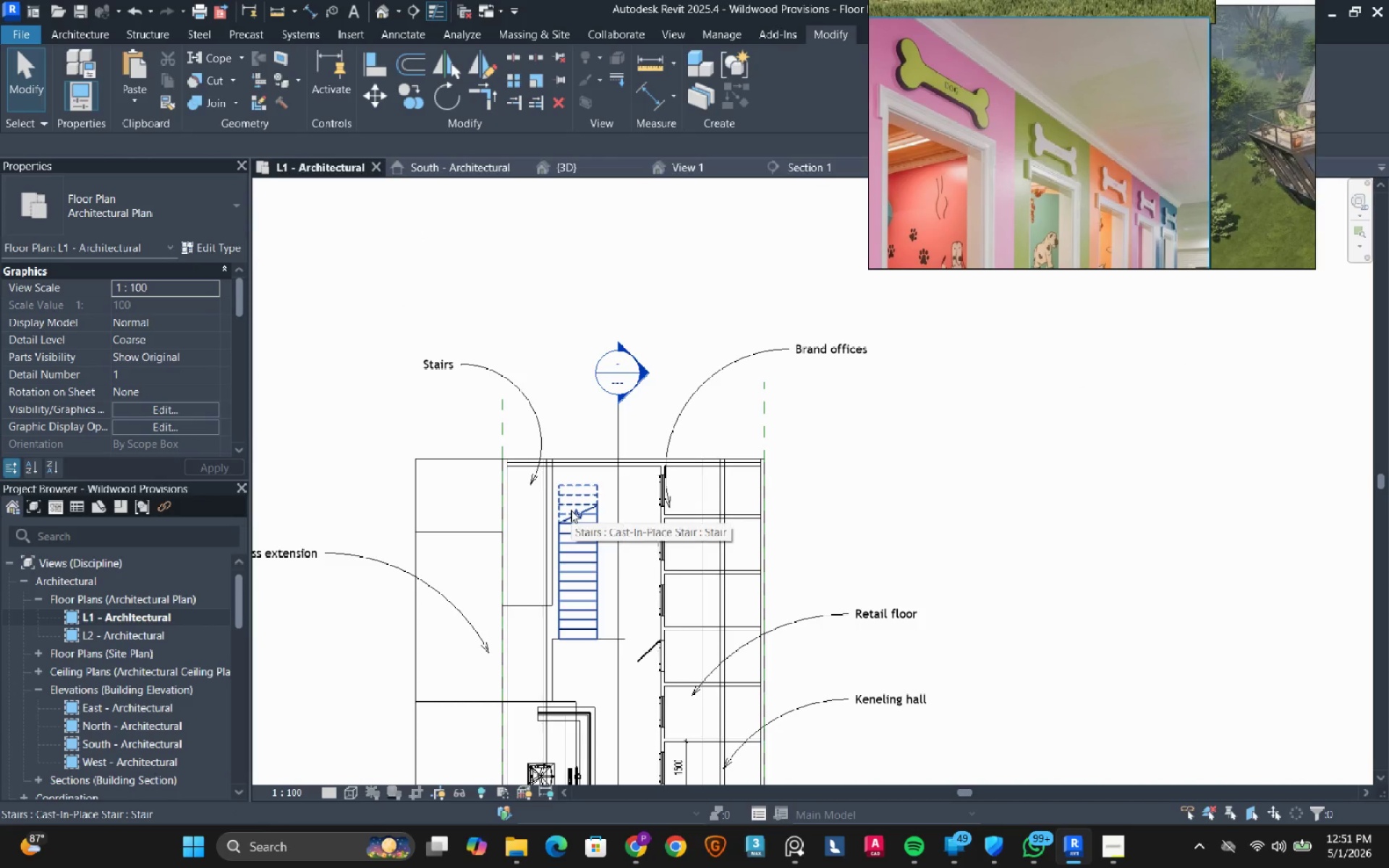 
scroll: coordinate [571, 510], scroll_direction: up, amount: 2.0
 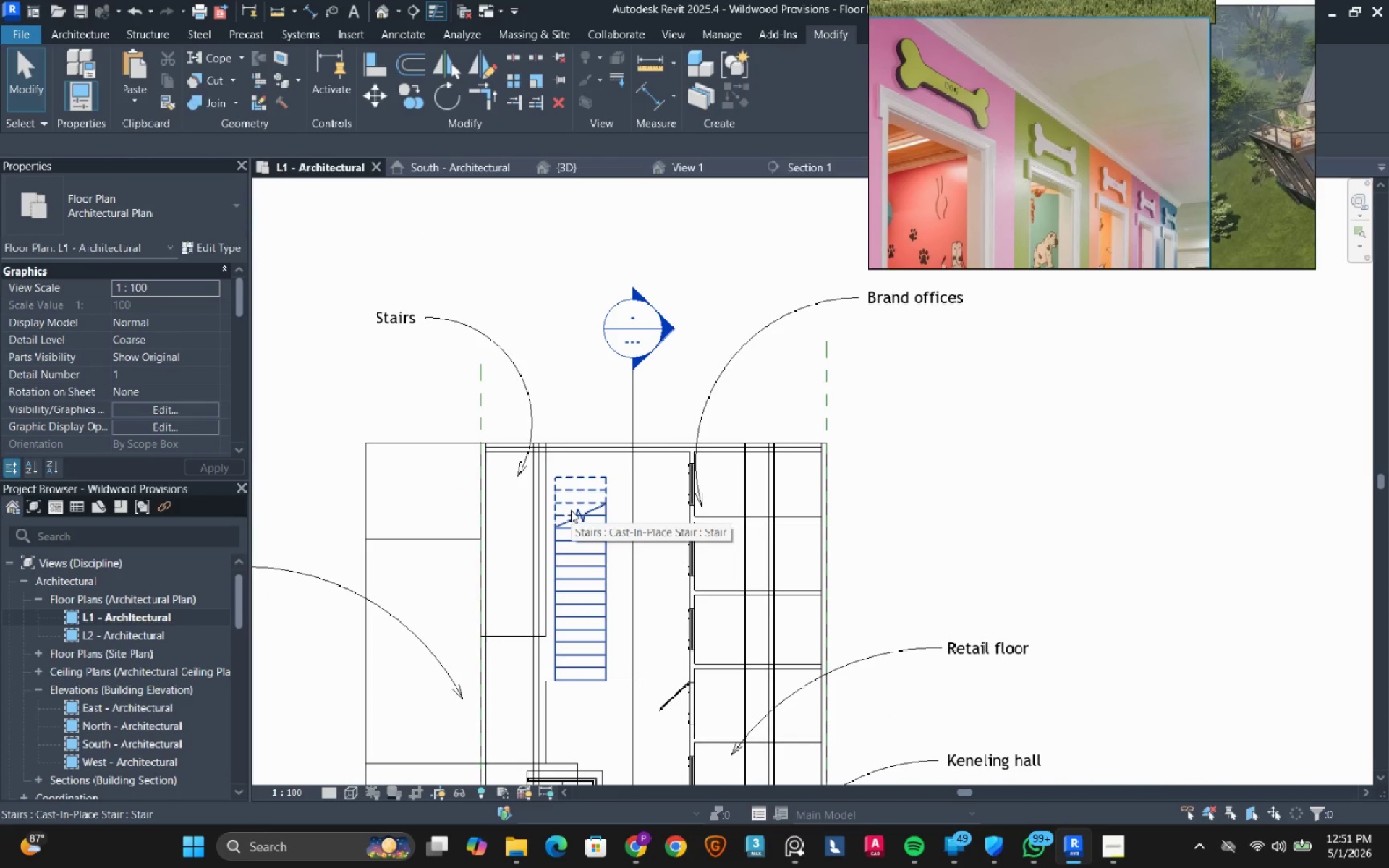 
mouse_move([575, 522])
 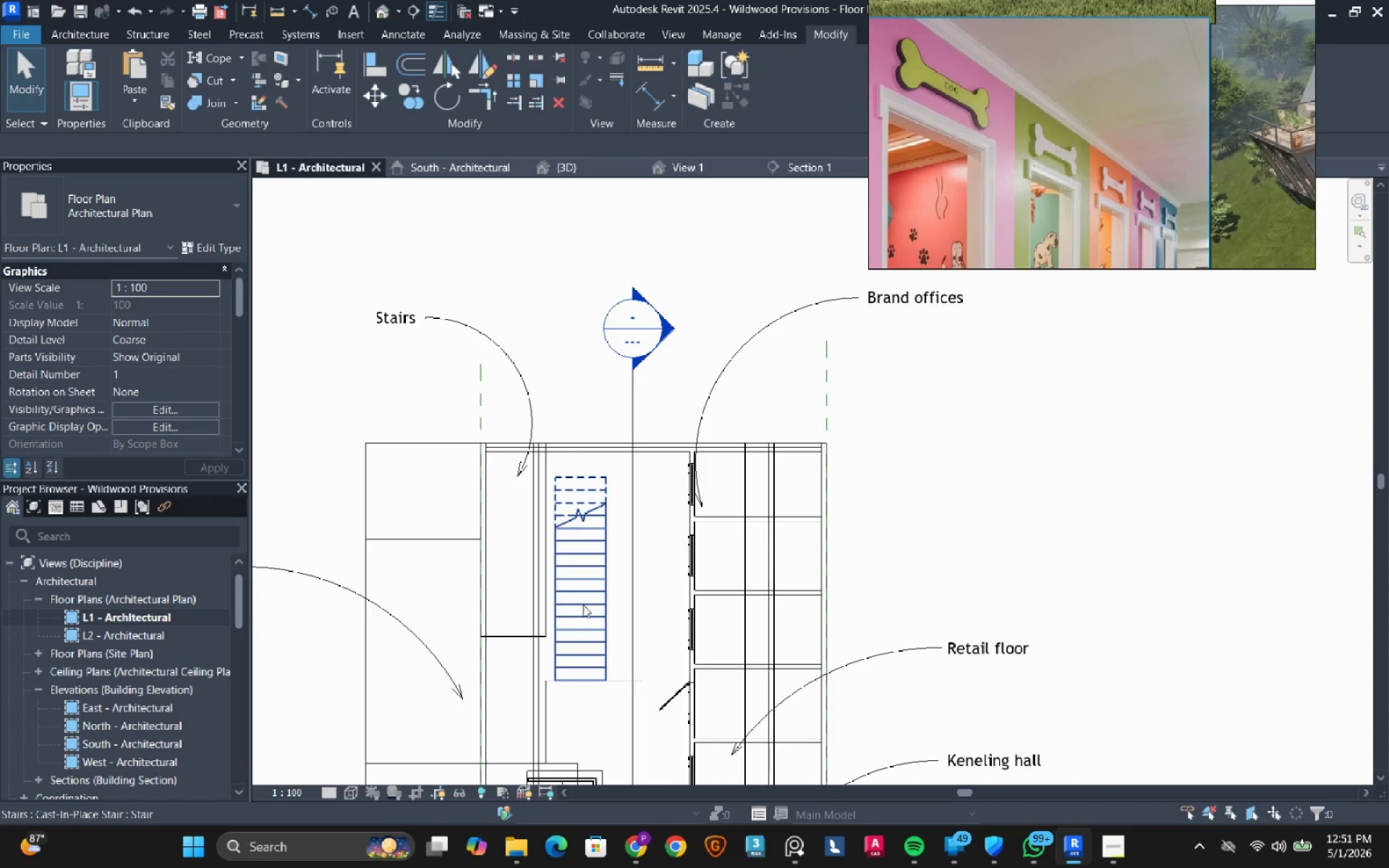 
scroll: coordinate [582, 606], scroll_direction: up, amount: 2.0
 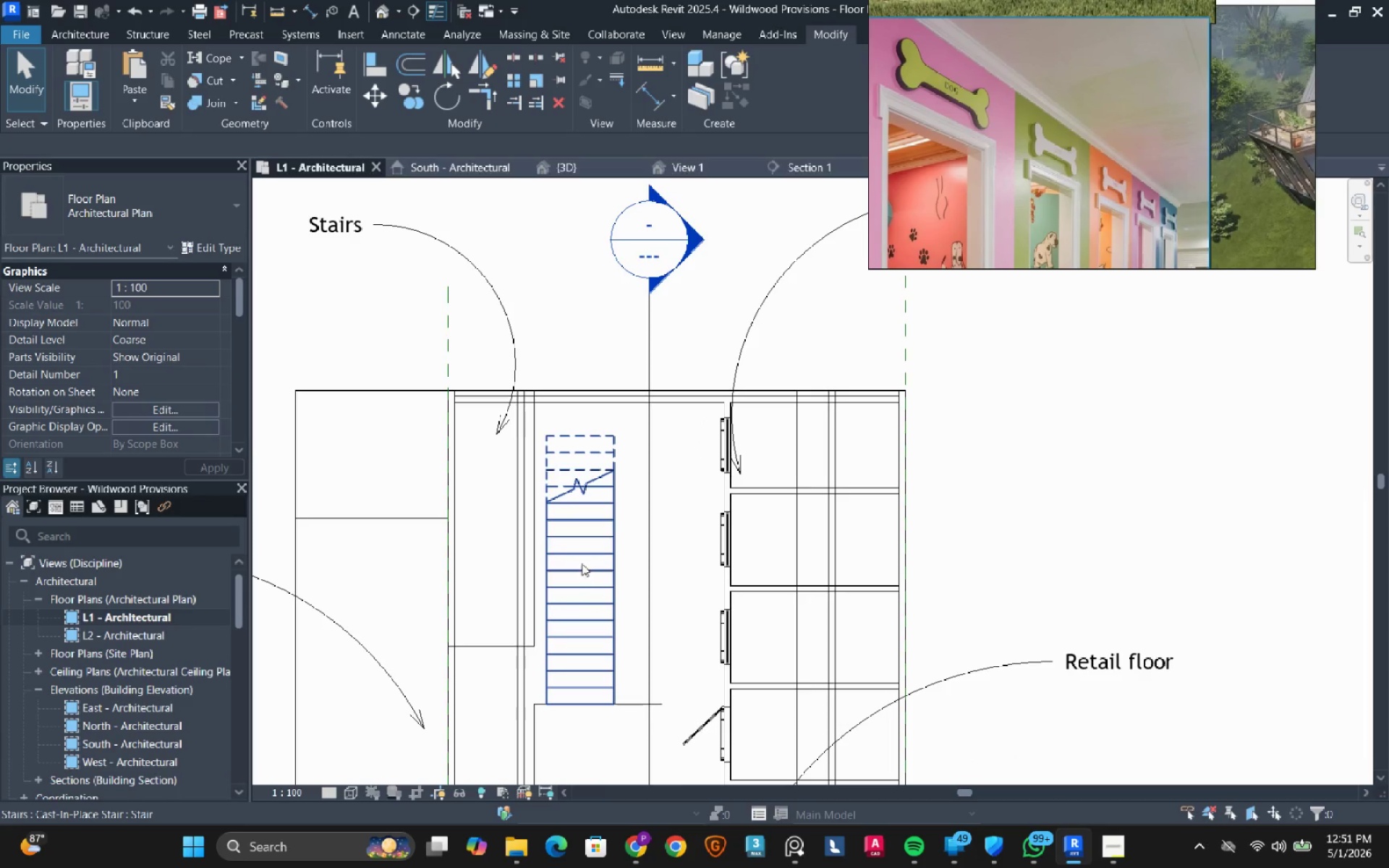 
scroll: coordinate [582, 563], scroll_direction: down, amount: 2.0
 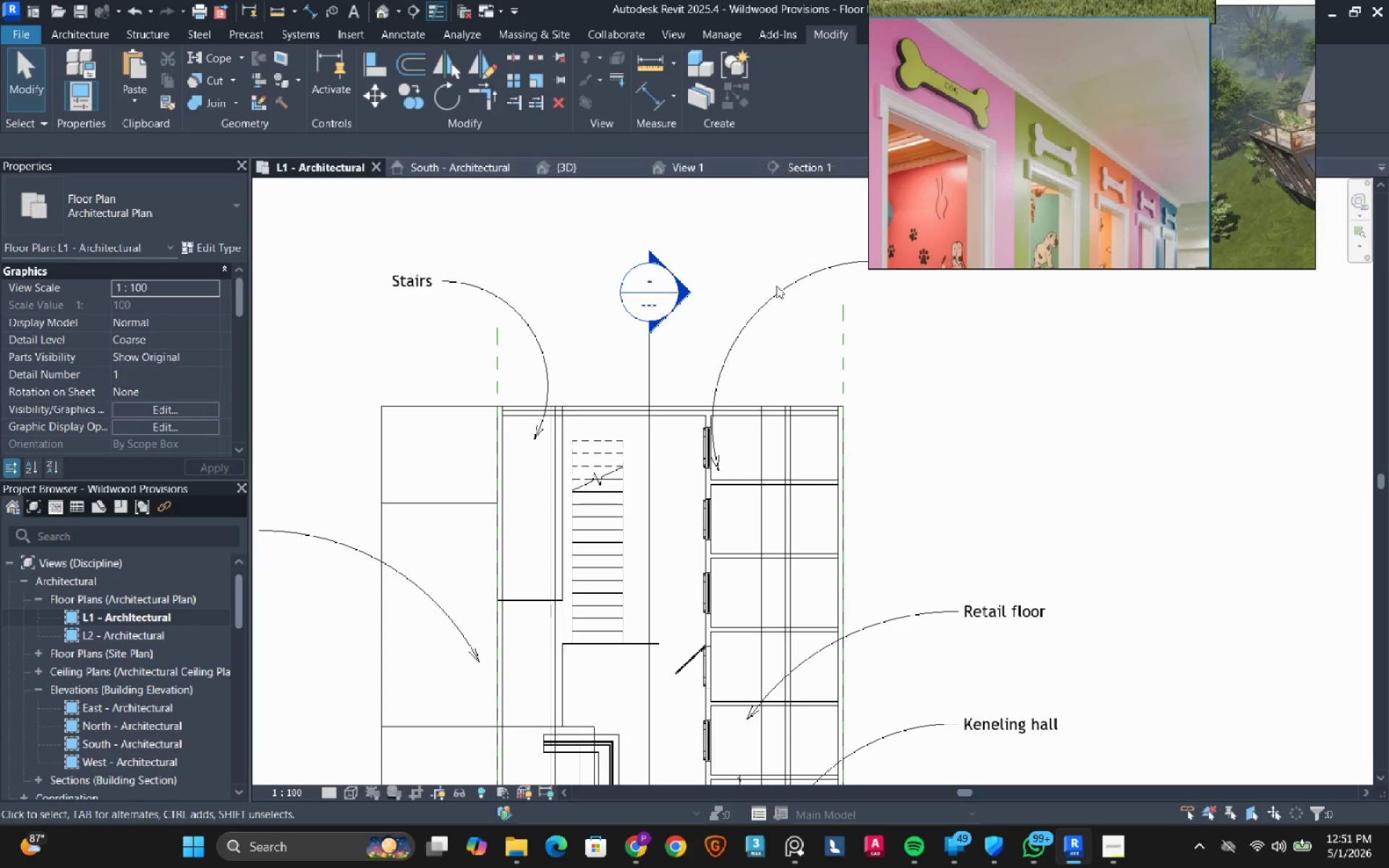 
left_click([647, 363])
 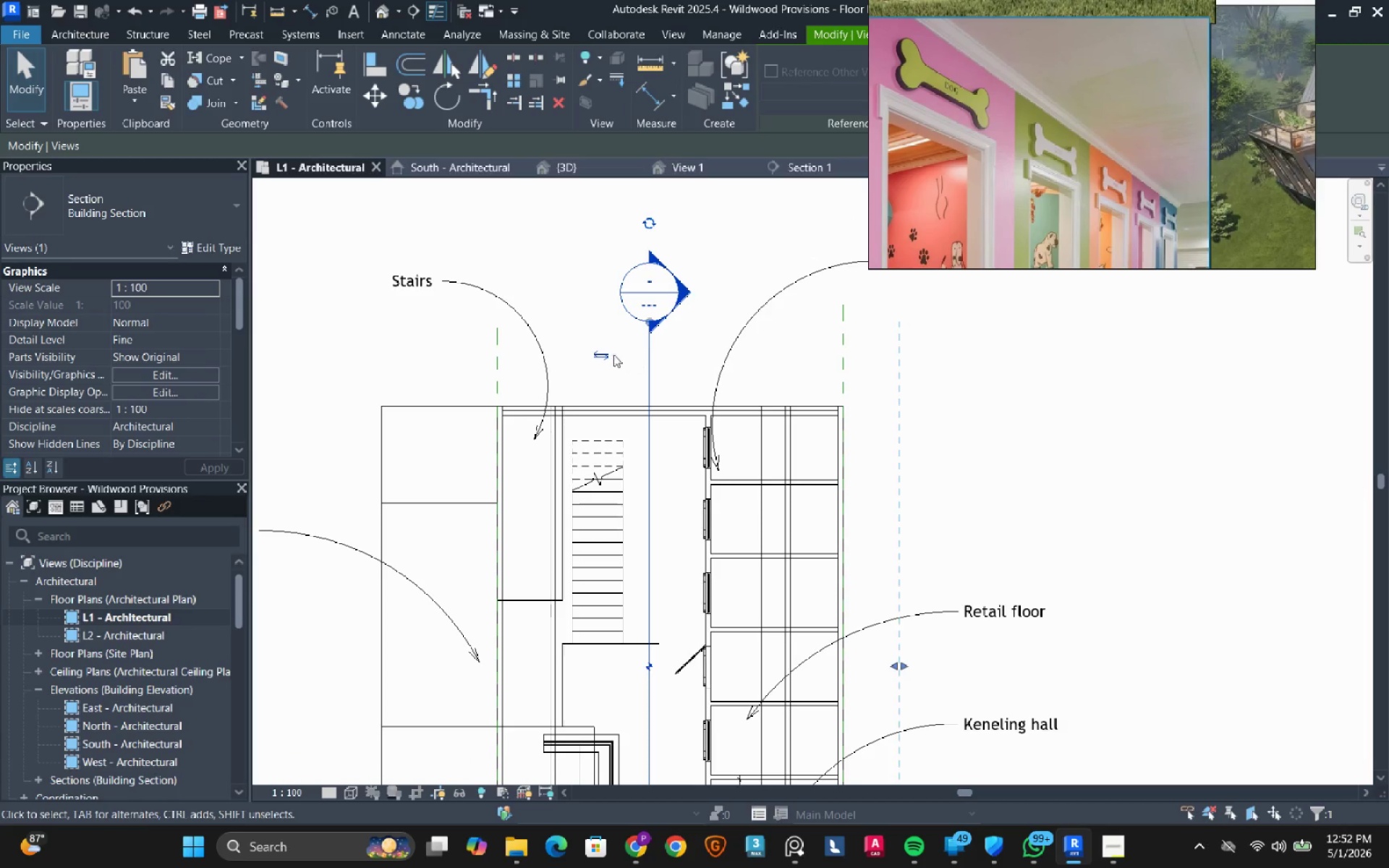 
left_click([600, 348])
 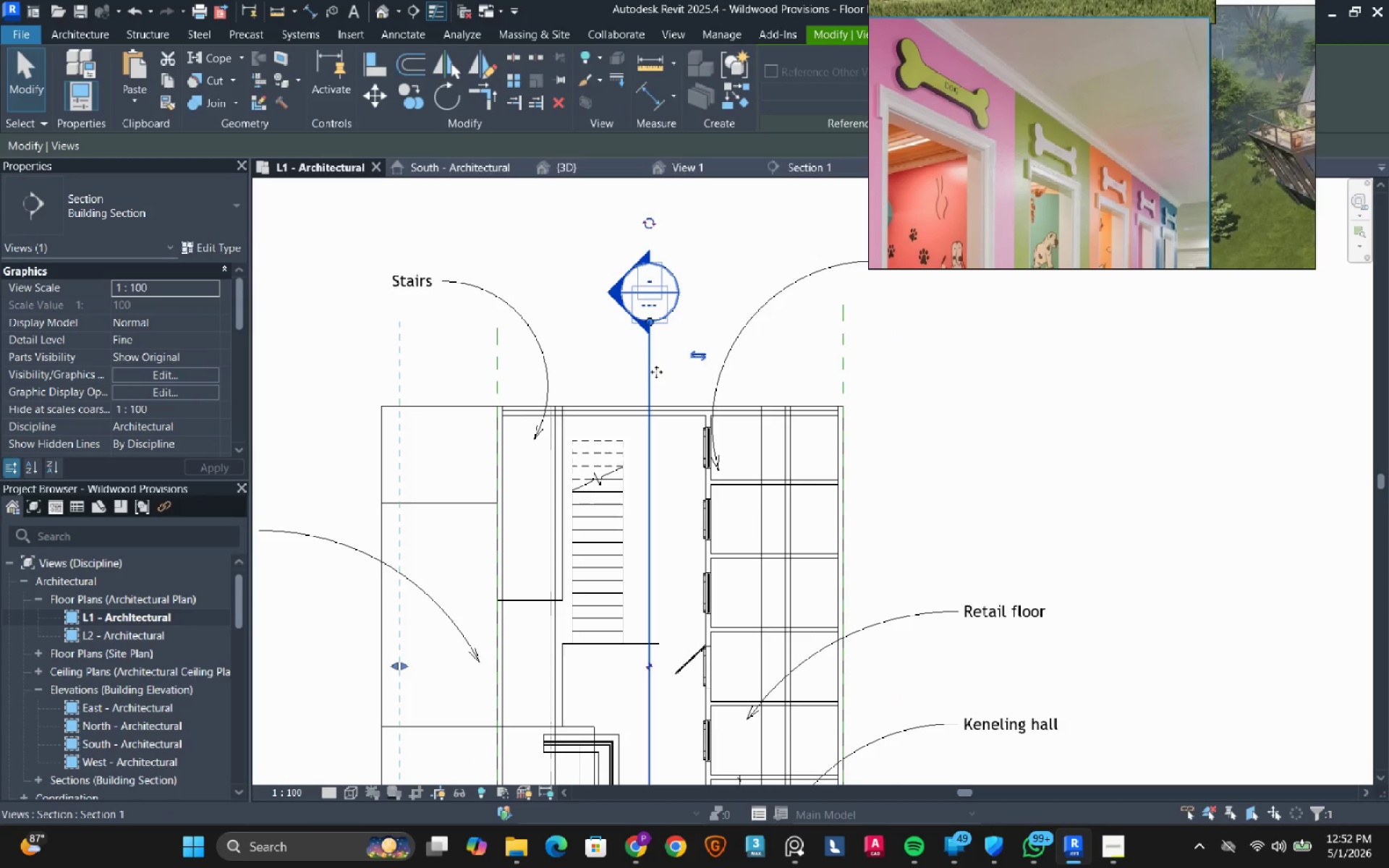 
right_click([653, 386])
 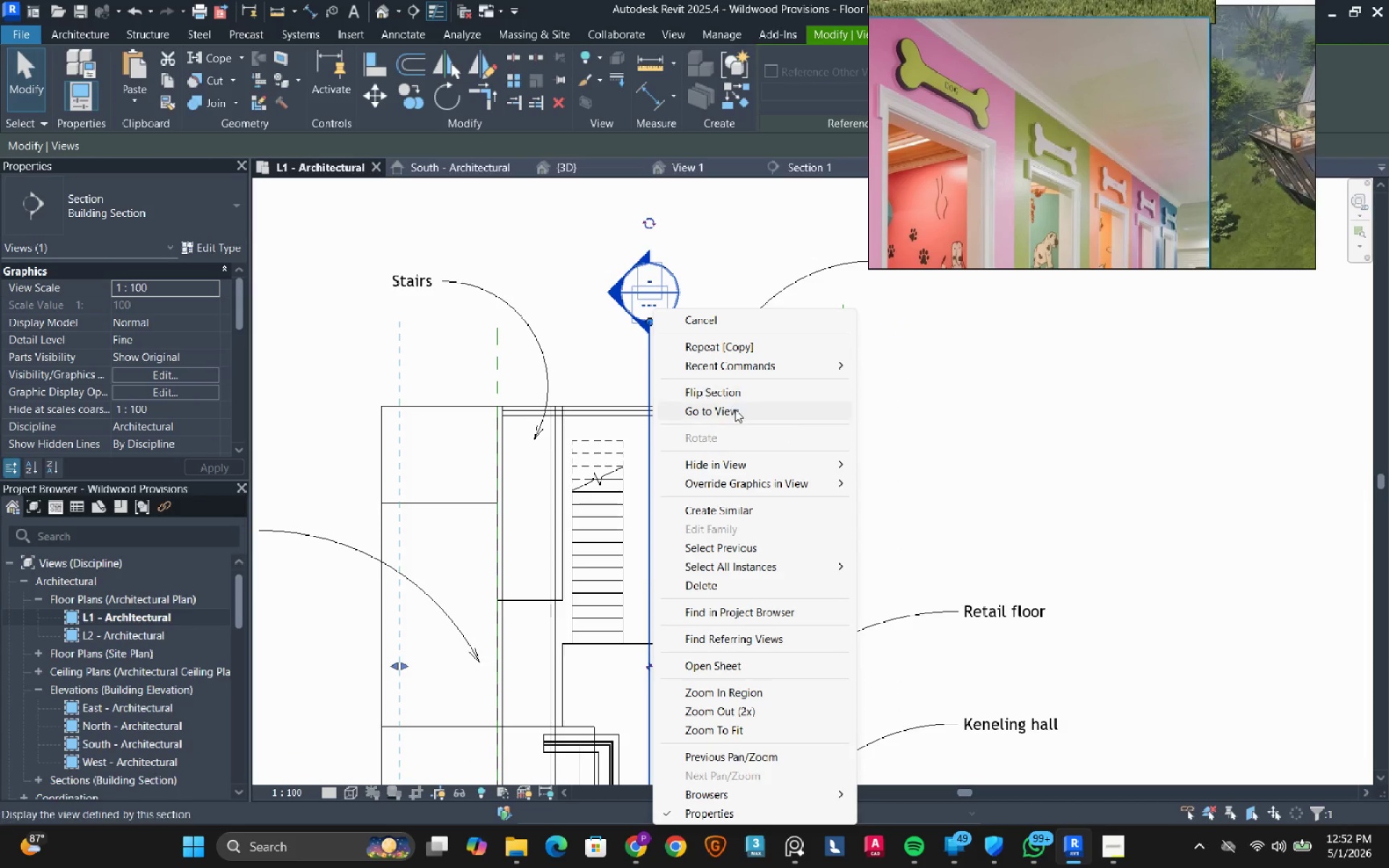 
left_click([736, 409])
 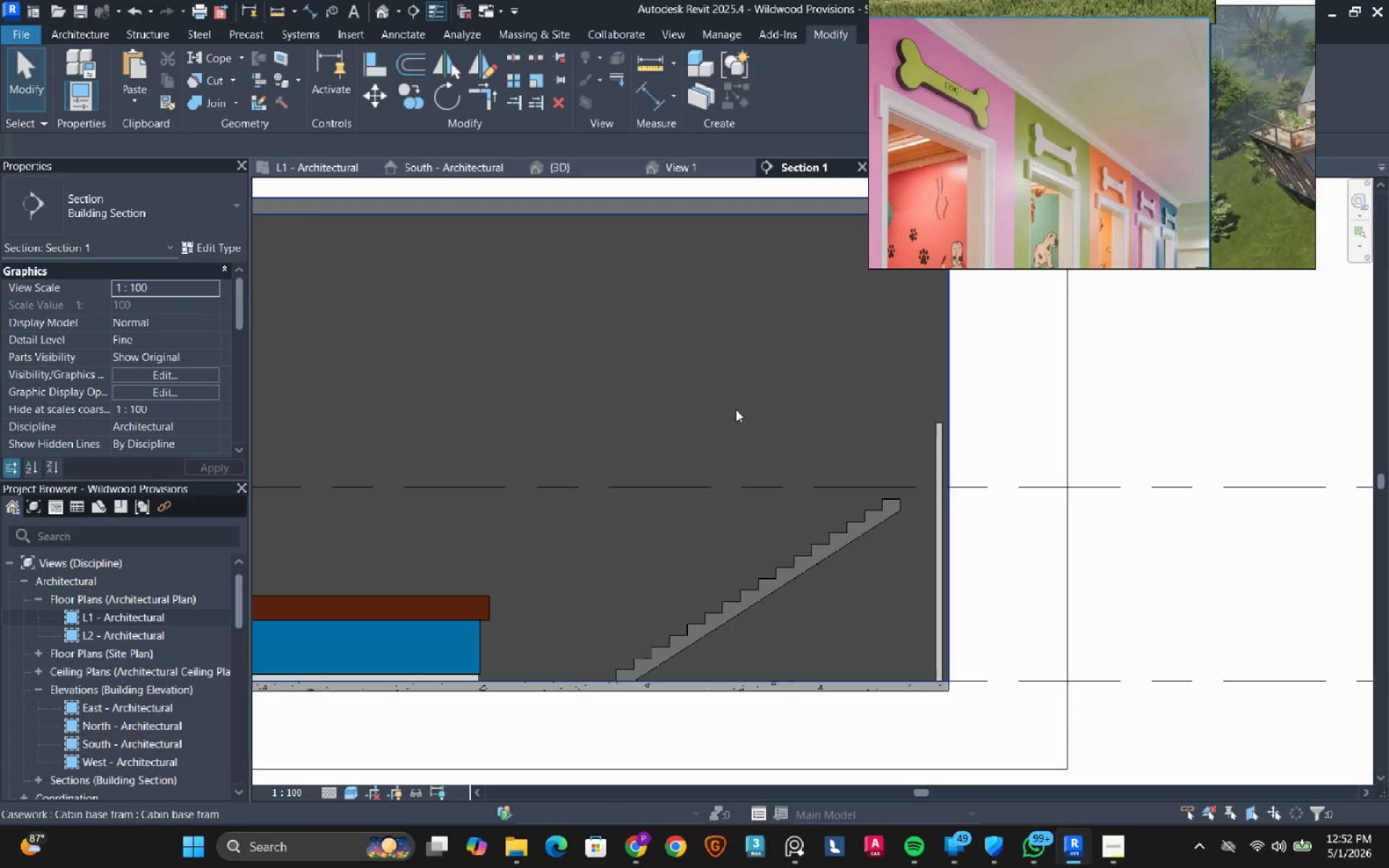 
scroll: coordinate [693, 422], scroll_direction: down, amount: 3.0
 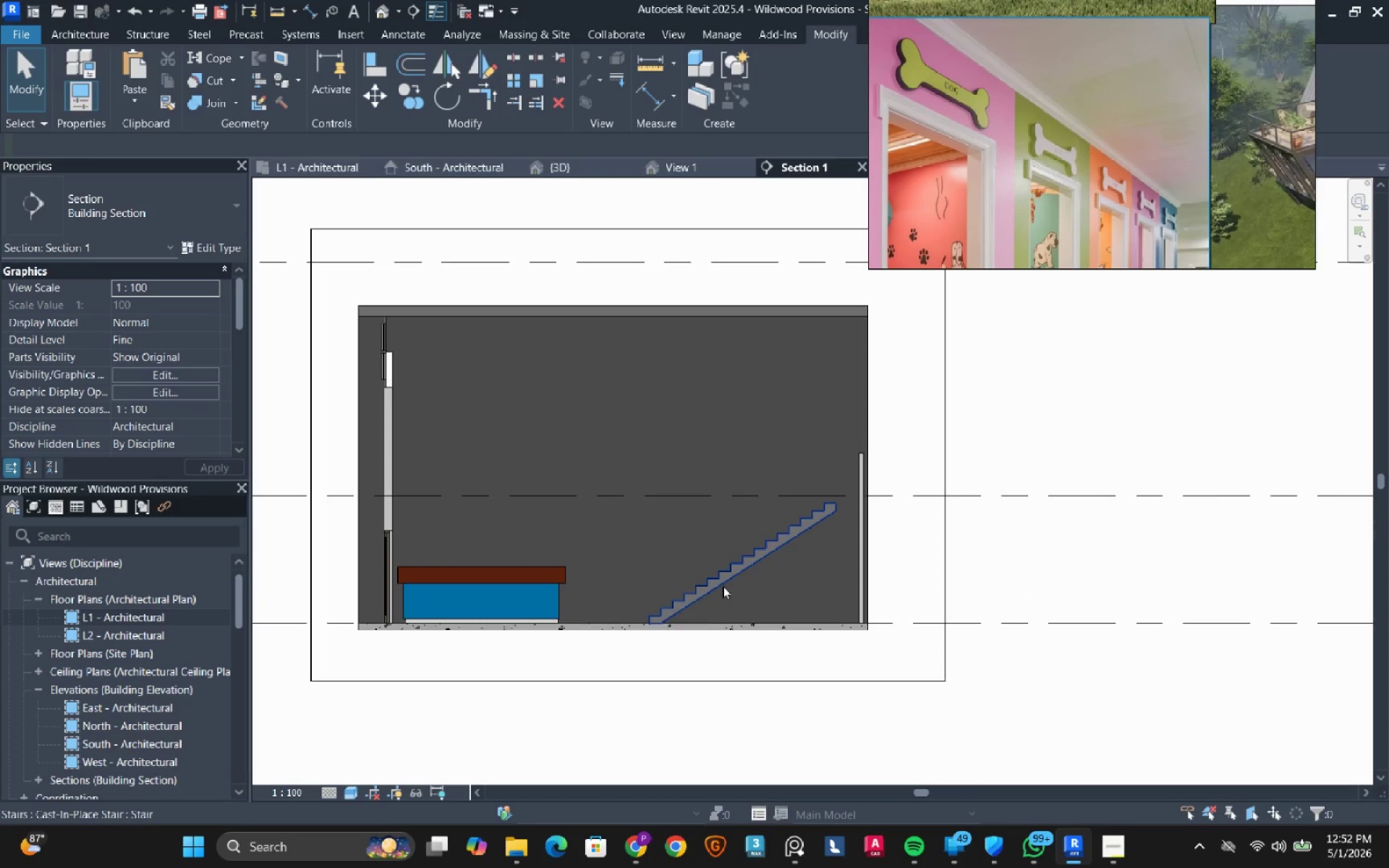 
scroll: coordinate [714, 586], scroll_direction: up, amount: 7.0
 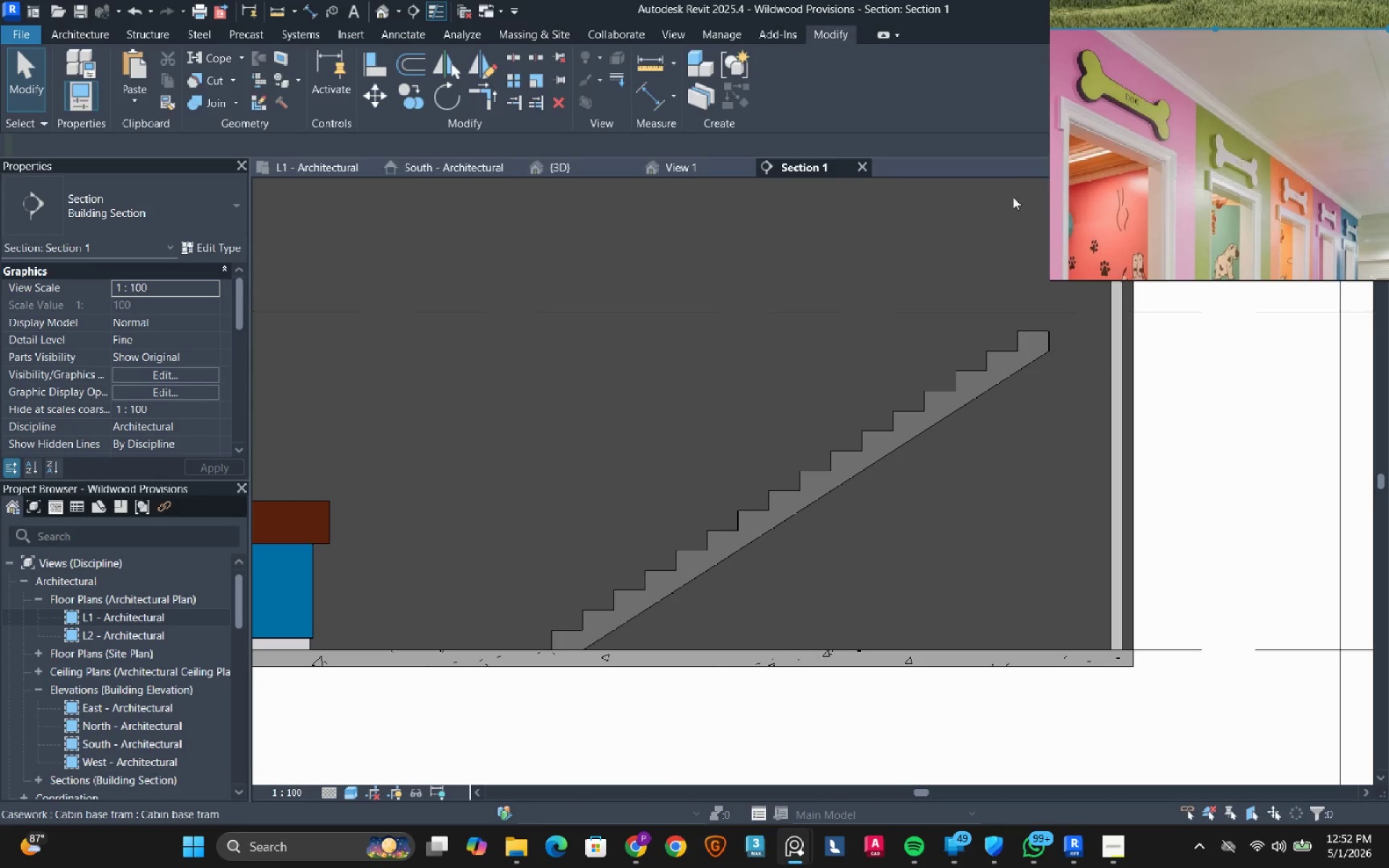 
left_click([71, 33])
 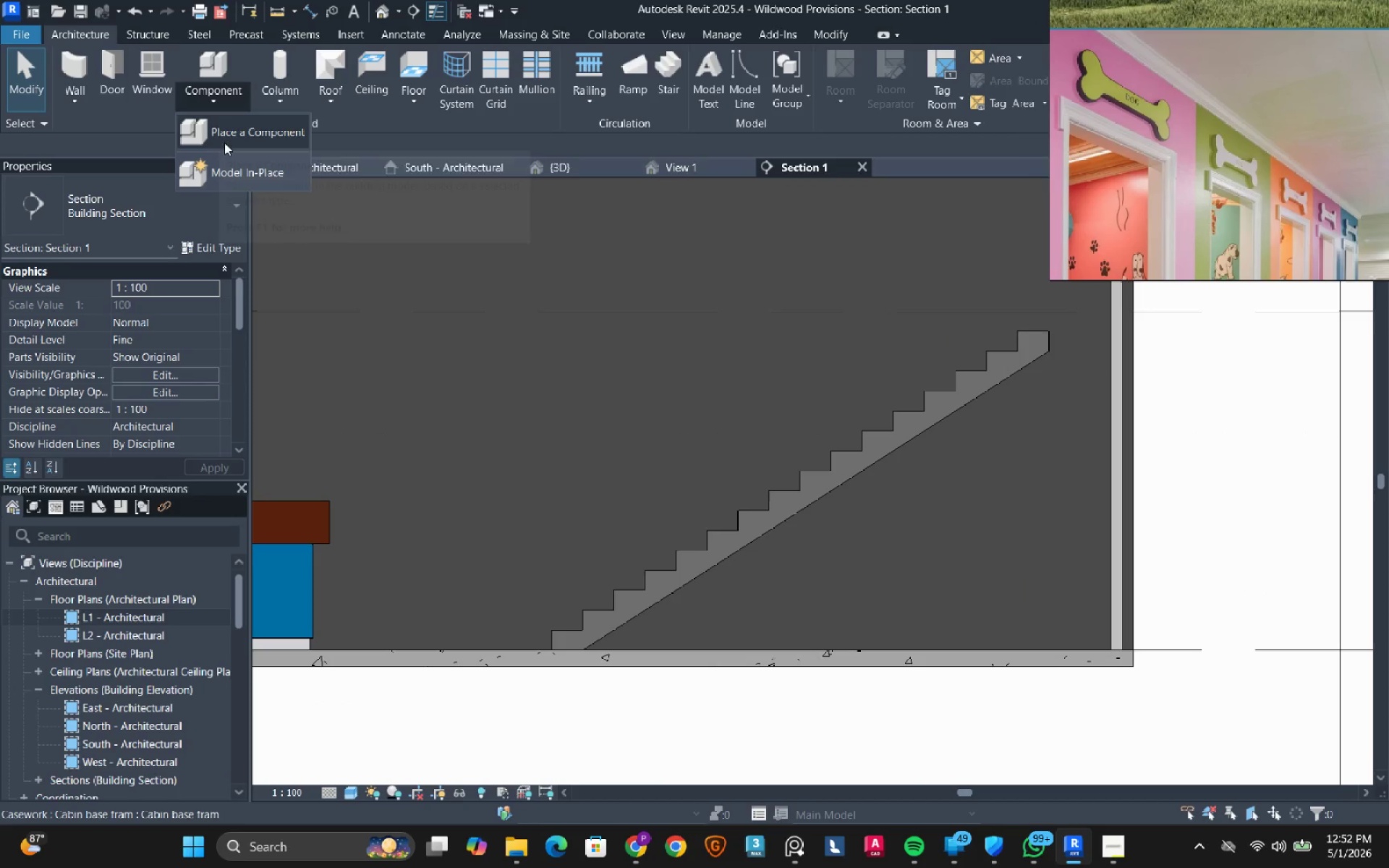 
left_click([232, 164])
 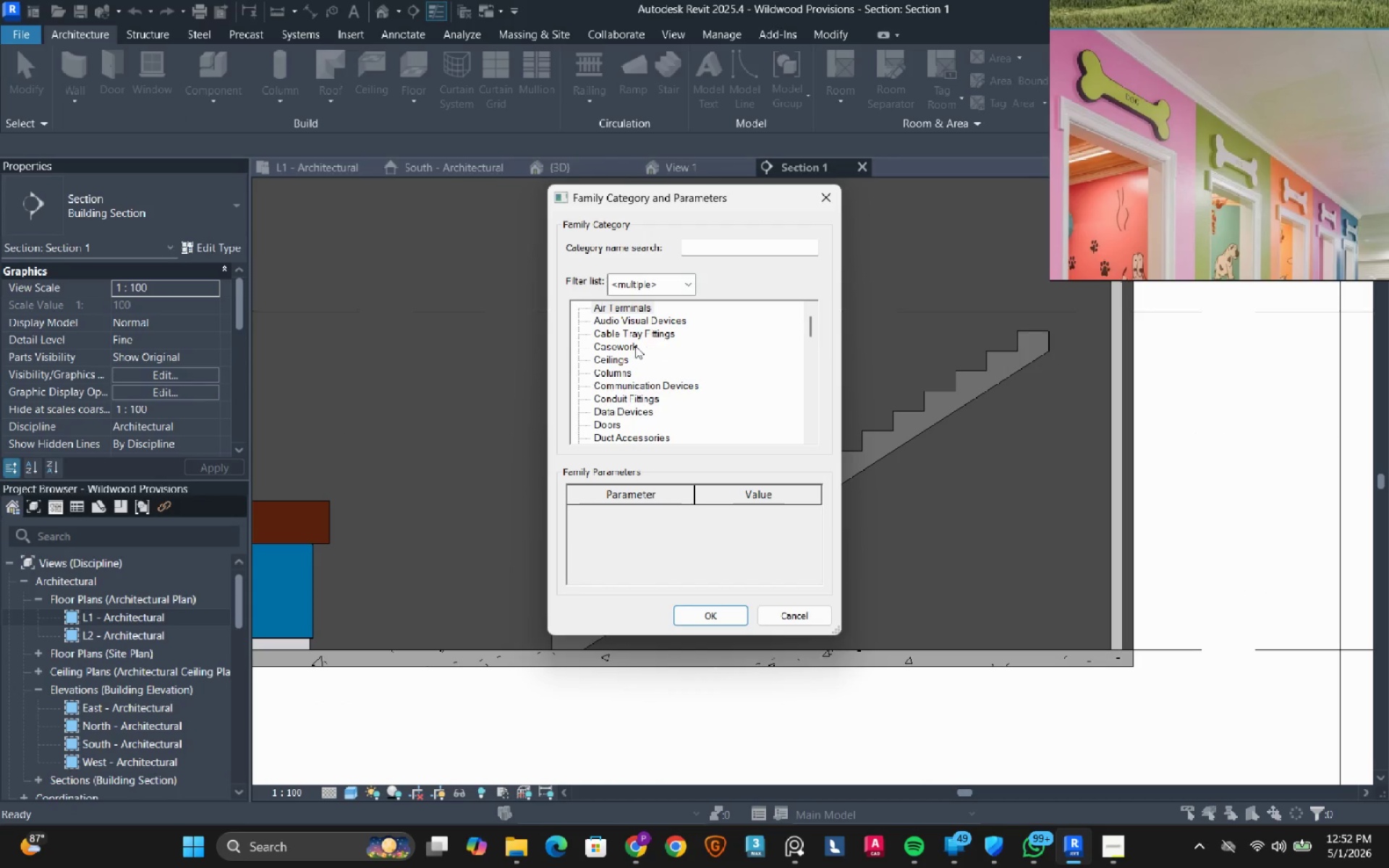 
double_click([616, 346])
 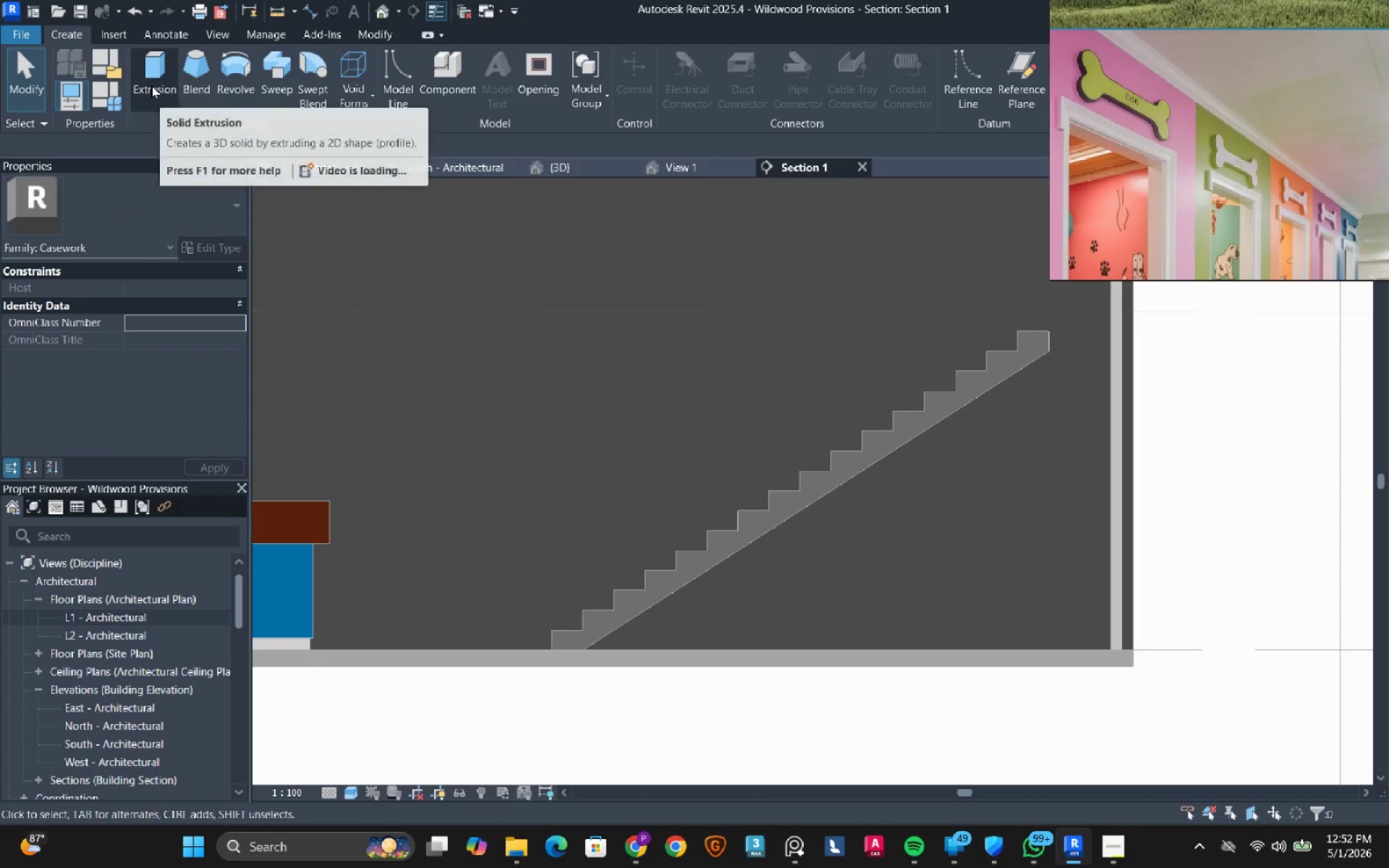 
left_click([151, 85])
 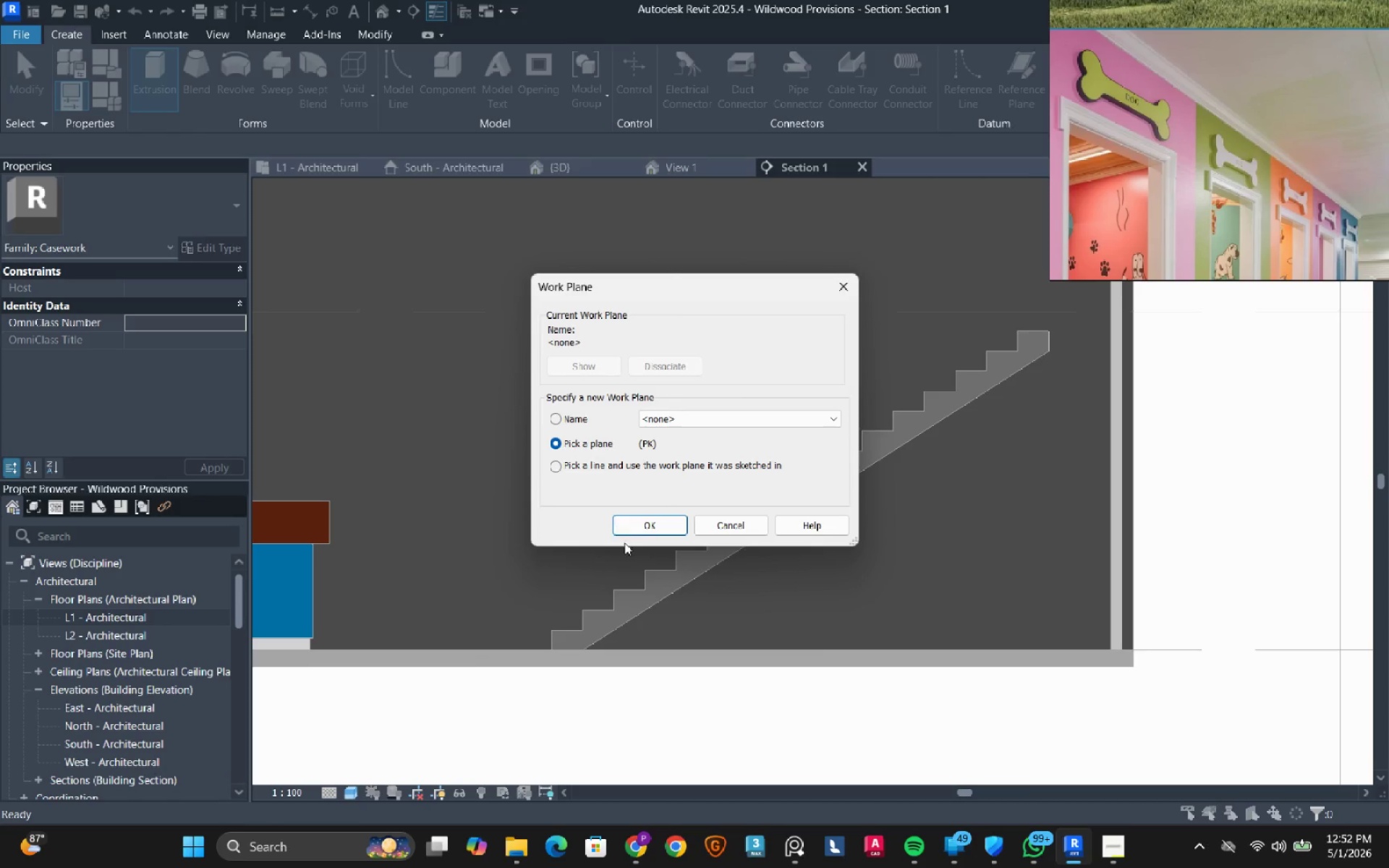 
left_click([658, 526])
 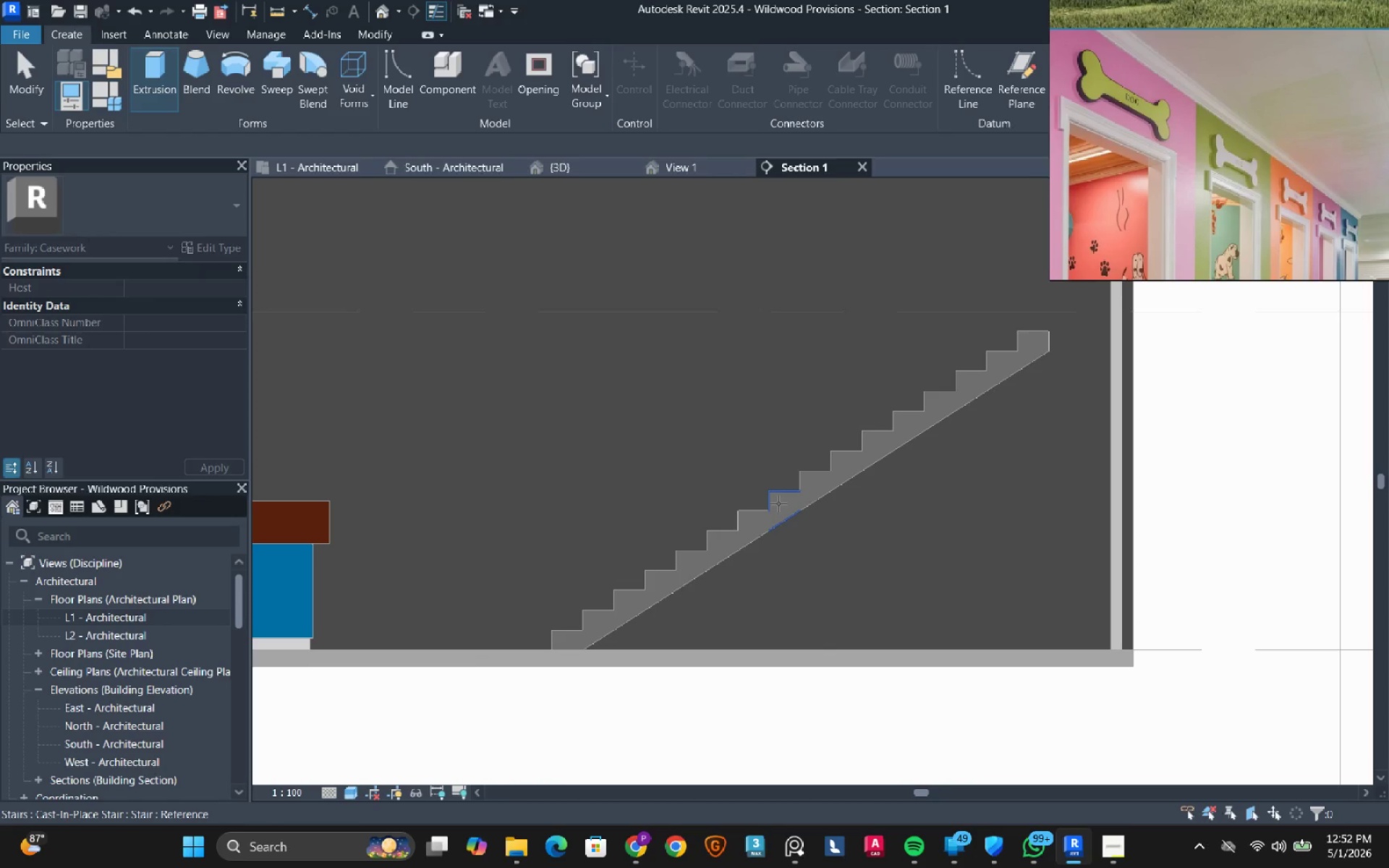 
left_click([778, 503])
 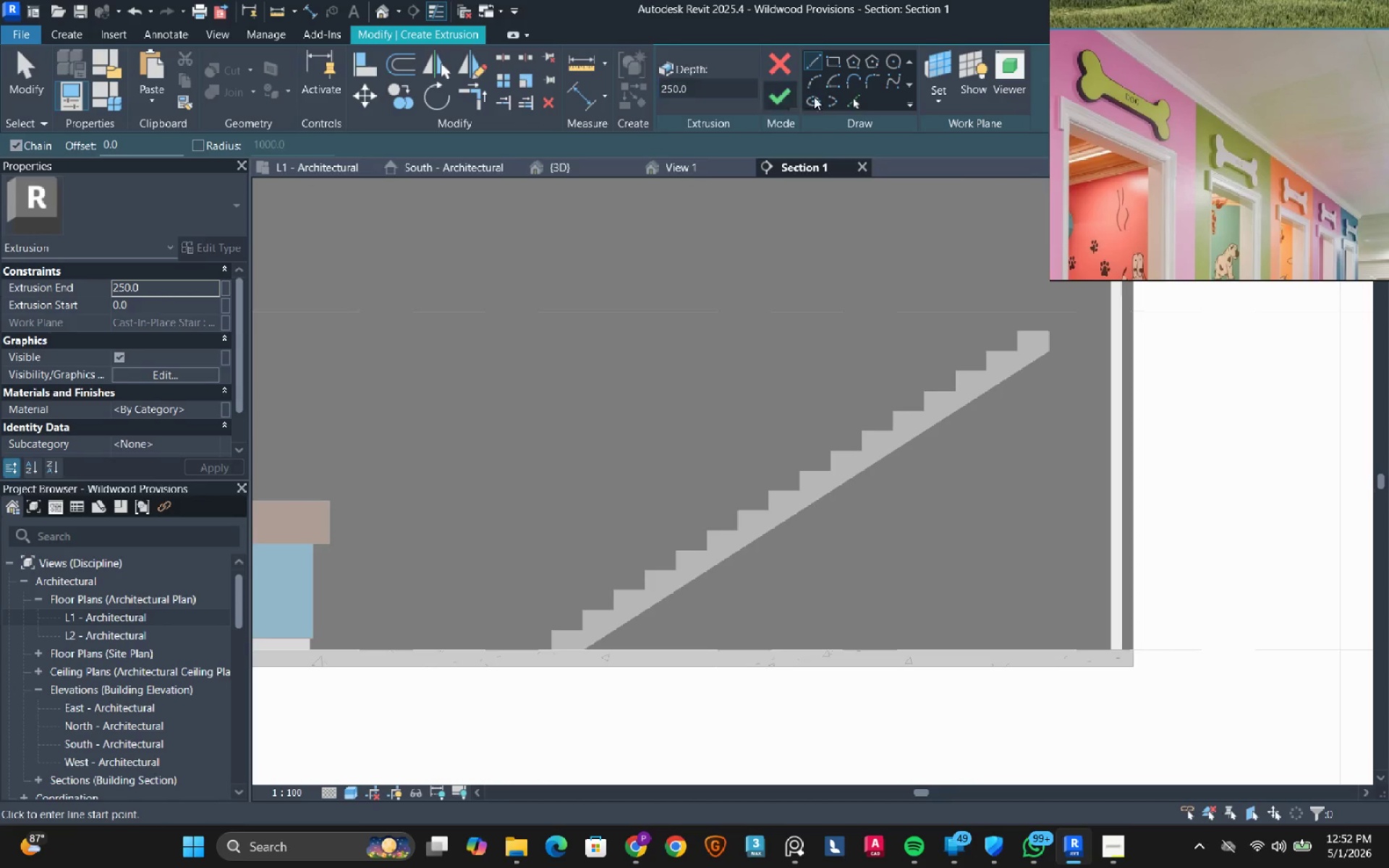 
left_click([854, 100])
 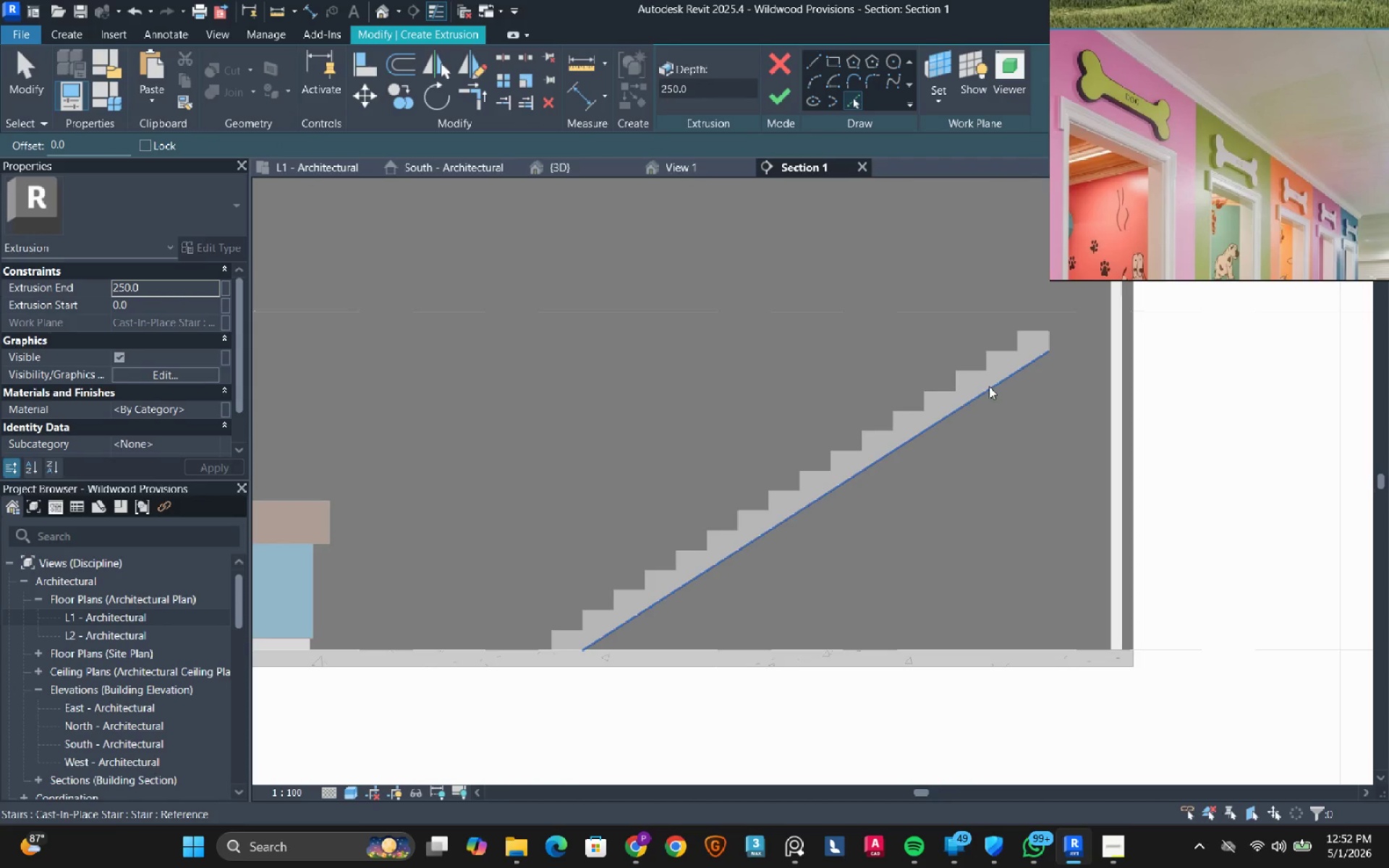 
left_click([989, 387])
 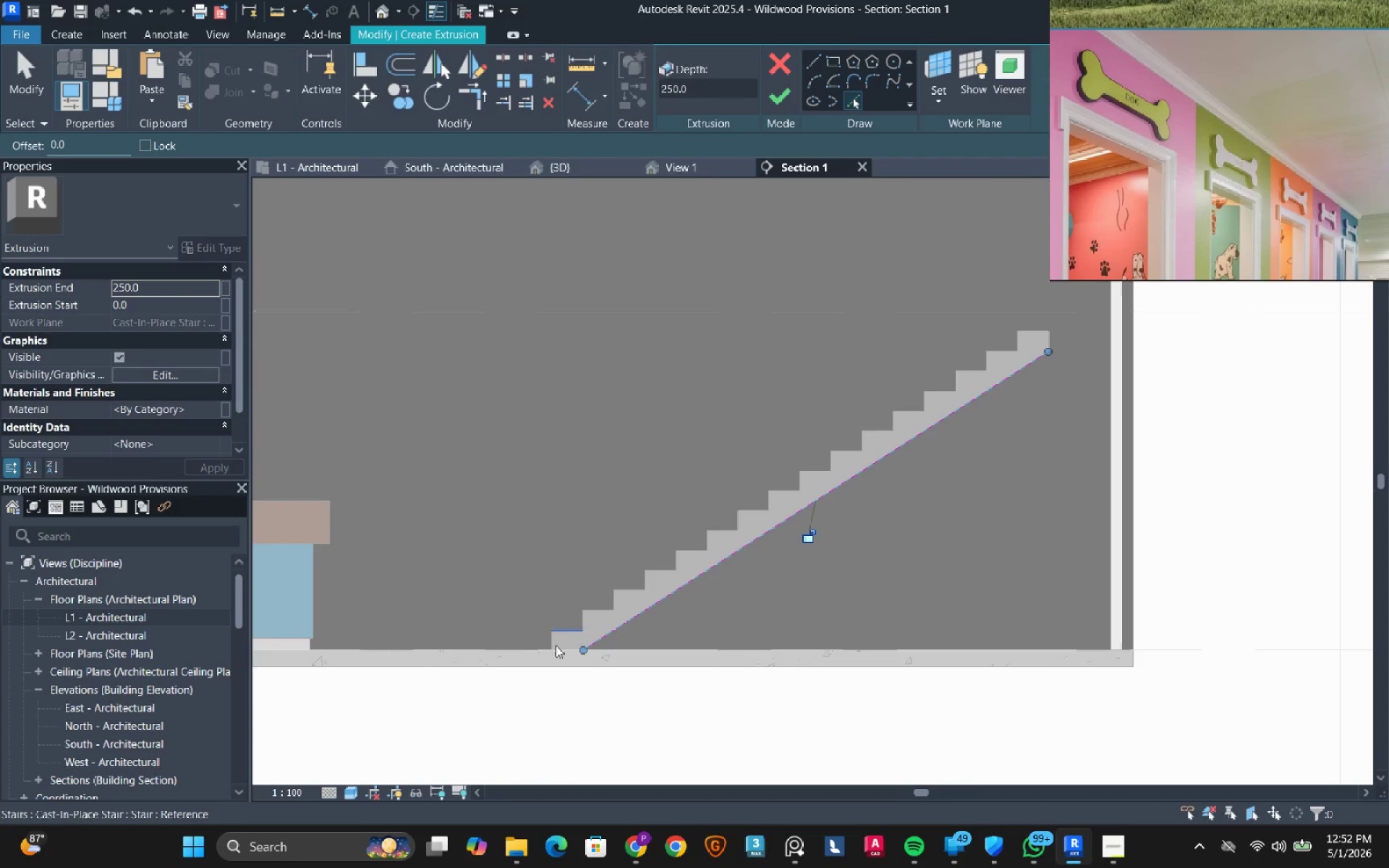 
scroll: coordinate [591, 629], scroll_direction: up, amount: 6.0
 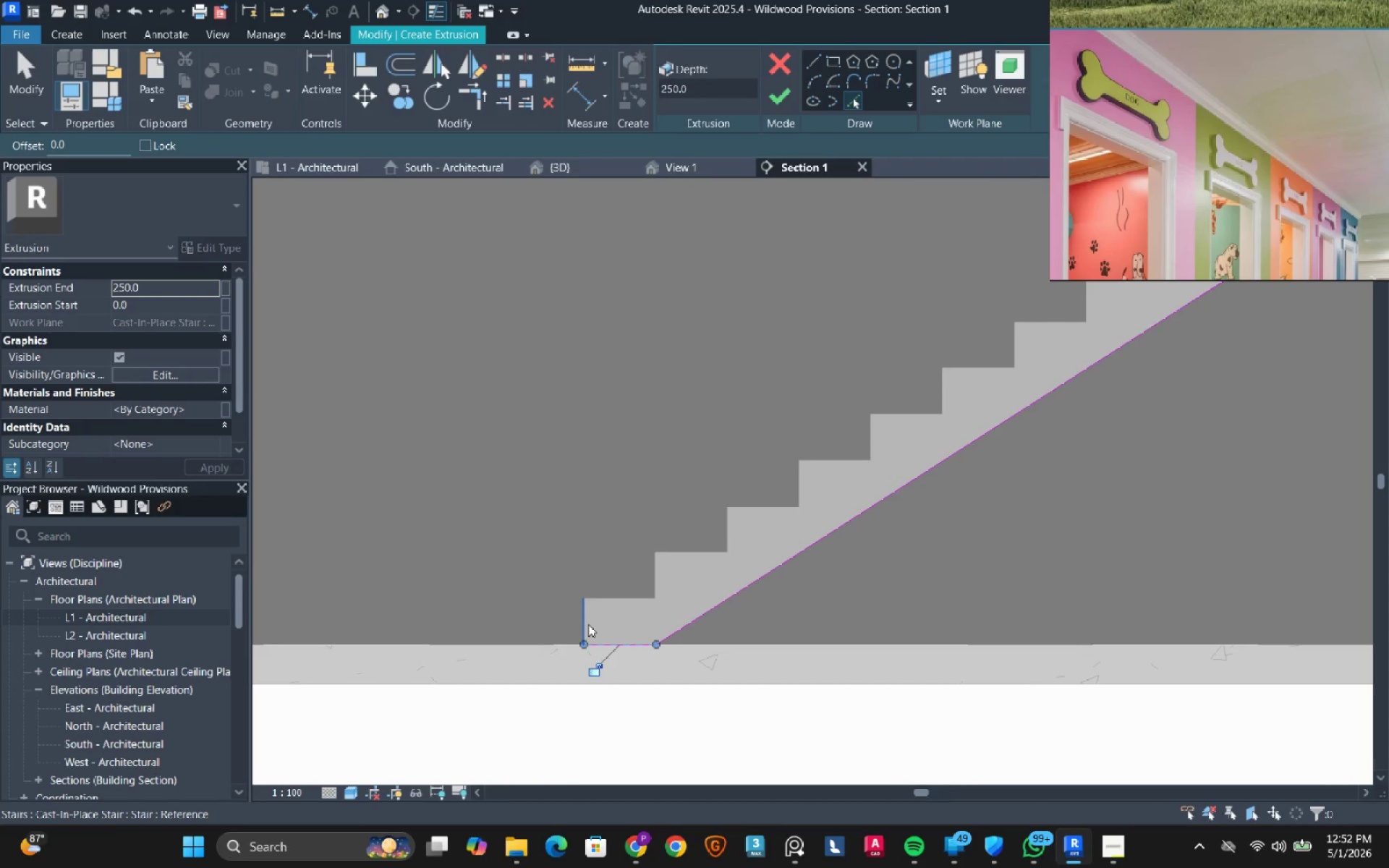 
double_click([587, 624])
 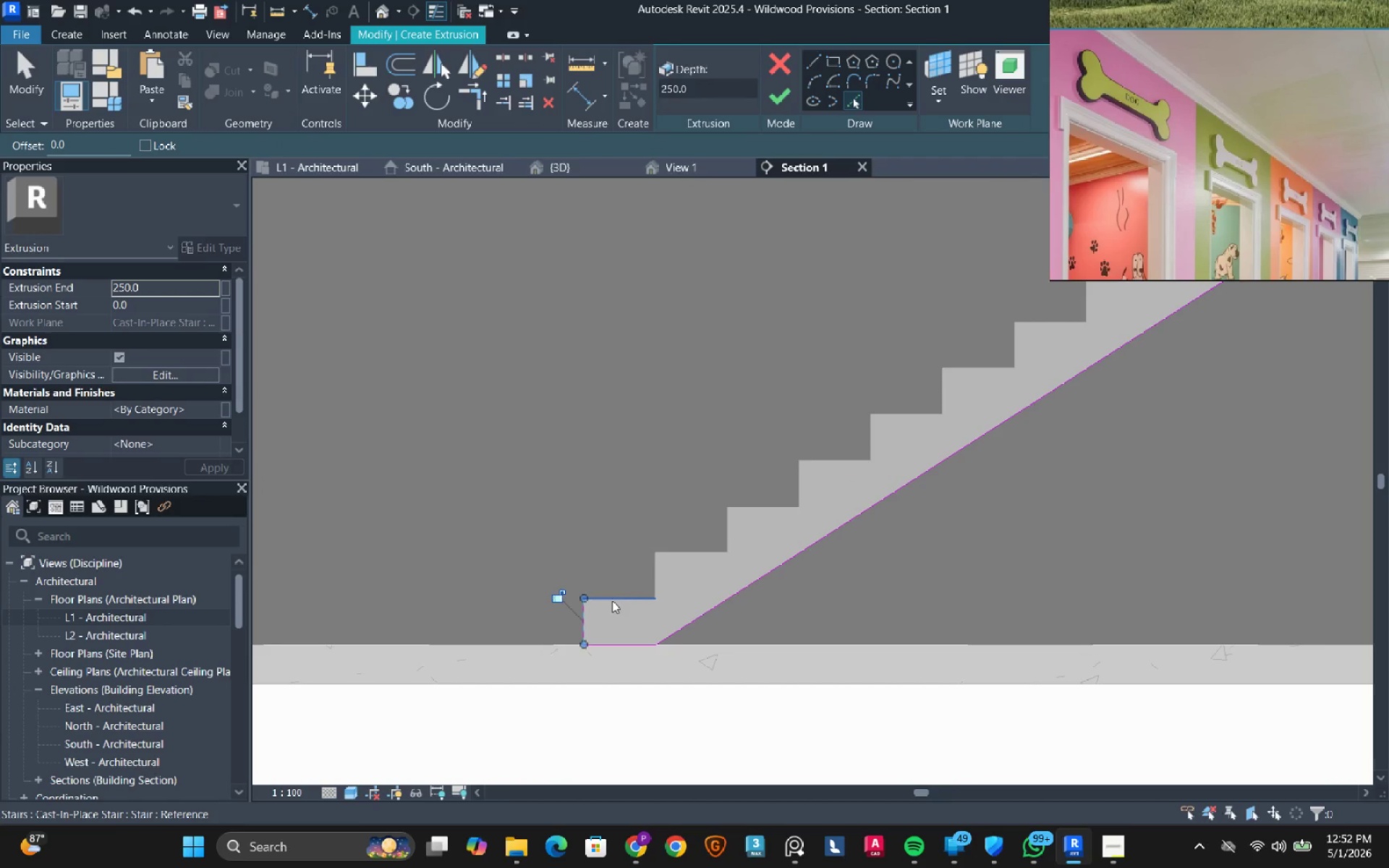 
triple_click([612, 600])
 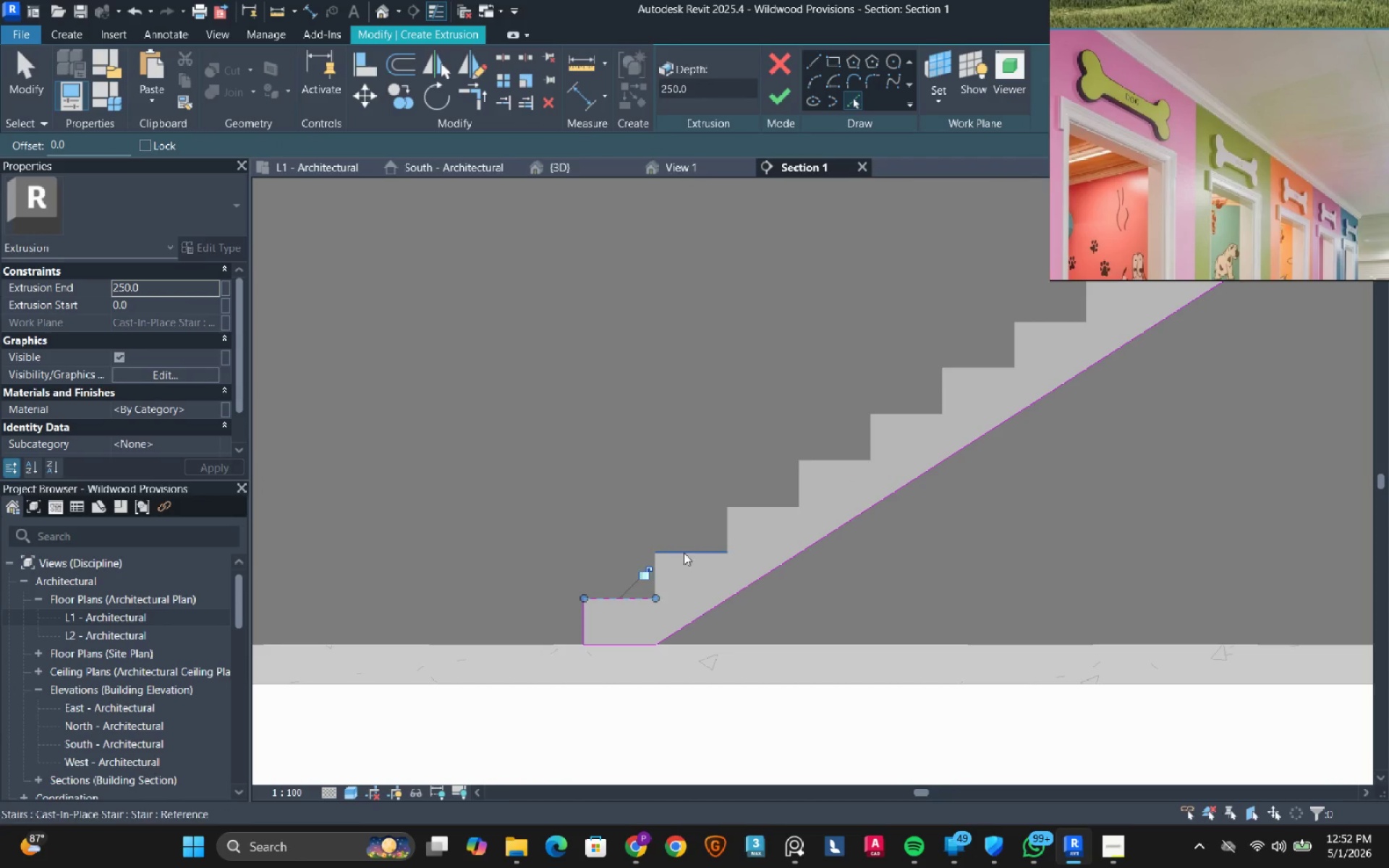 
left_click([684, 551])
 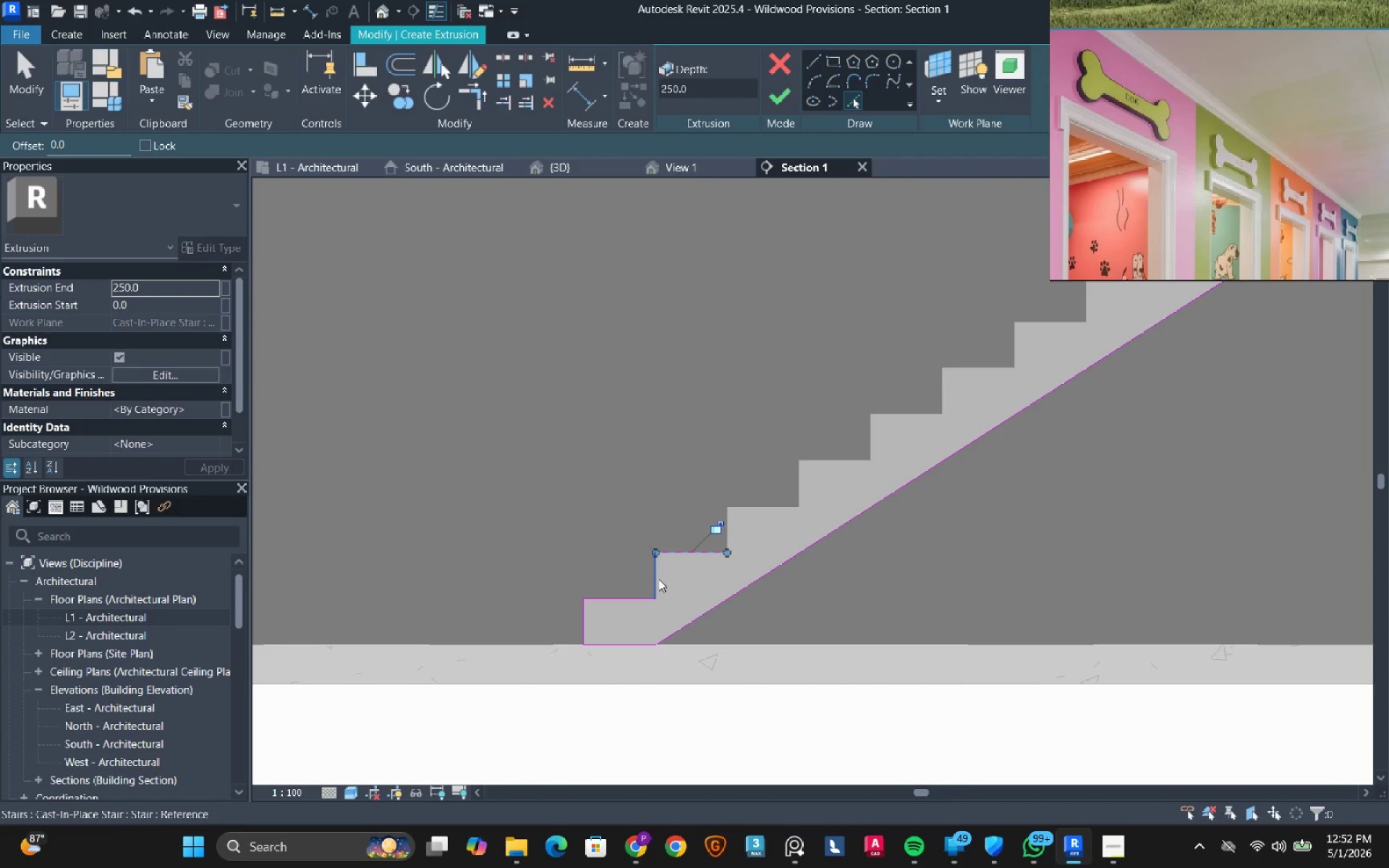 
left_click([658, 579])
 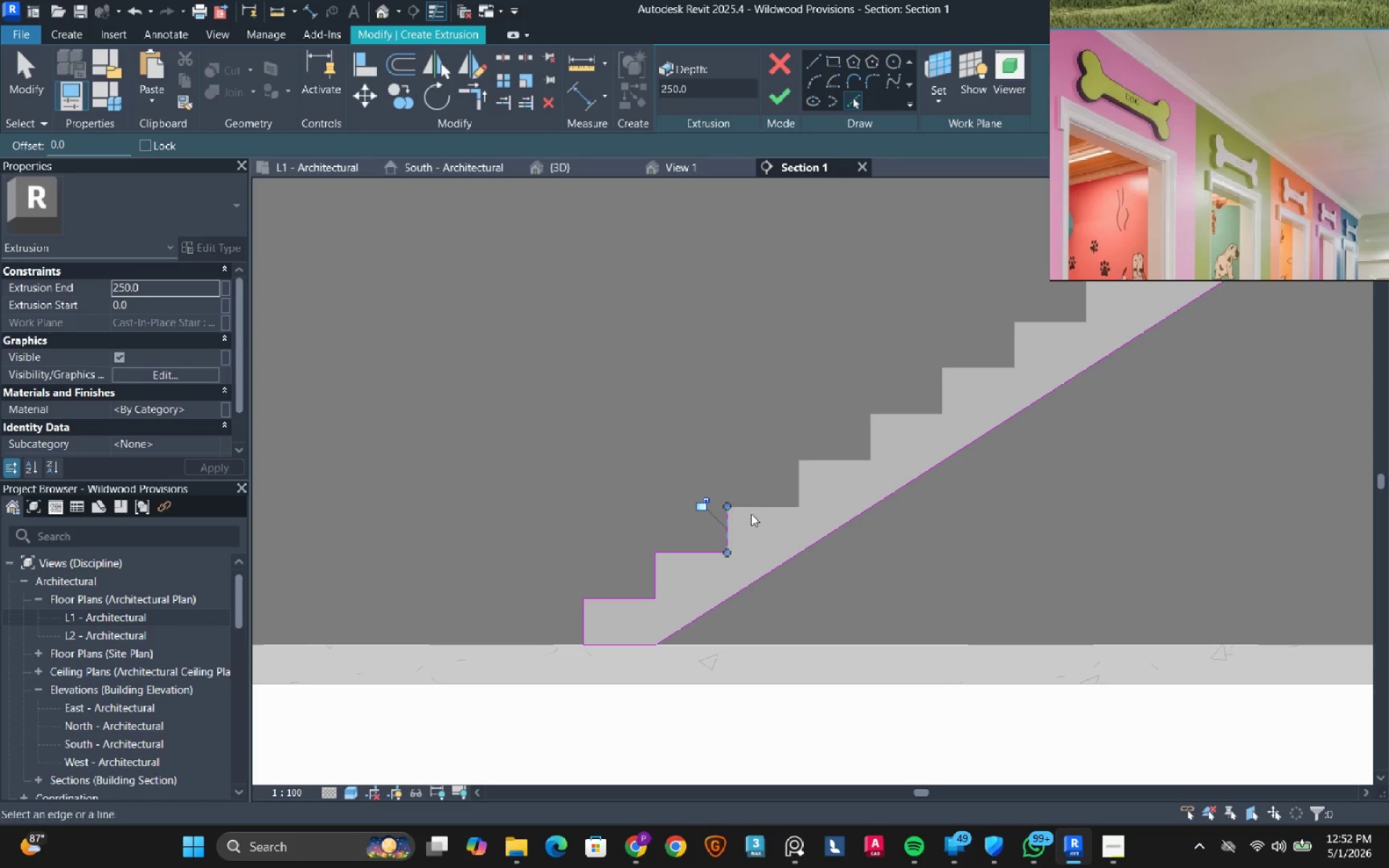 
double_click([757, 509])
 